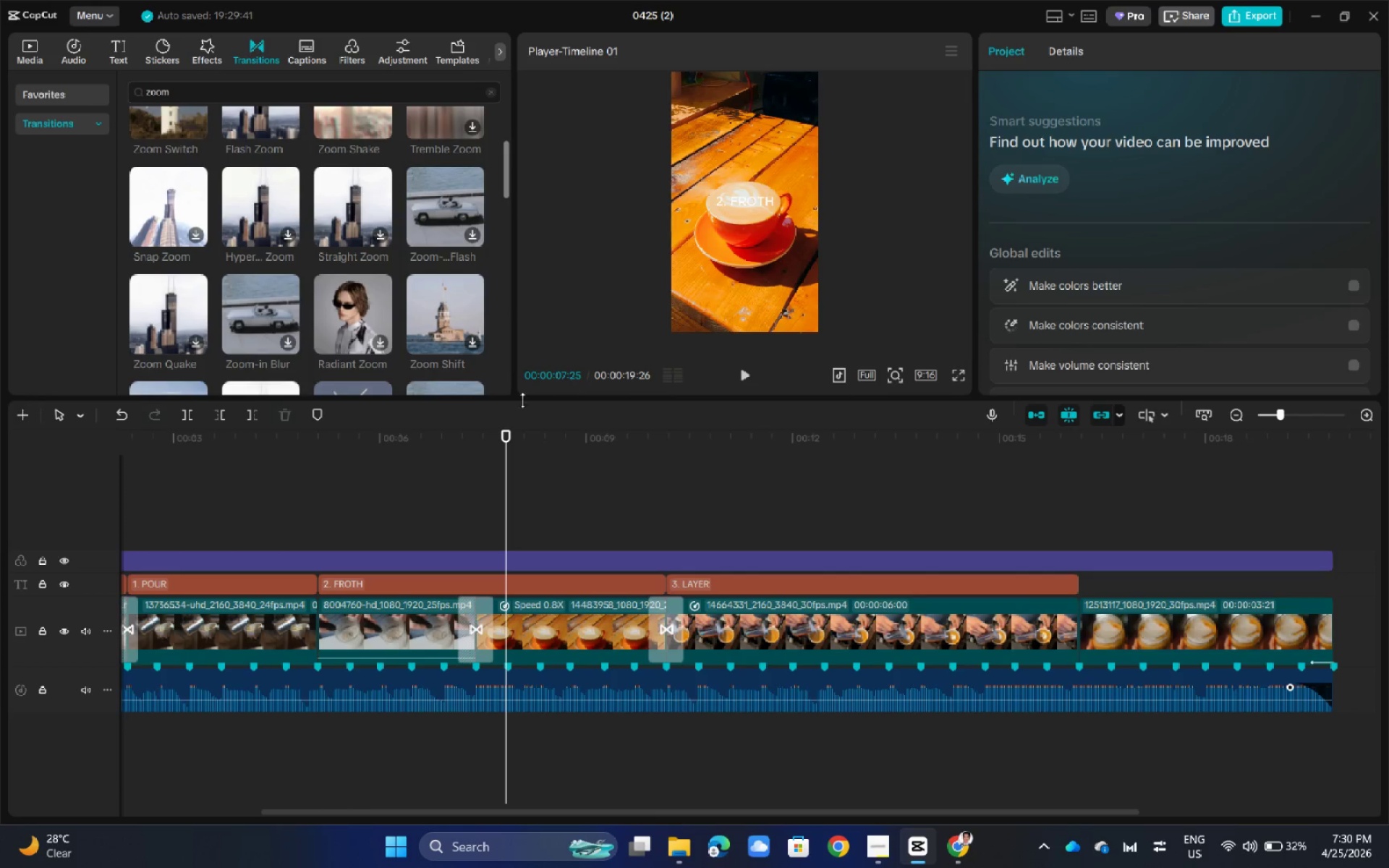 
left_click([245, 98])
 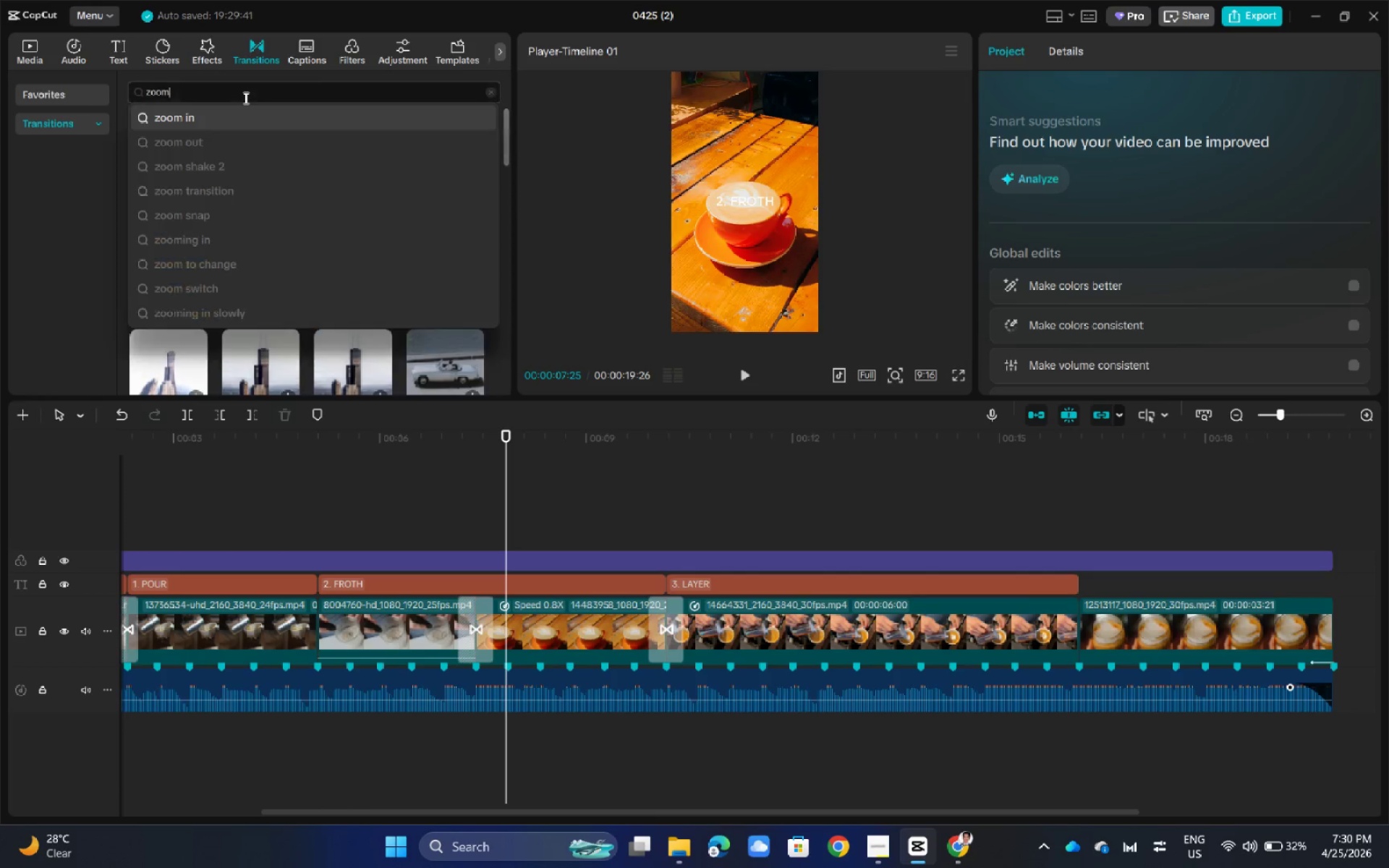 
scroll: coordinate [341, 297], scroll_direction: up, amount: 4.0
 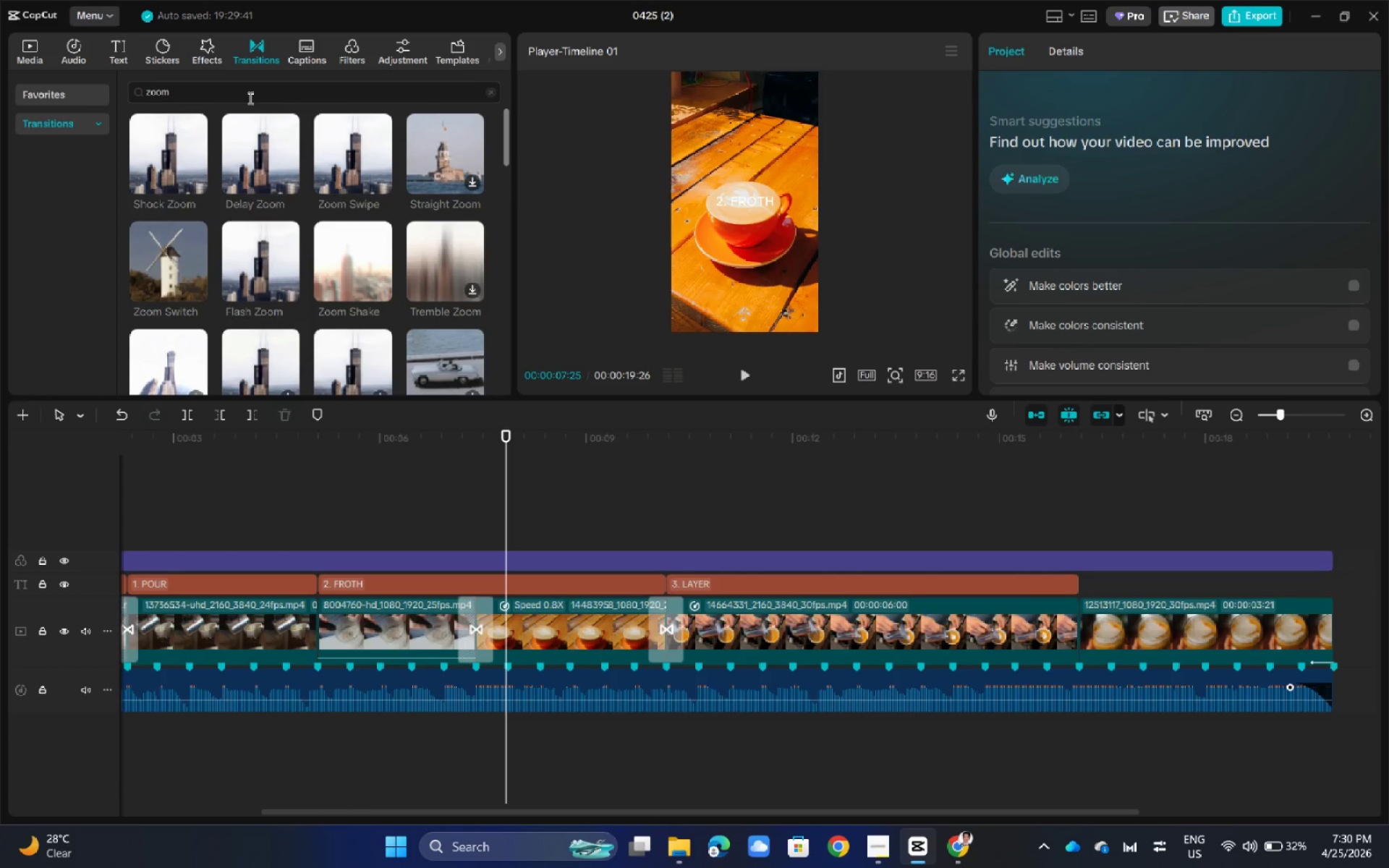 
double_click([245, 98])
 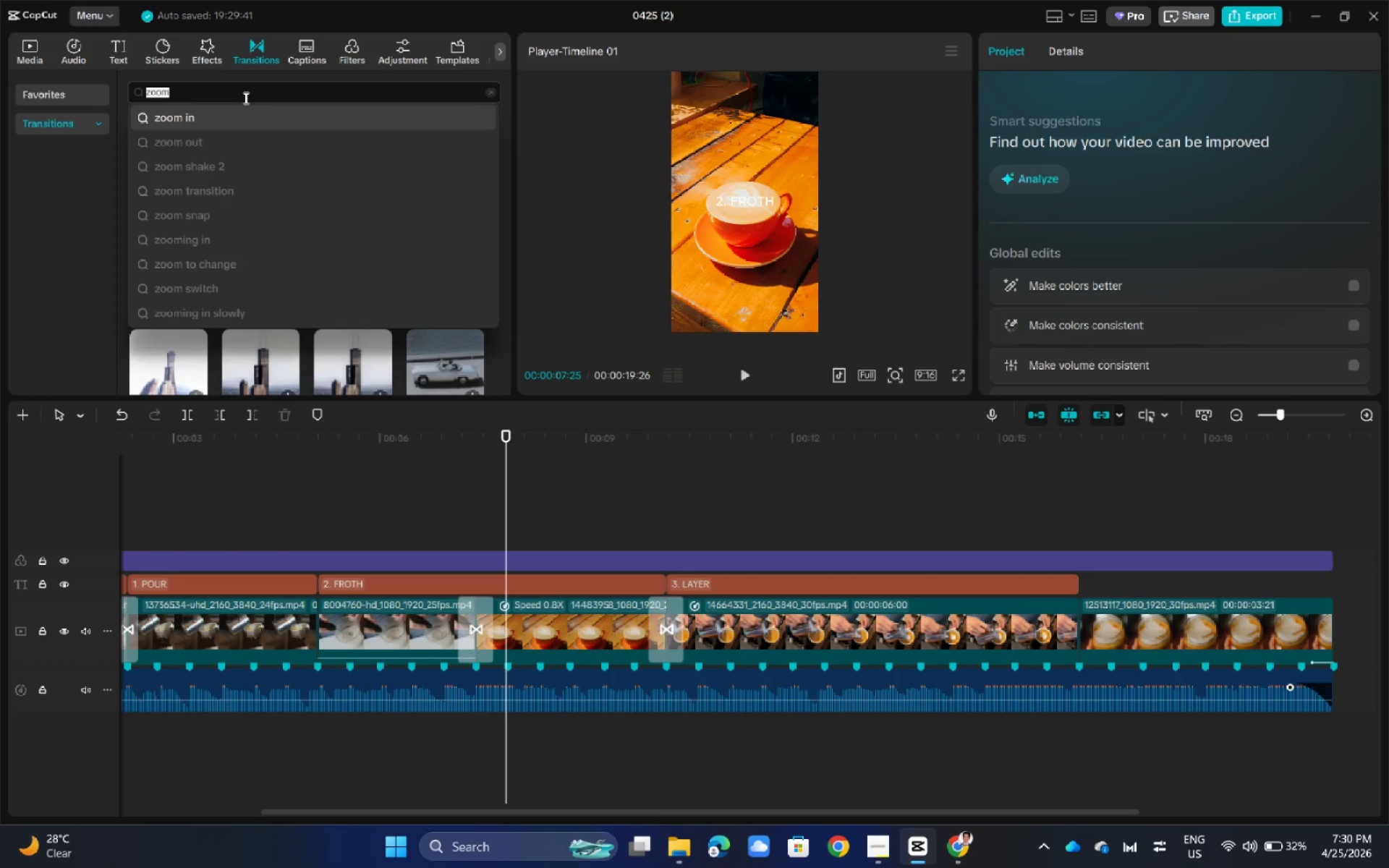 
triple_click([245, 98])
 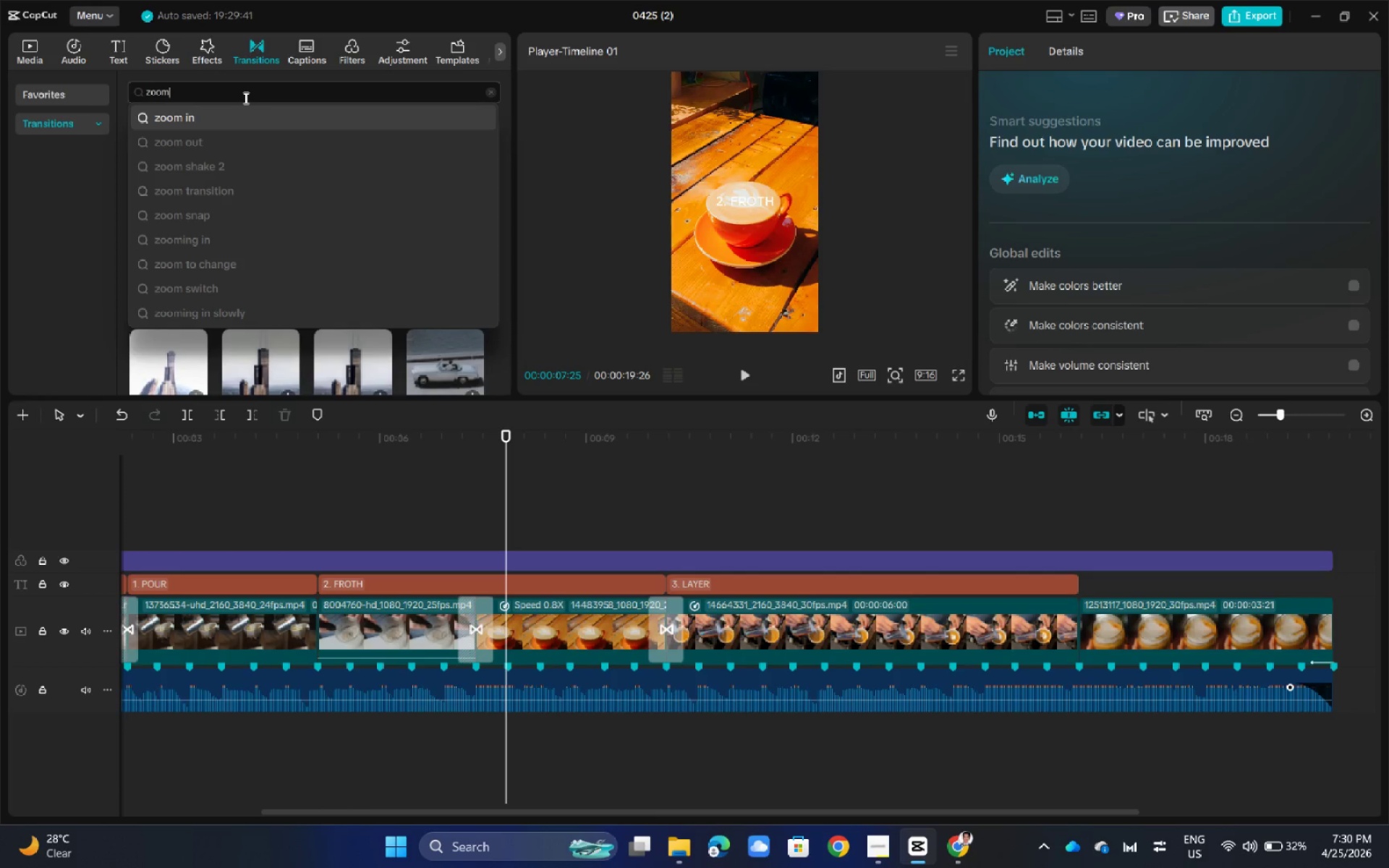 
type( lens)
key(Backspace)
type(s)
 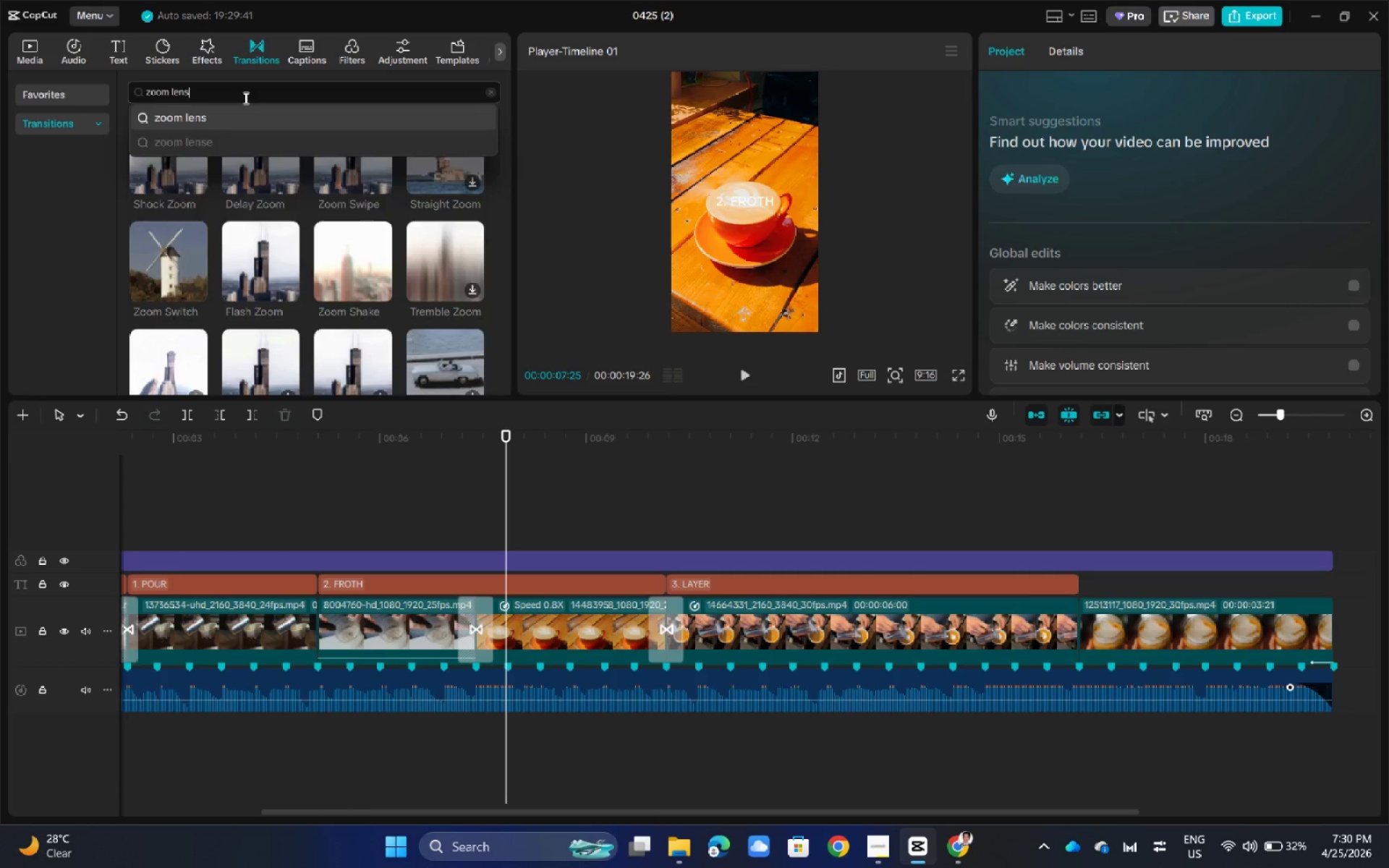 
key(Enter)
 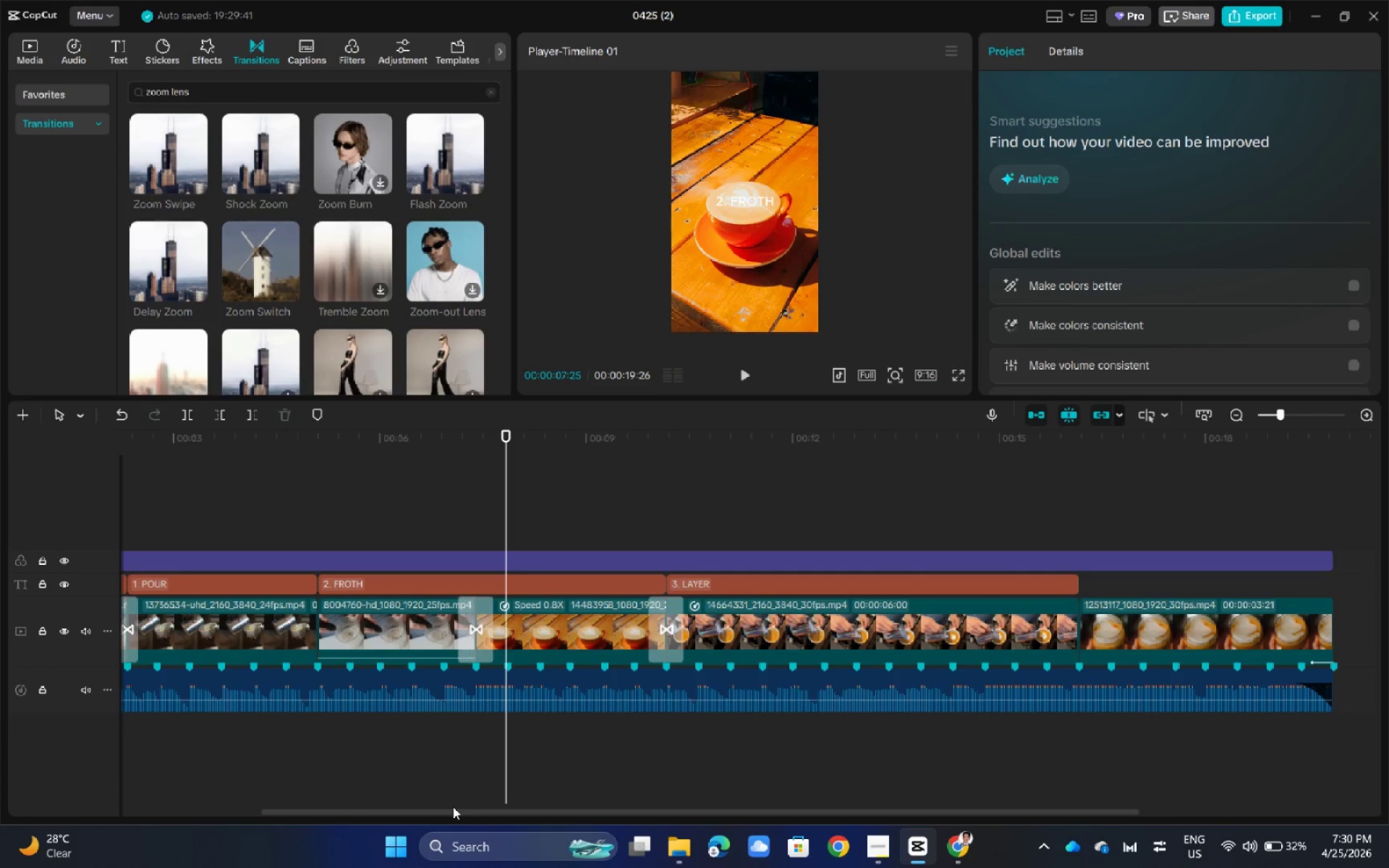 
left_click_drag(start_coordinate=[454, 809], to_coordinate=[286, 809])
 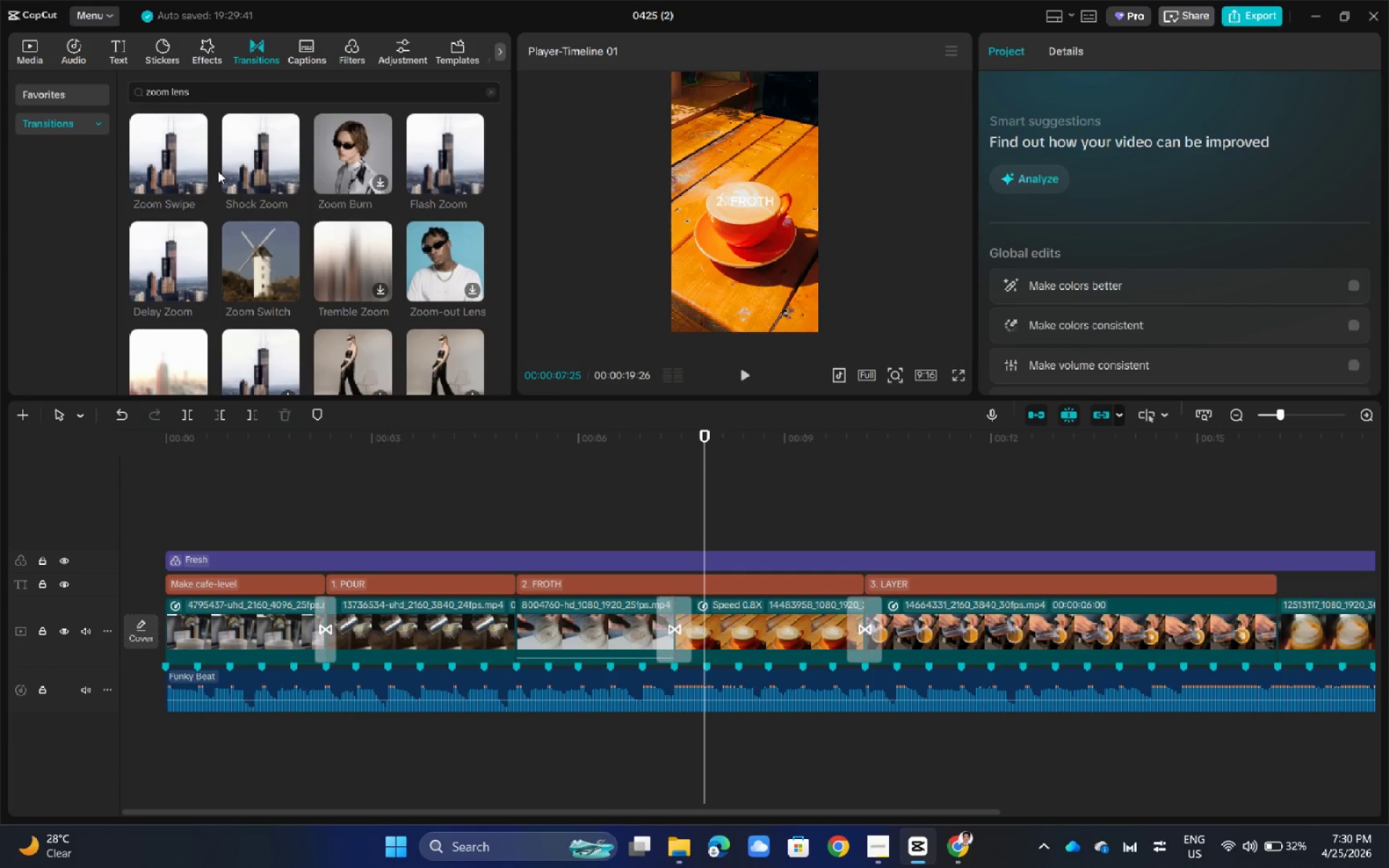 
left_click([173, 158])
 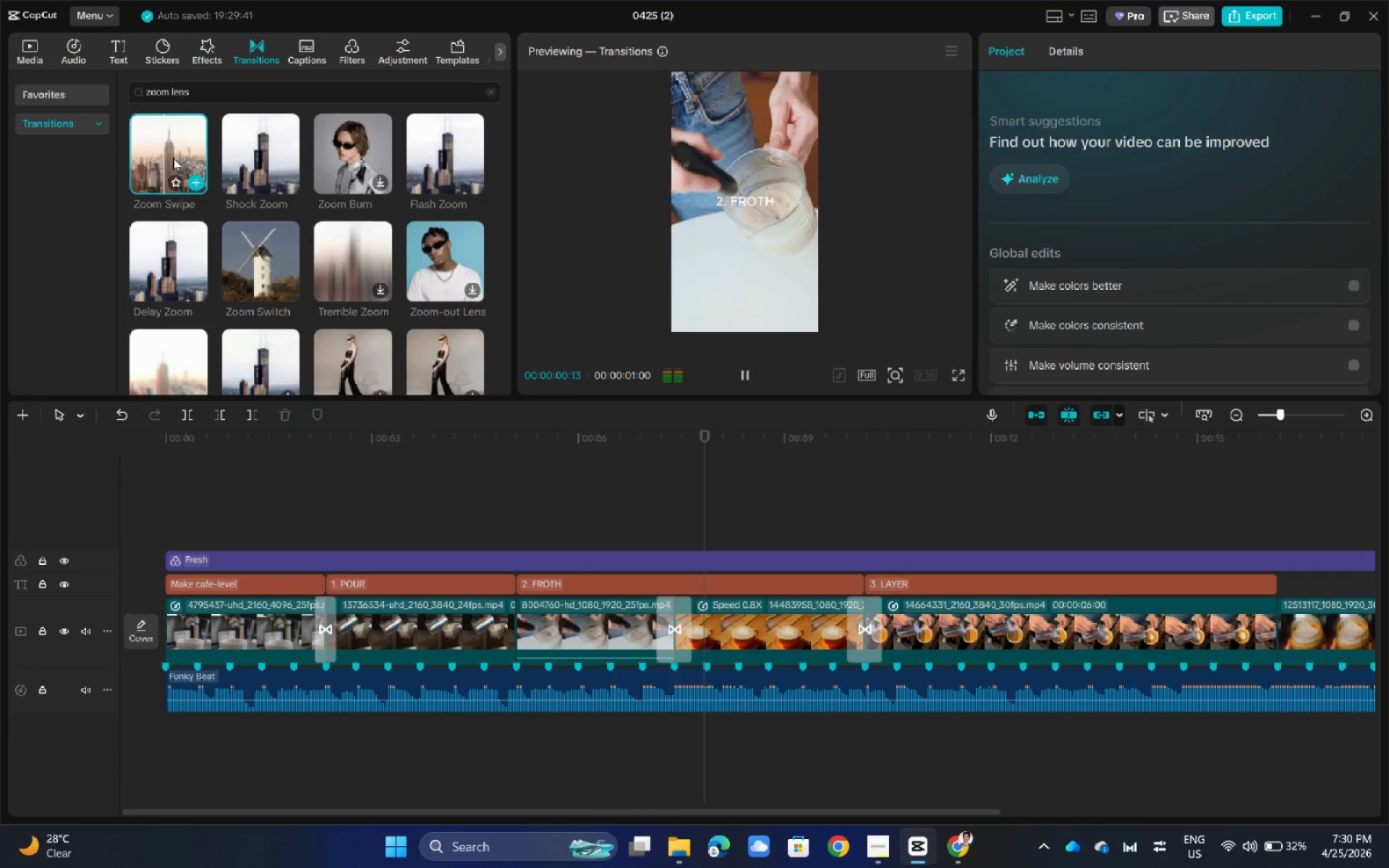 
left_click([173, 158])
 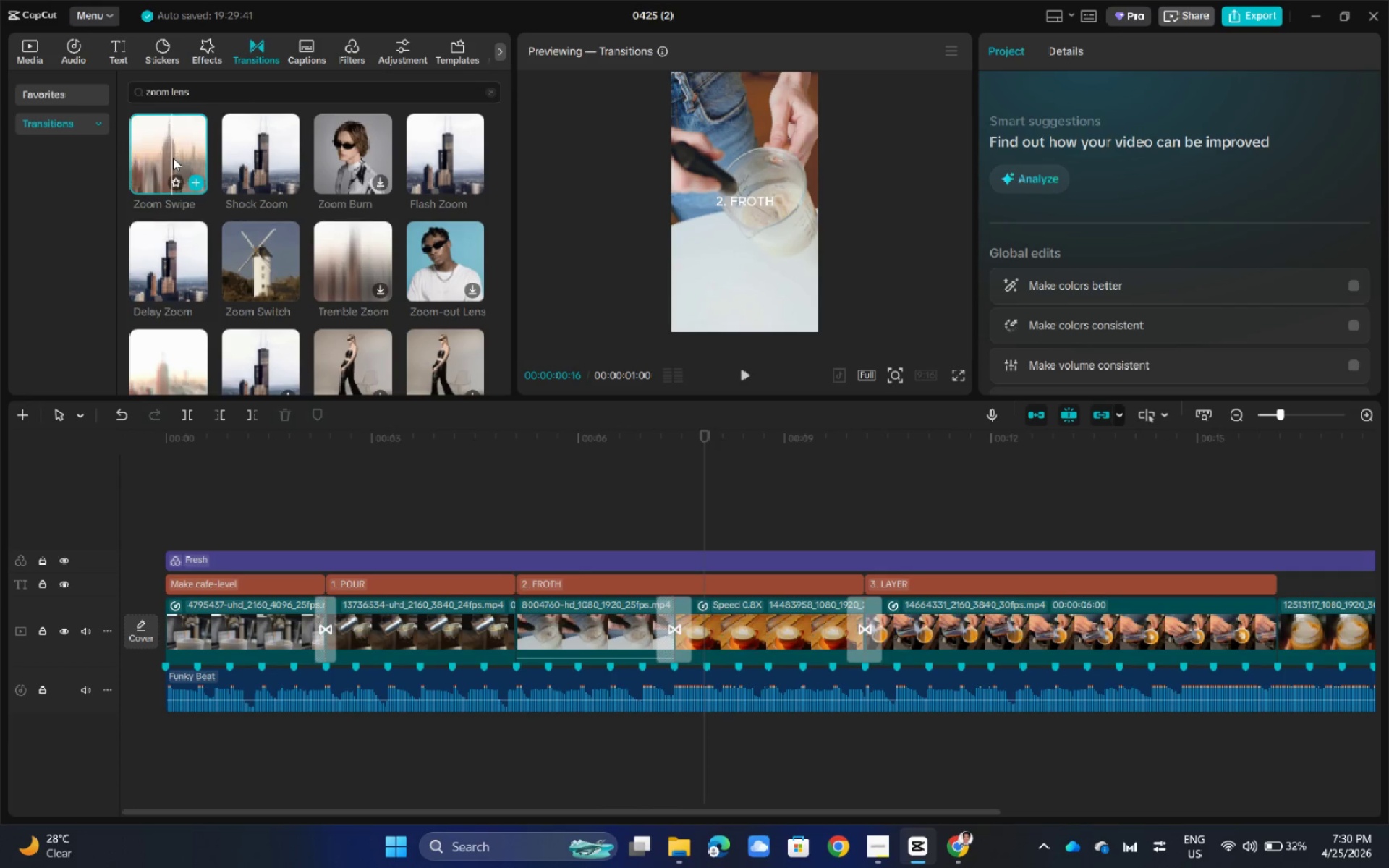 
left_click([173, 158])
 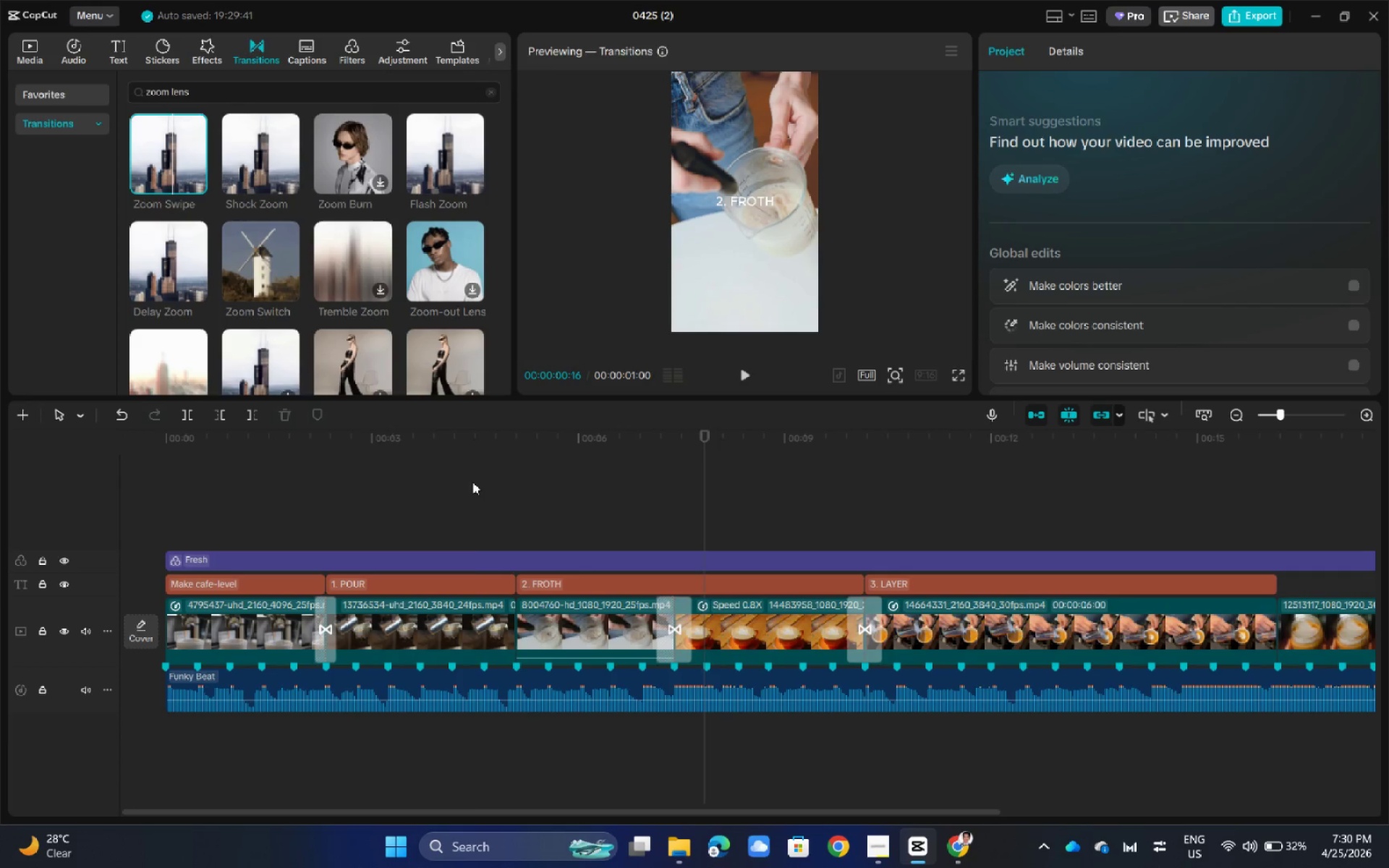 
double_click([475, 482])
 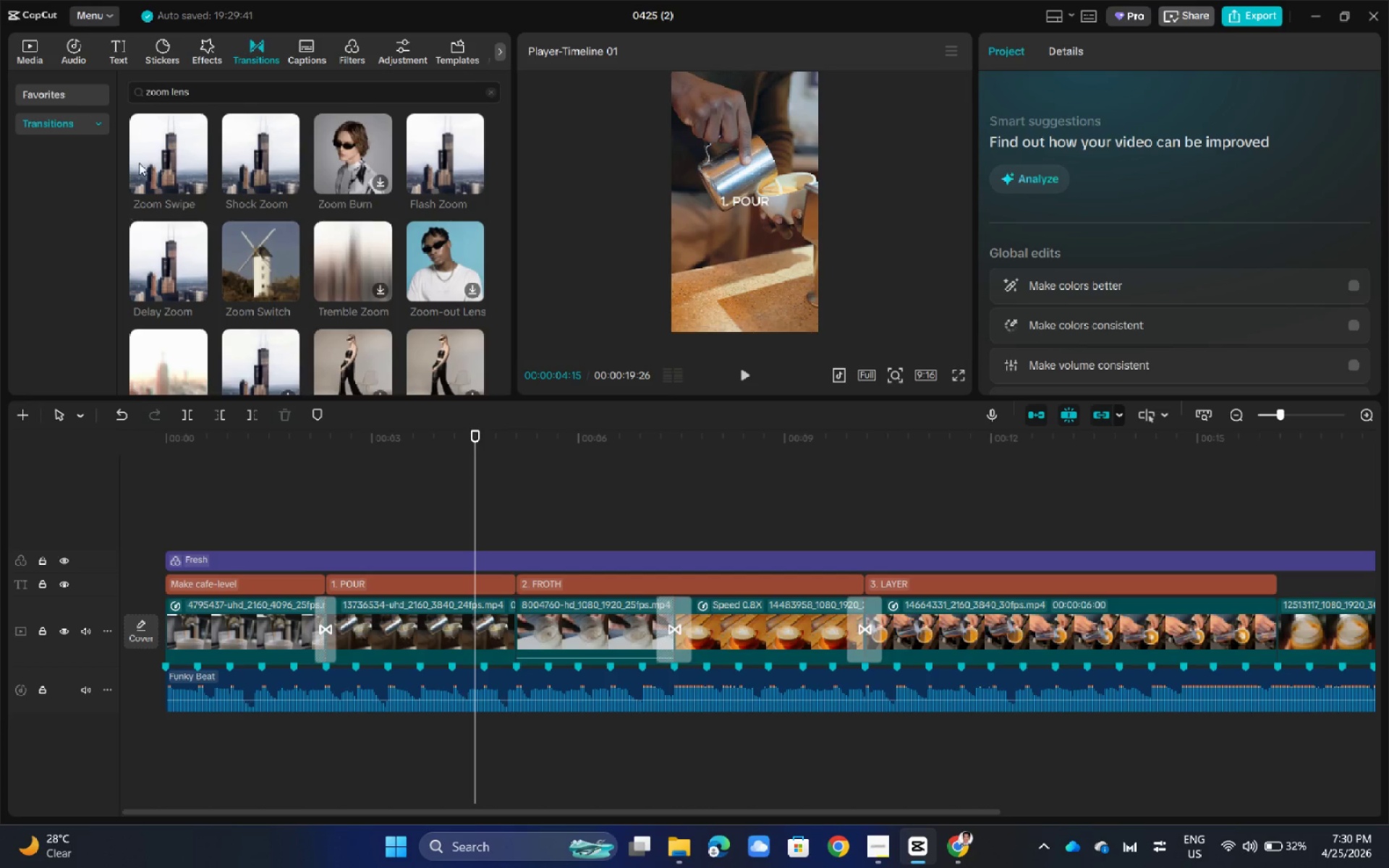 
left_click([173, 135])
 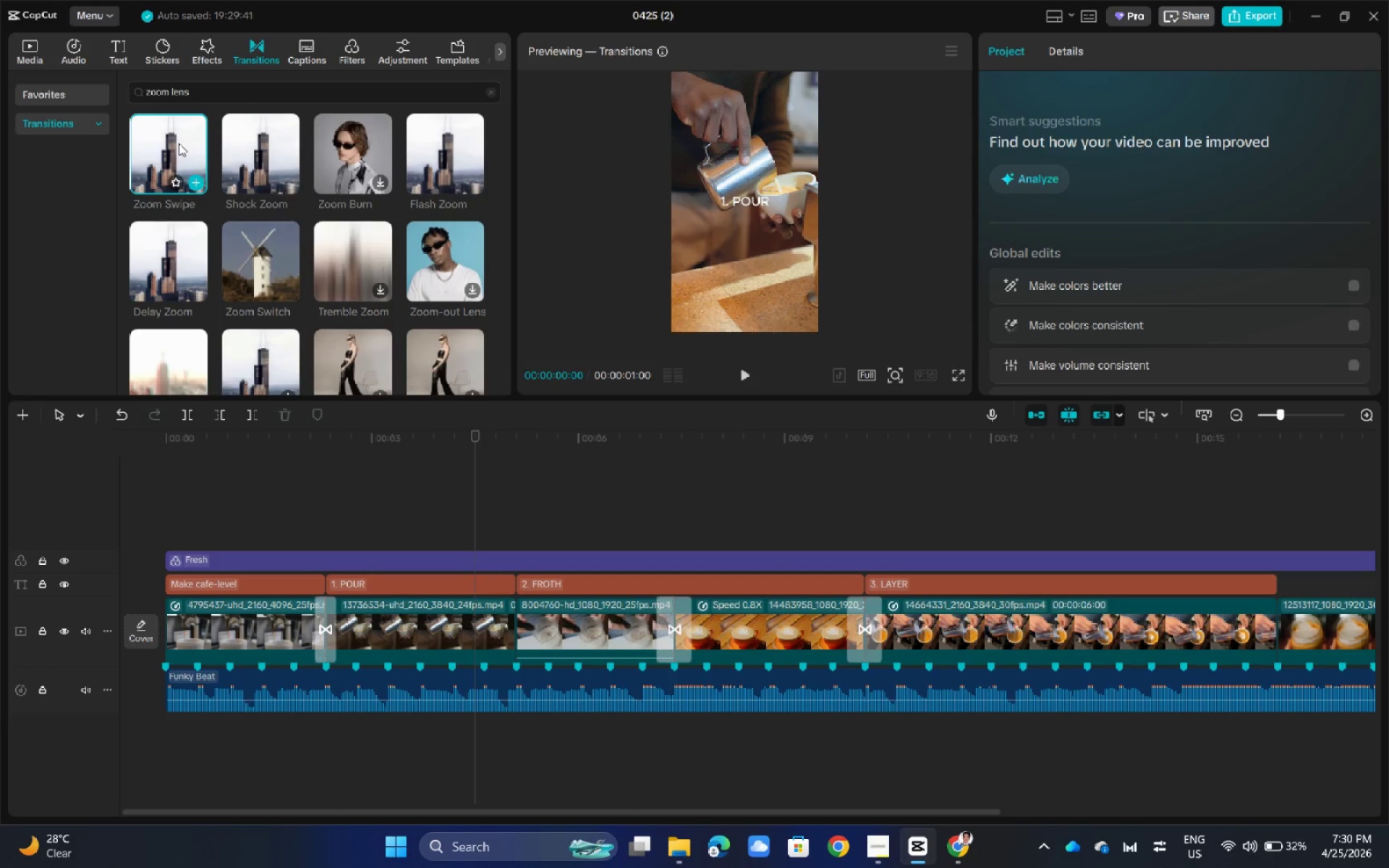 
wait(8.27)
 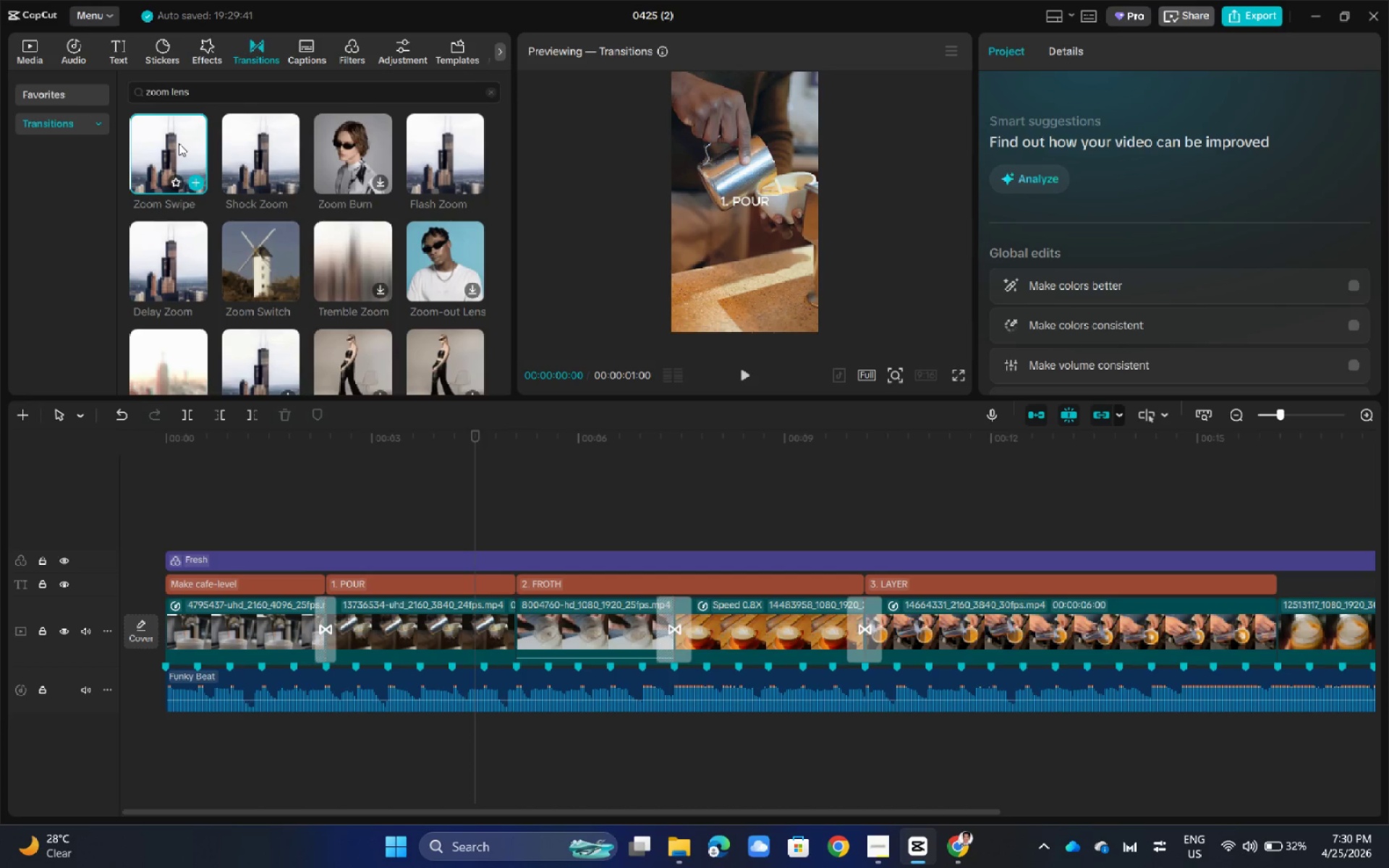 
left_click([240, 254])
 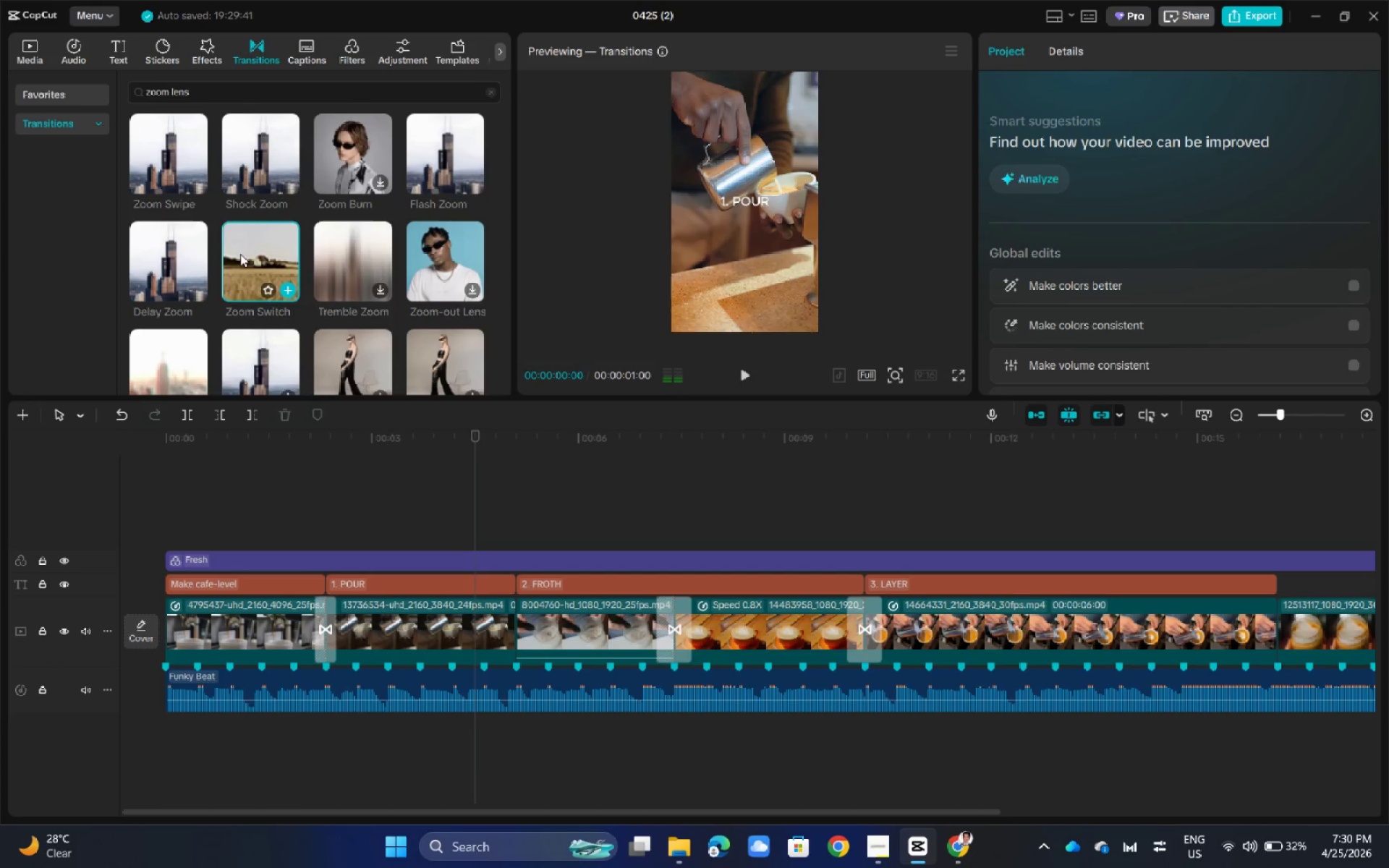 
left_click([242, 254])
 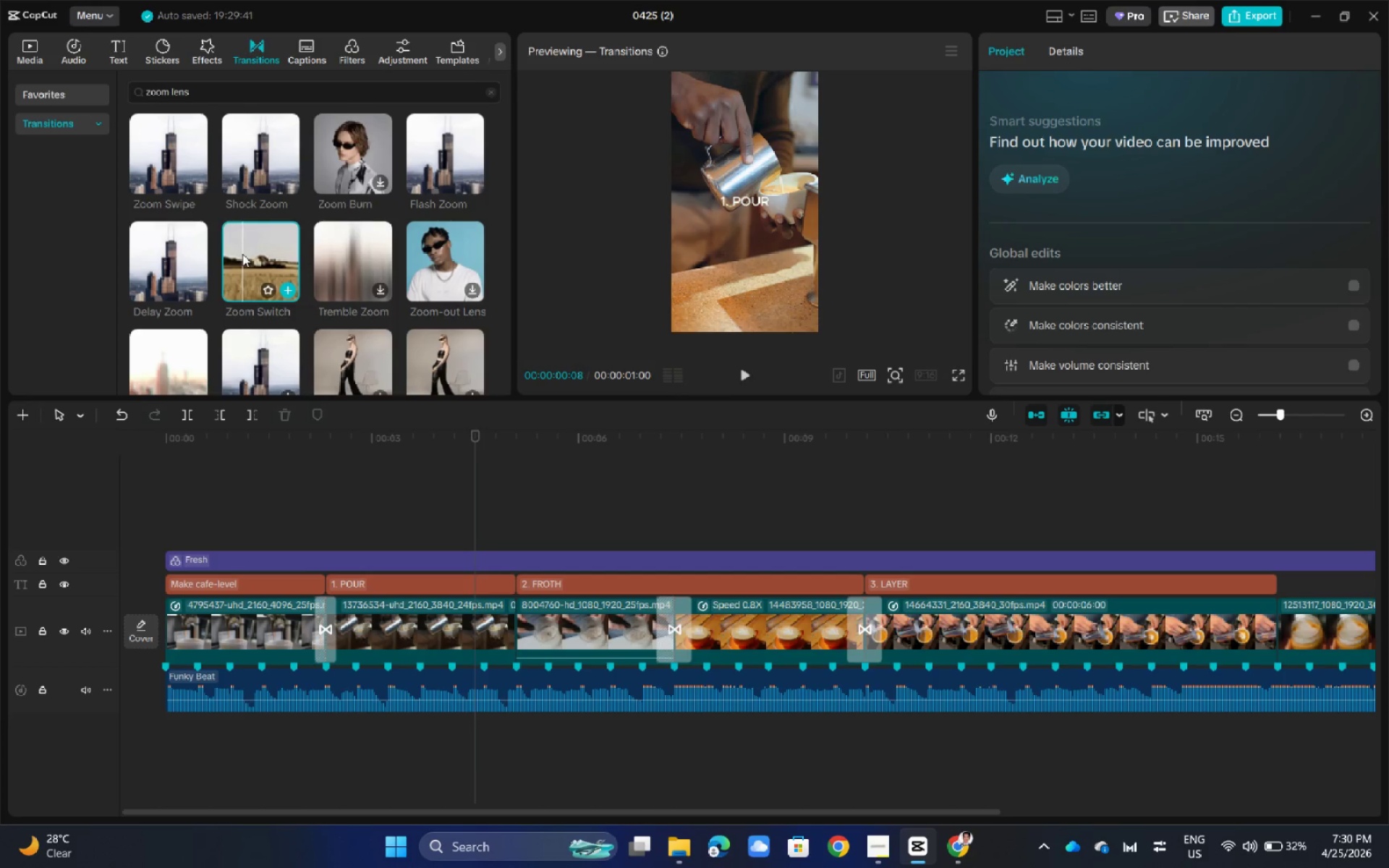 
left_click_drag(start_coordinate=[263, 261], to_coordinate=[471, 632])
 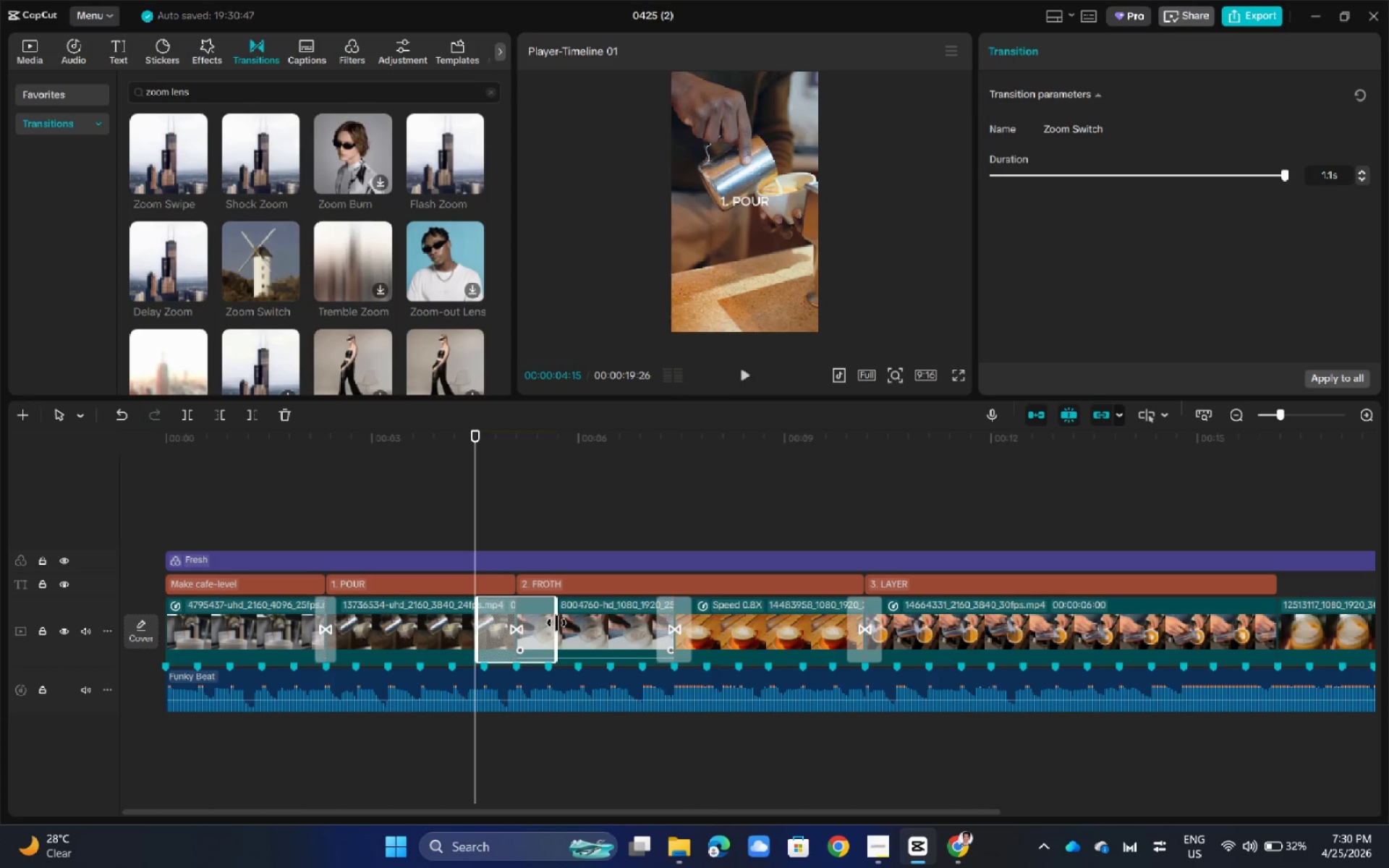 
left_click_drag(start_coordinate=[556, 623], to_coordinate=[532, 623])
 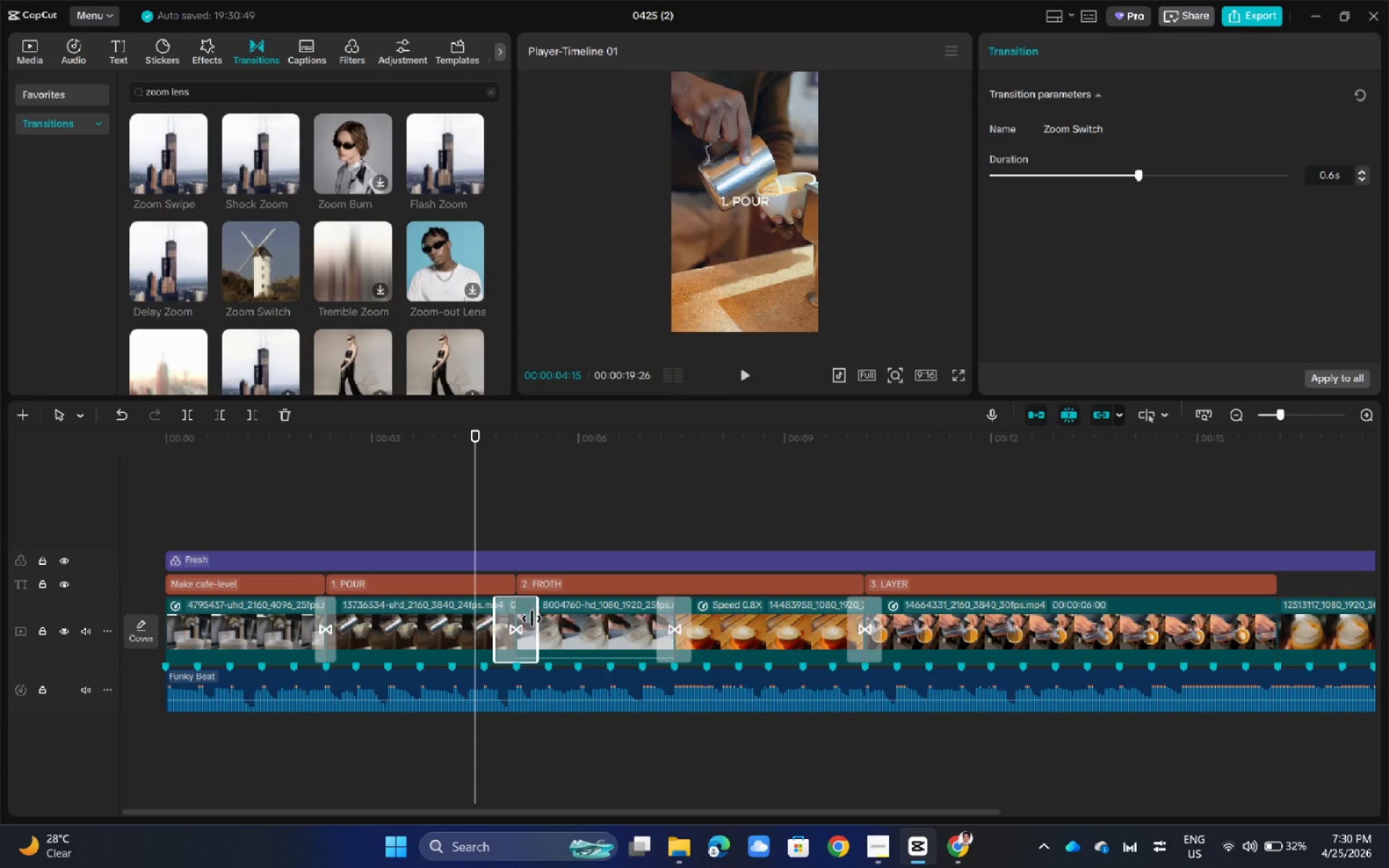 
left_click_drag(start_coordinate=[533, 628], to_coordinate=[526, 628])
 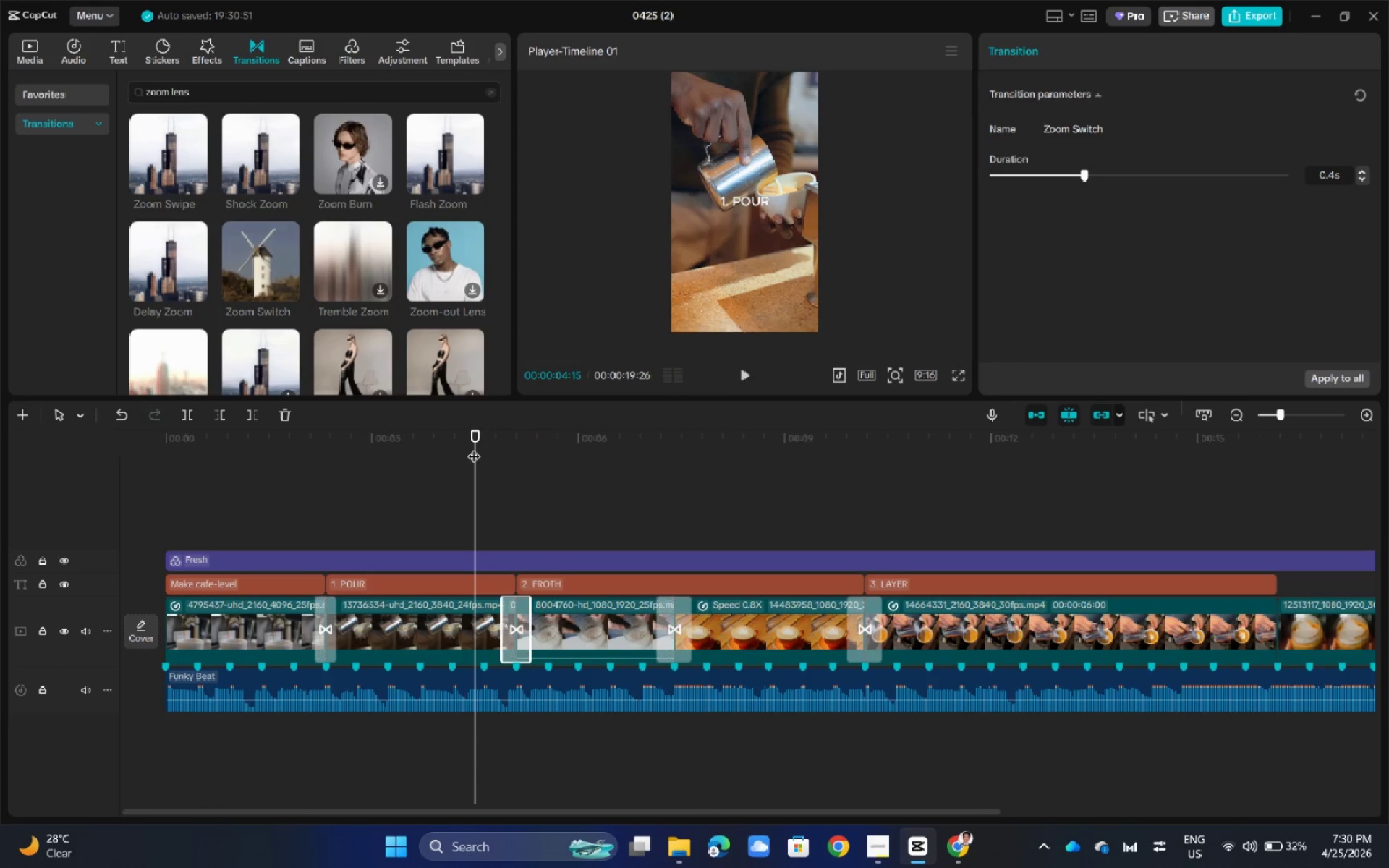 
left_click_drag(start_coordinate=[477, 440], to_coordinate=[322, 477])
 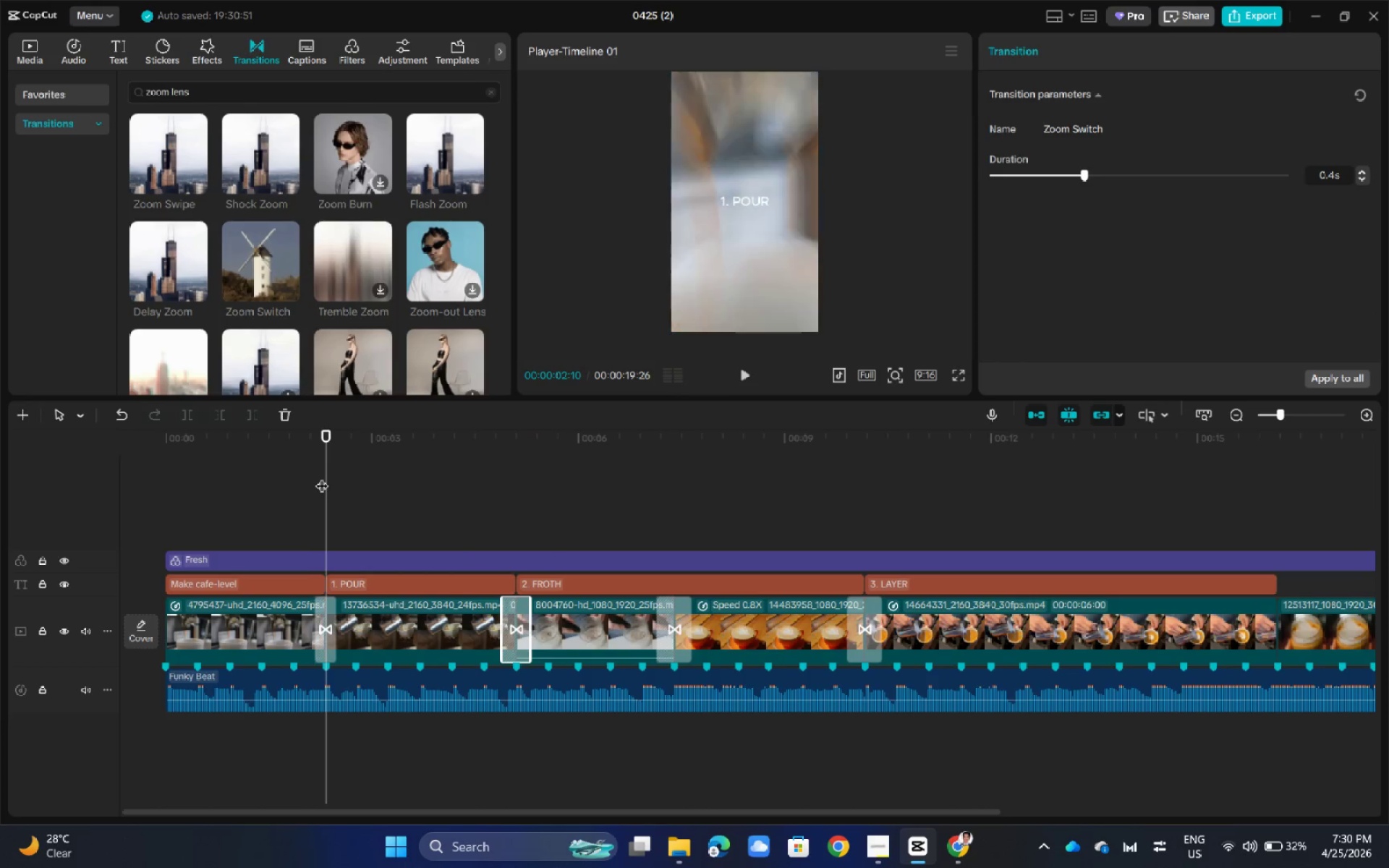 
key(Space)
 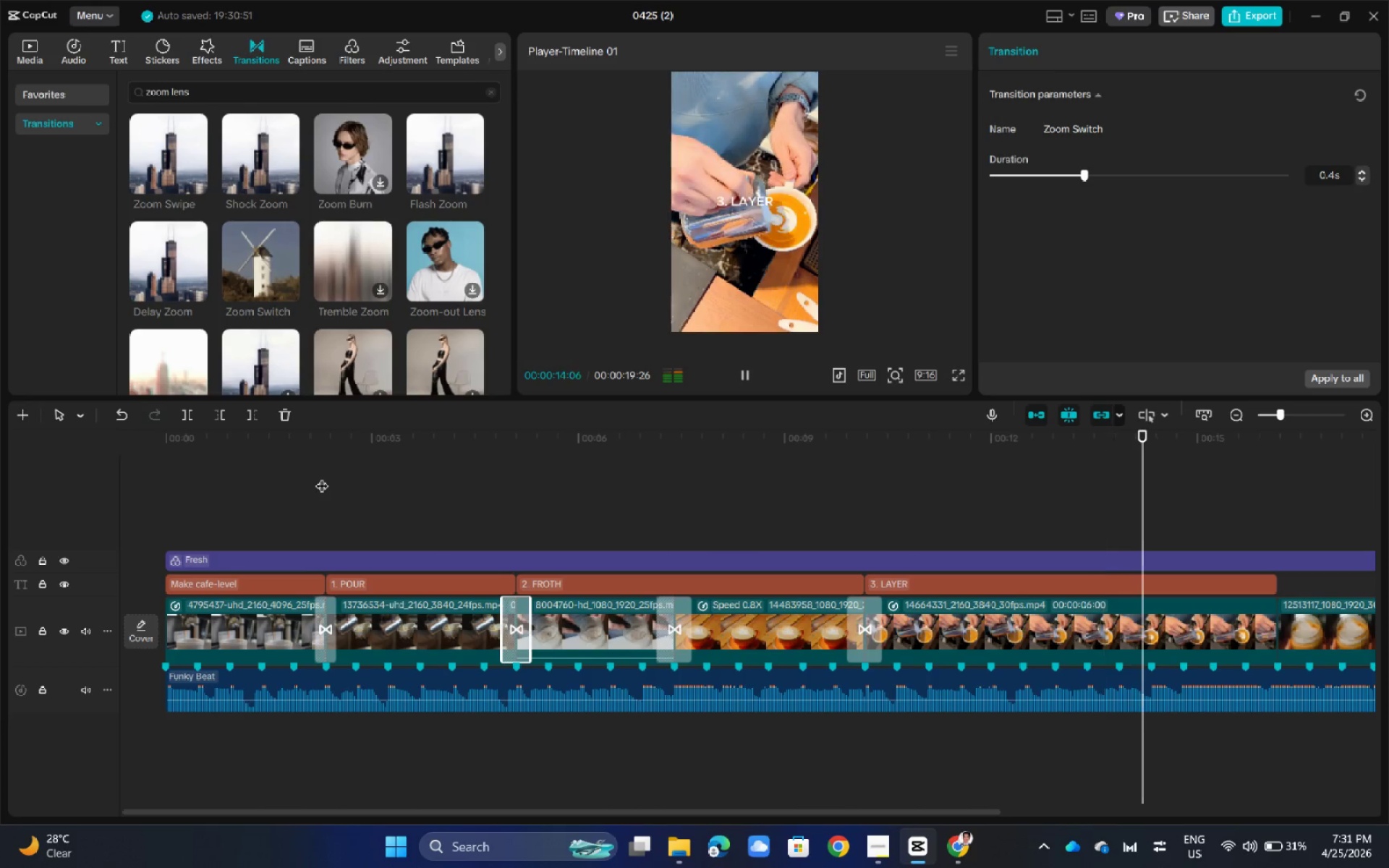 
wait(16.86)
 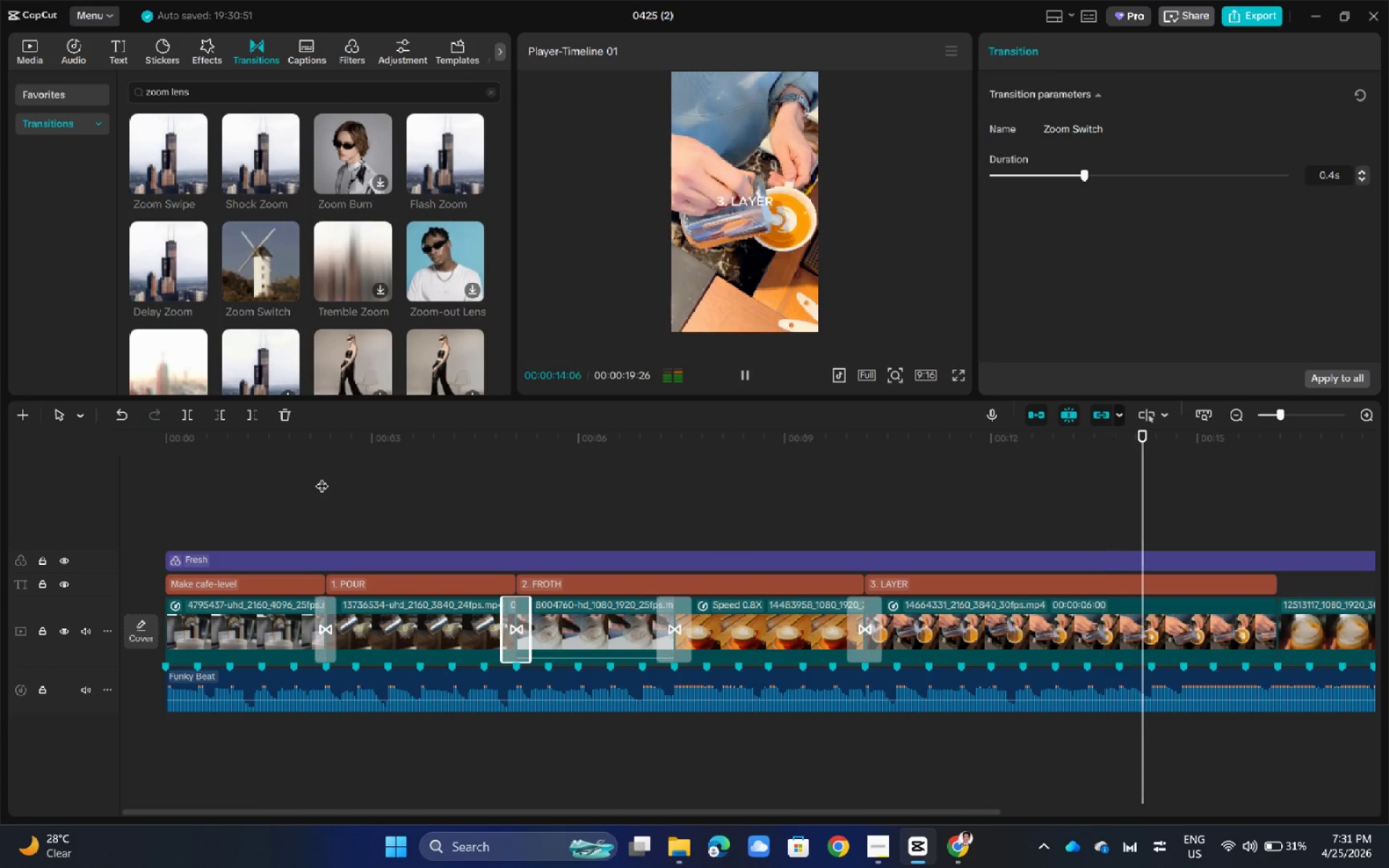 
left_click_drag(start_coordinate=[987, 459], to_coordinate=[937, 464])
 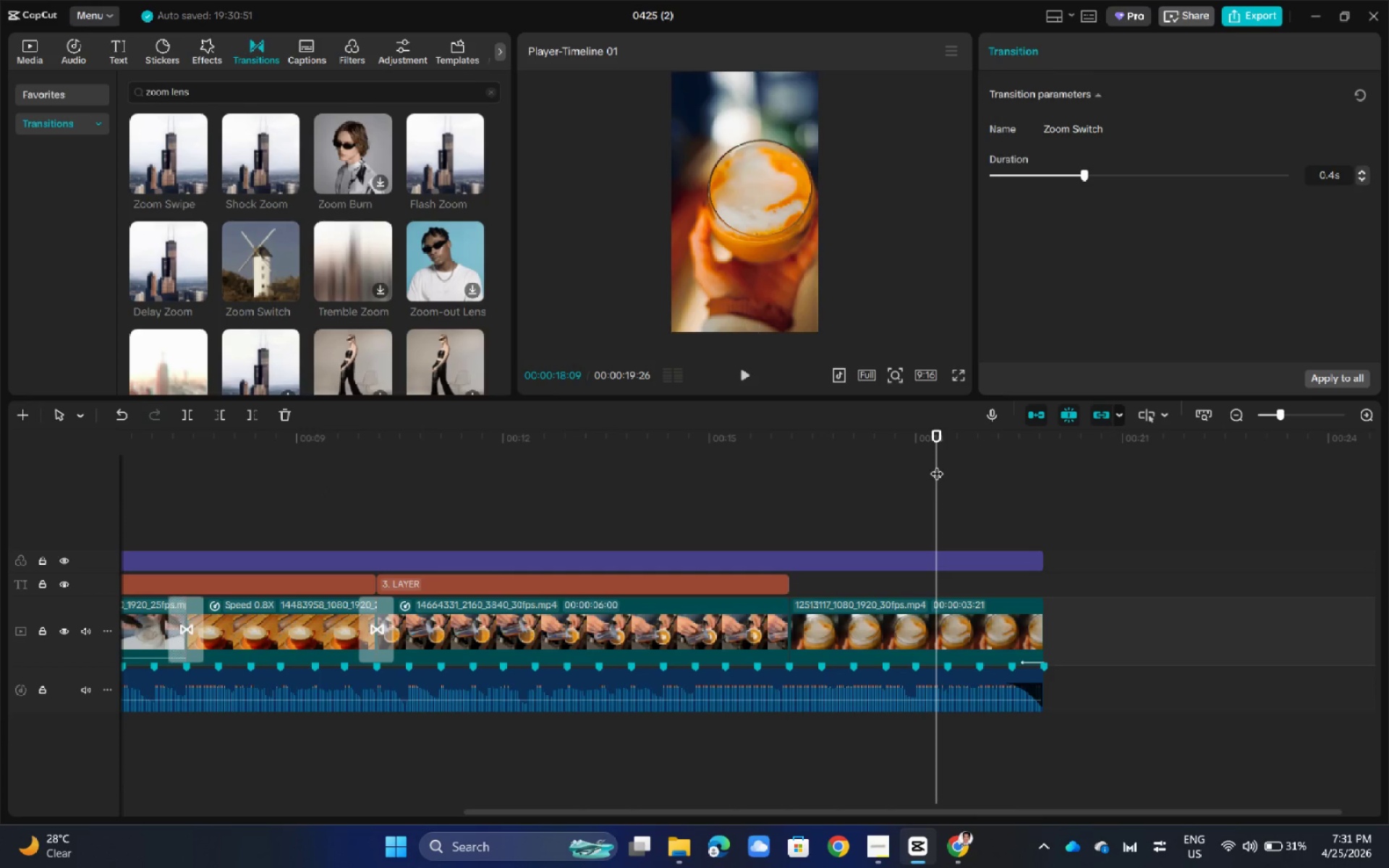 
wait(6.12)
 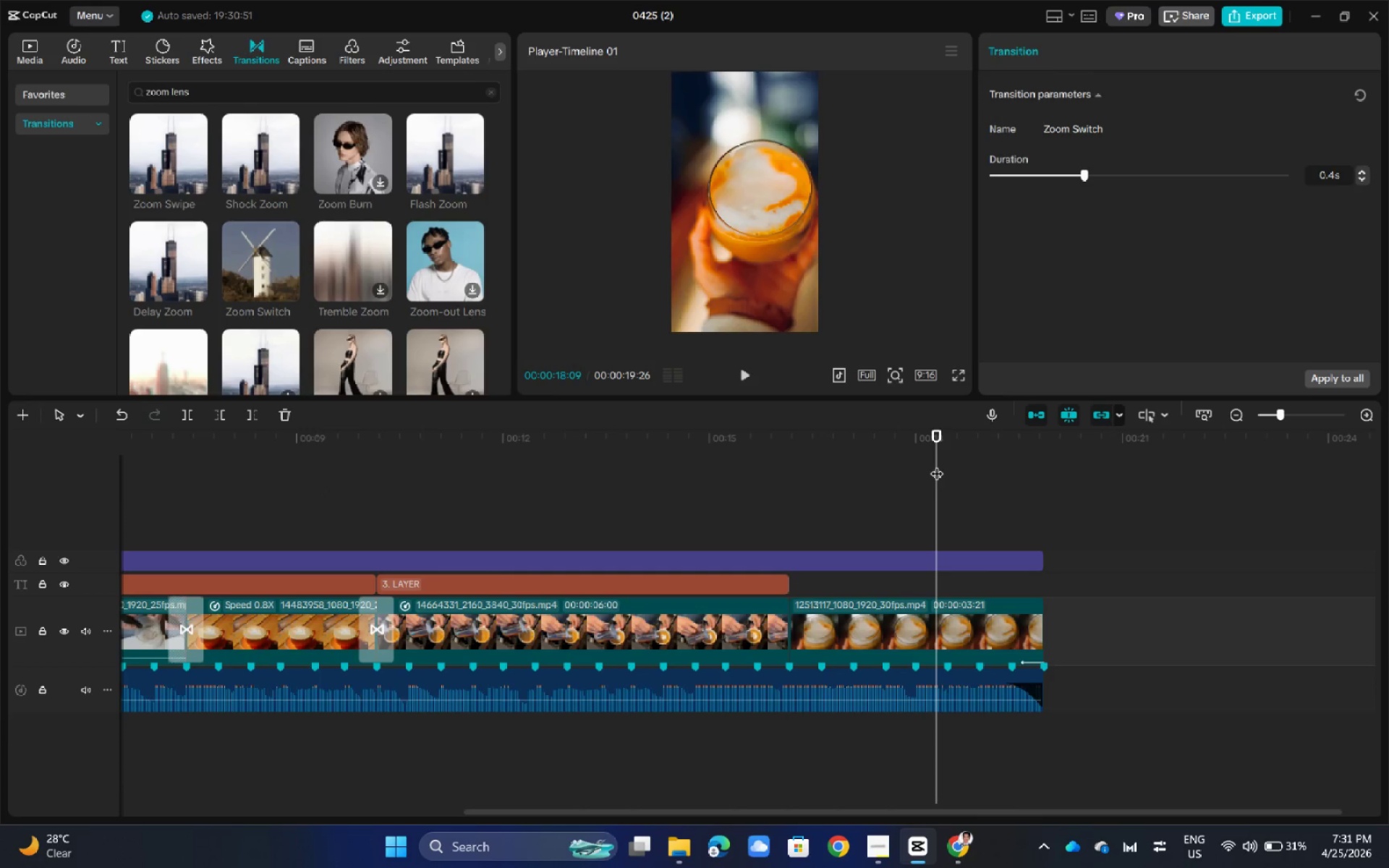 
left_click([715, 575])
 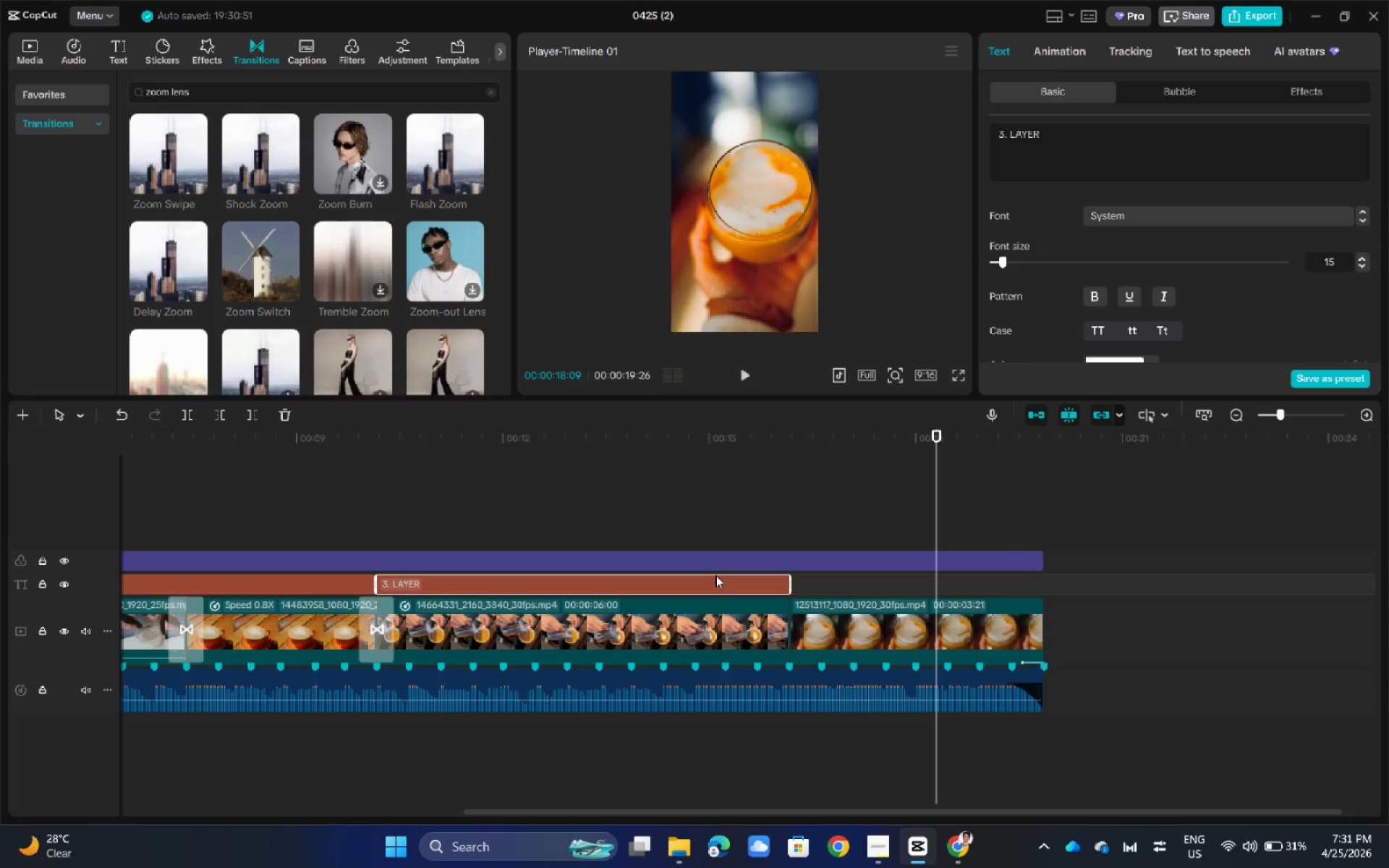 
hold_key(key=MetaLeft, duration=1.51)
left_click_drag(start_coordinate=[715, 575], to_coordinate=[705, 592])
 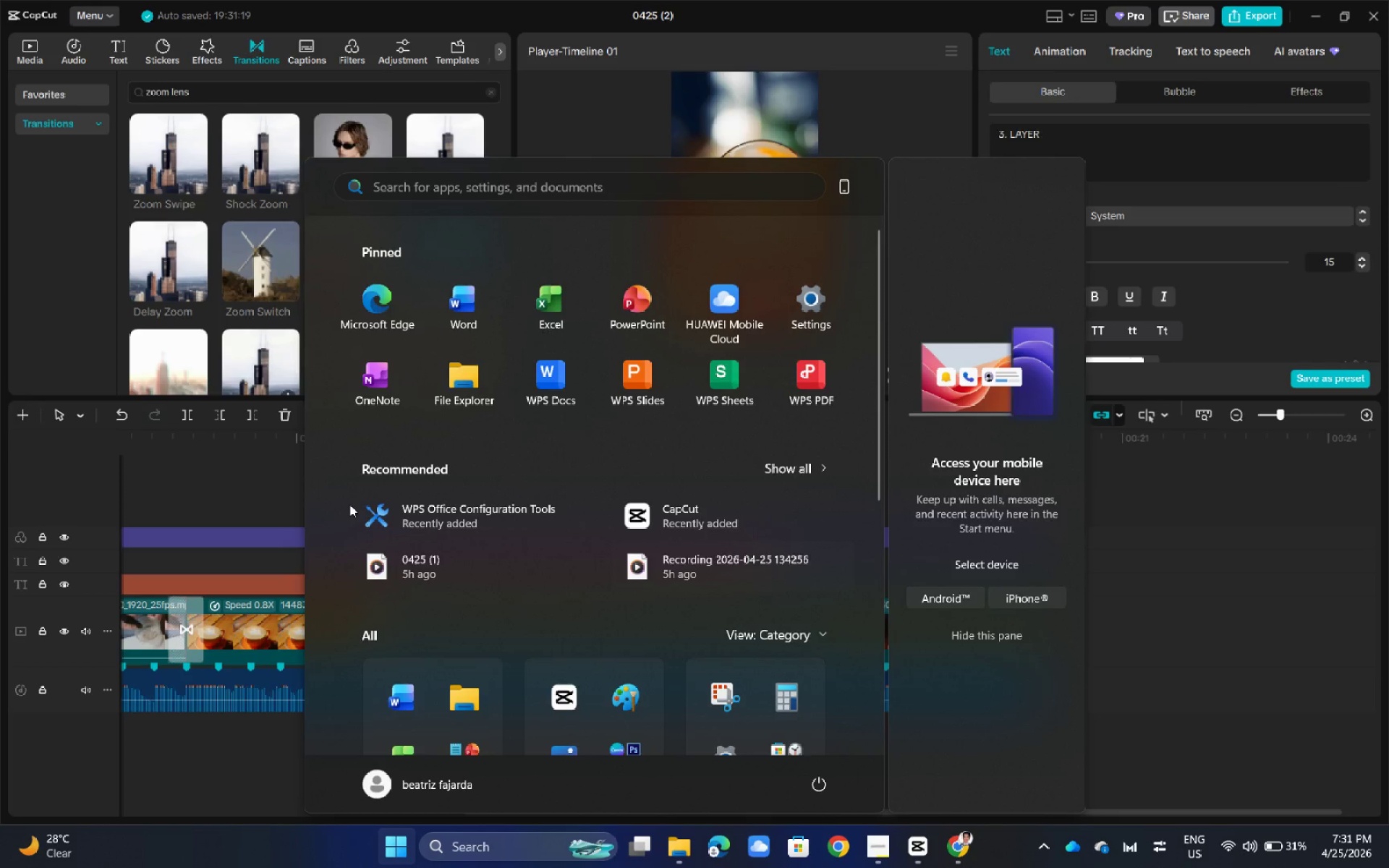 
left_click([231, 506])
 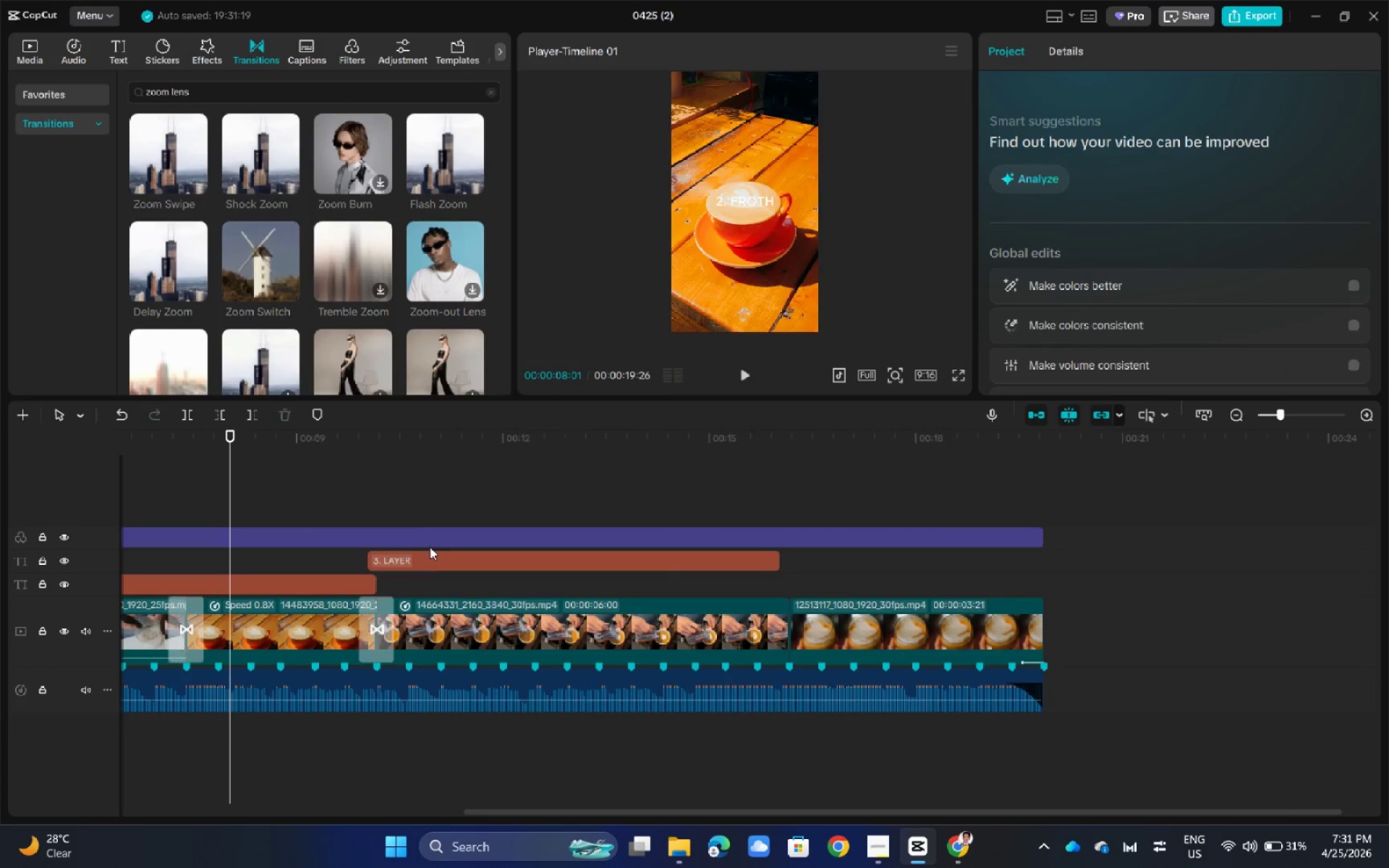 
key(Control+Z)
 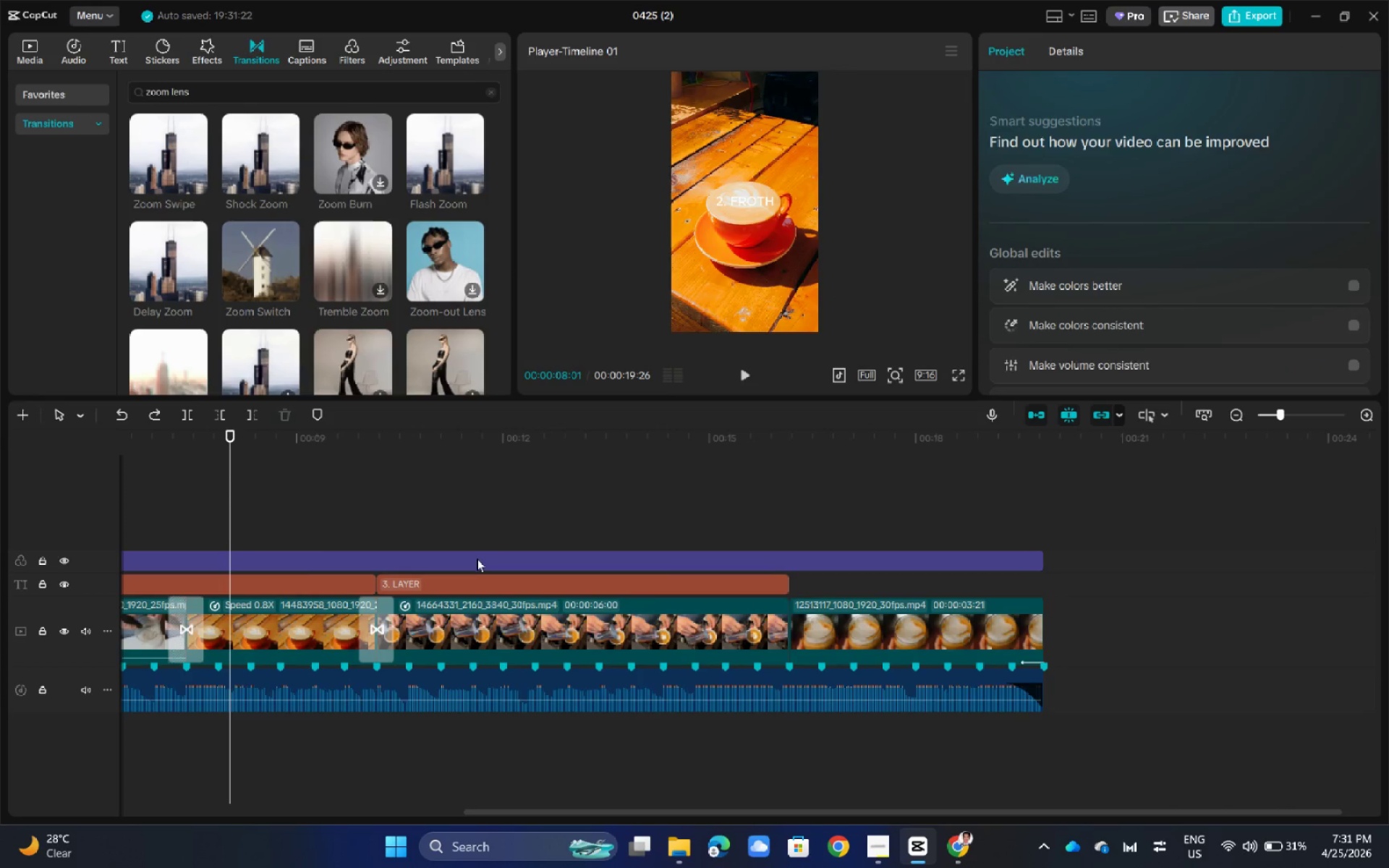 
left_click([471, 579])
 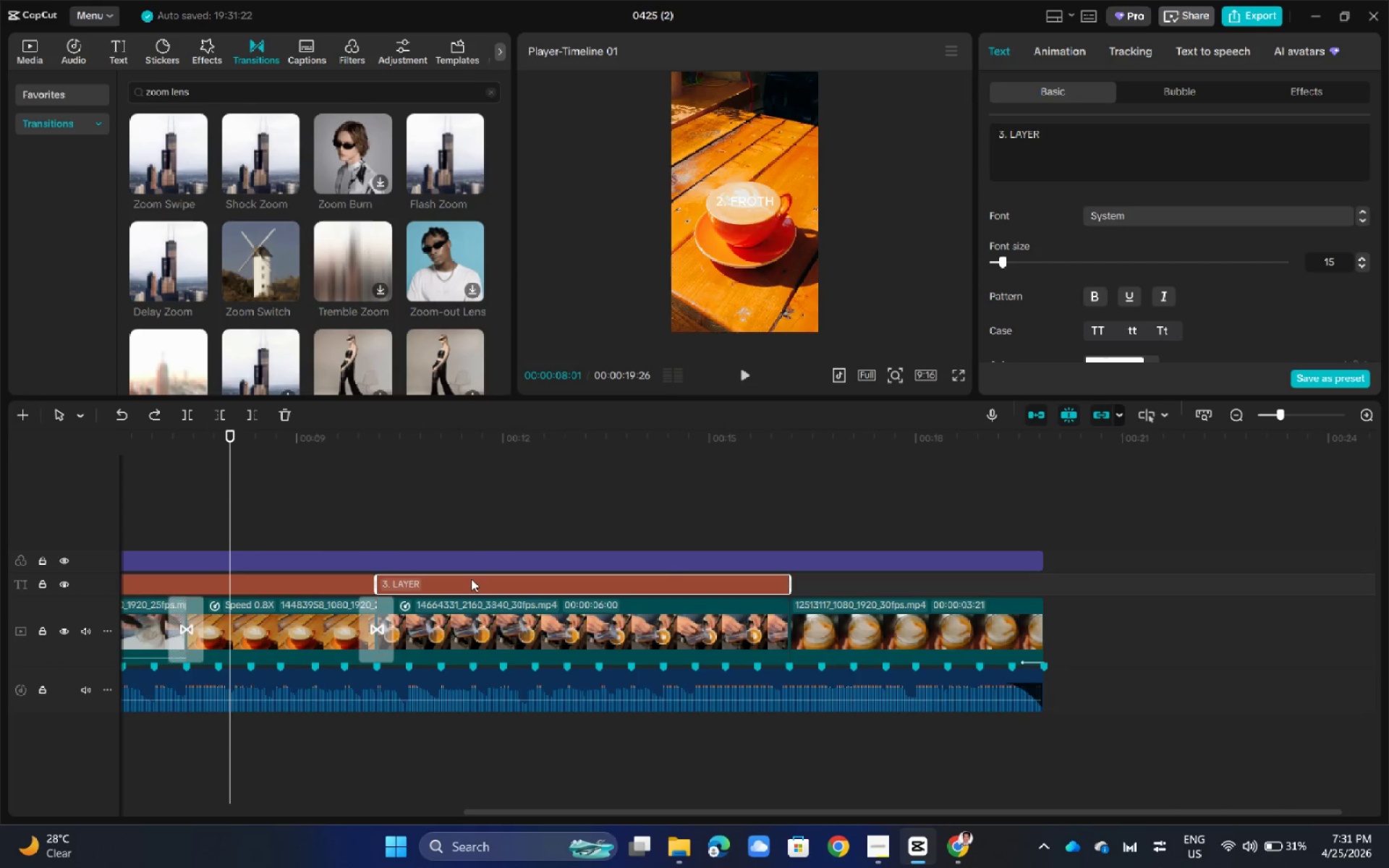 
hold_key(key=AltLeft, duration=2.34)
left_click_drag(start_coordinate=[467, 583], to_coordinate=[879, 582])
 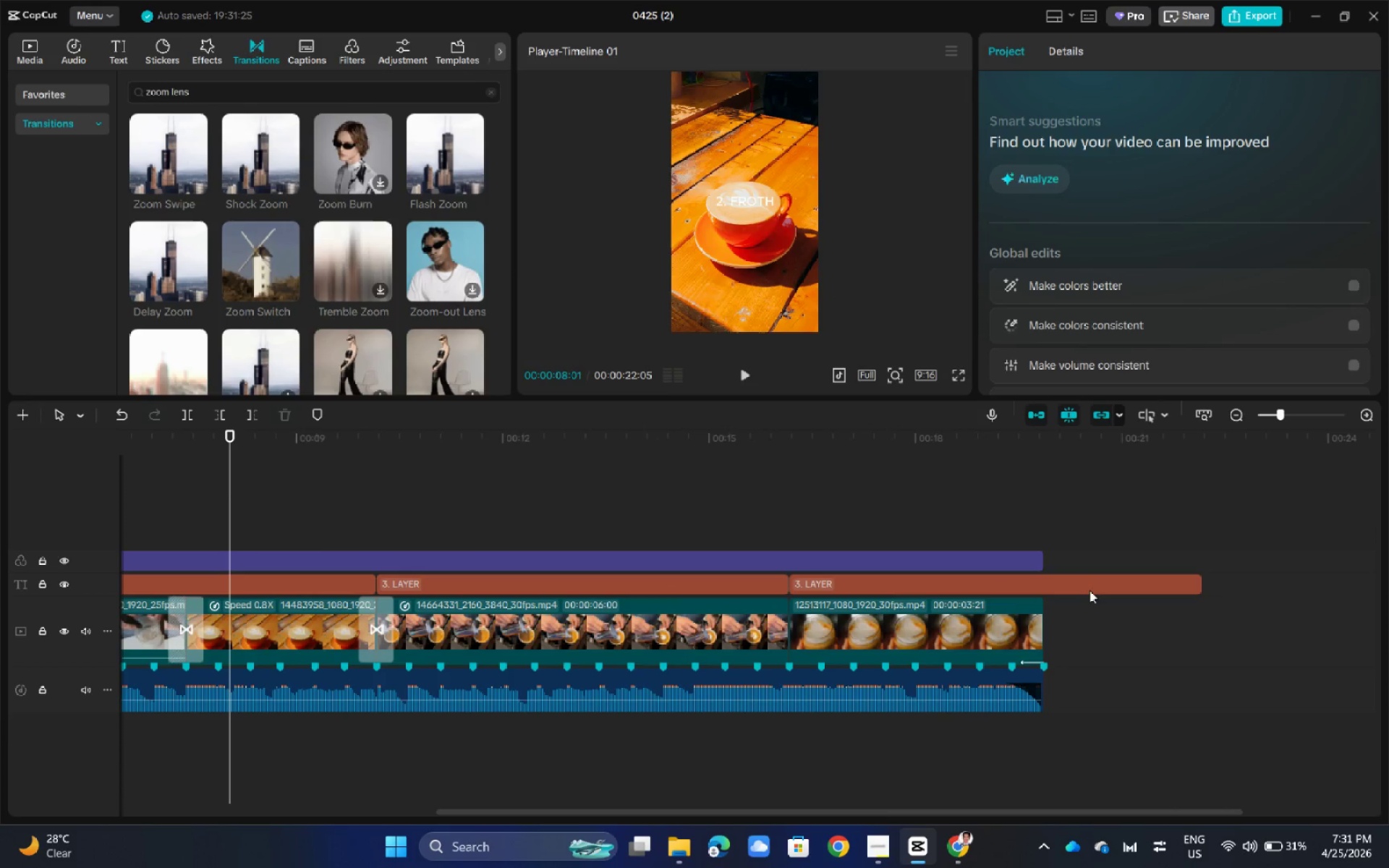 
left_click([1159, 579])
 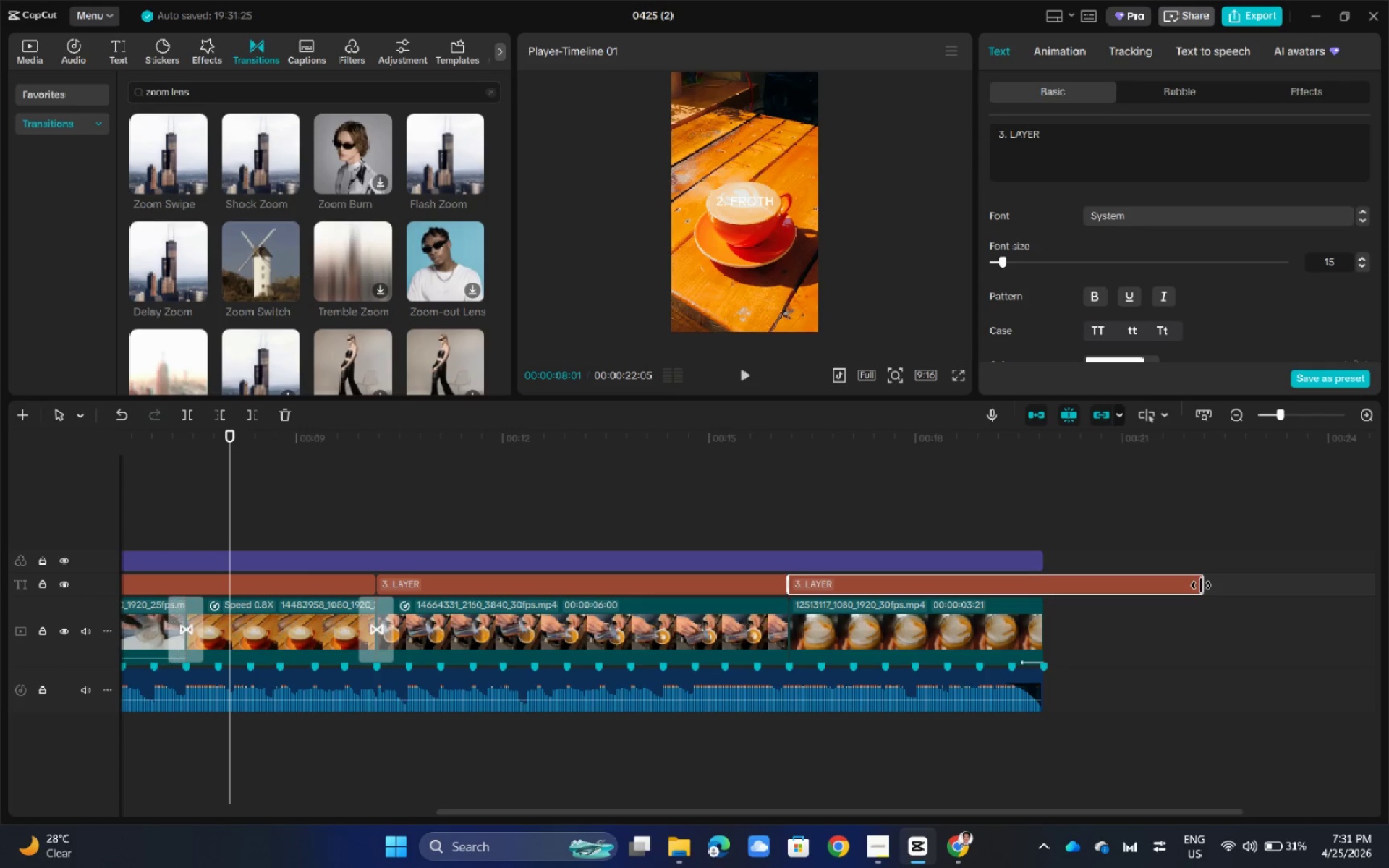 
left_click_drag(start_coordinate=[1201, 585], to_coordinate=[1042, 597])
 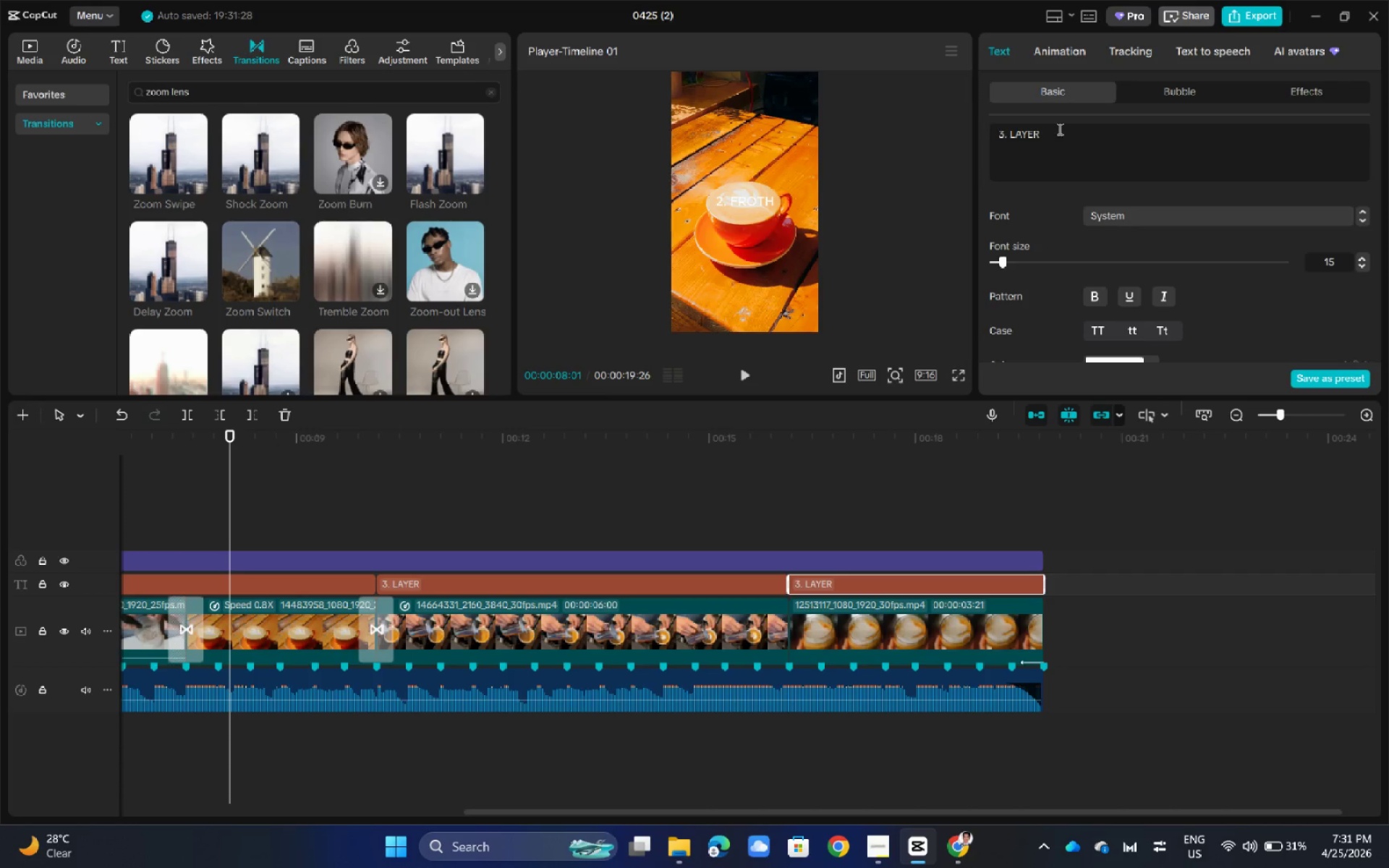 
double_click([1058, 129])
 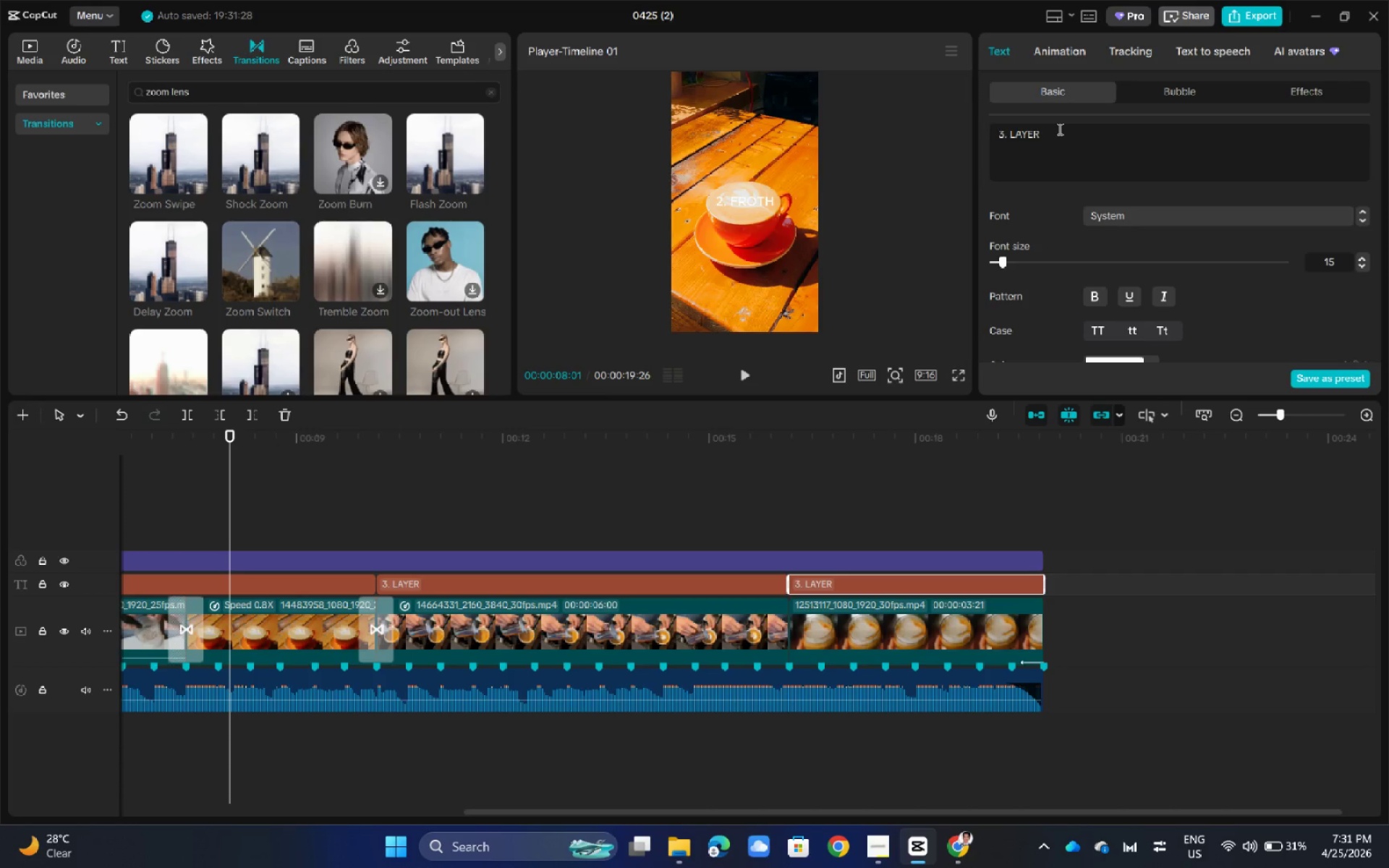 
triple_click([1058, 129])
 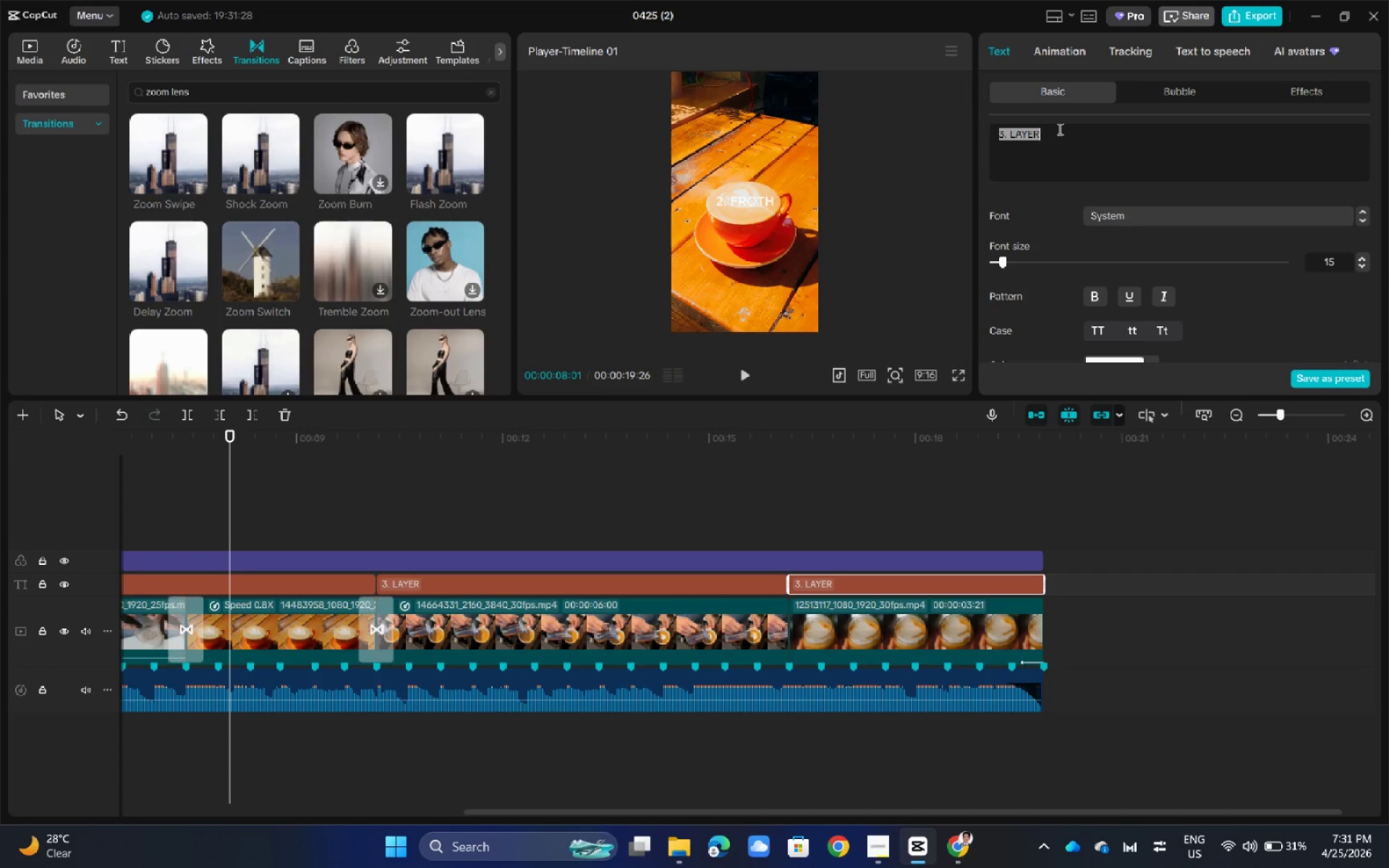 
key(Backspace)
 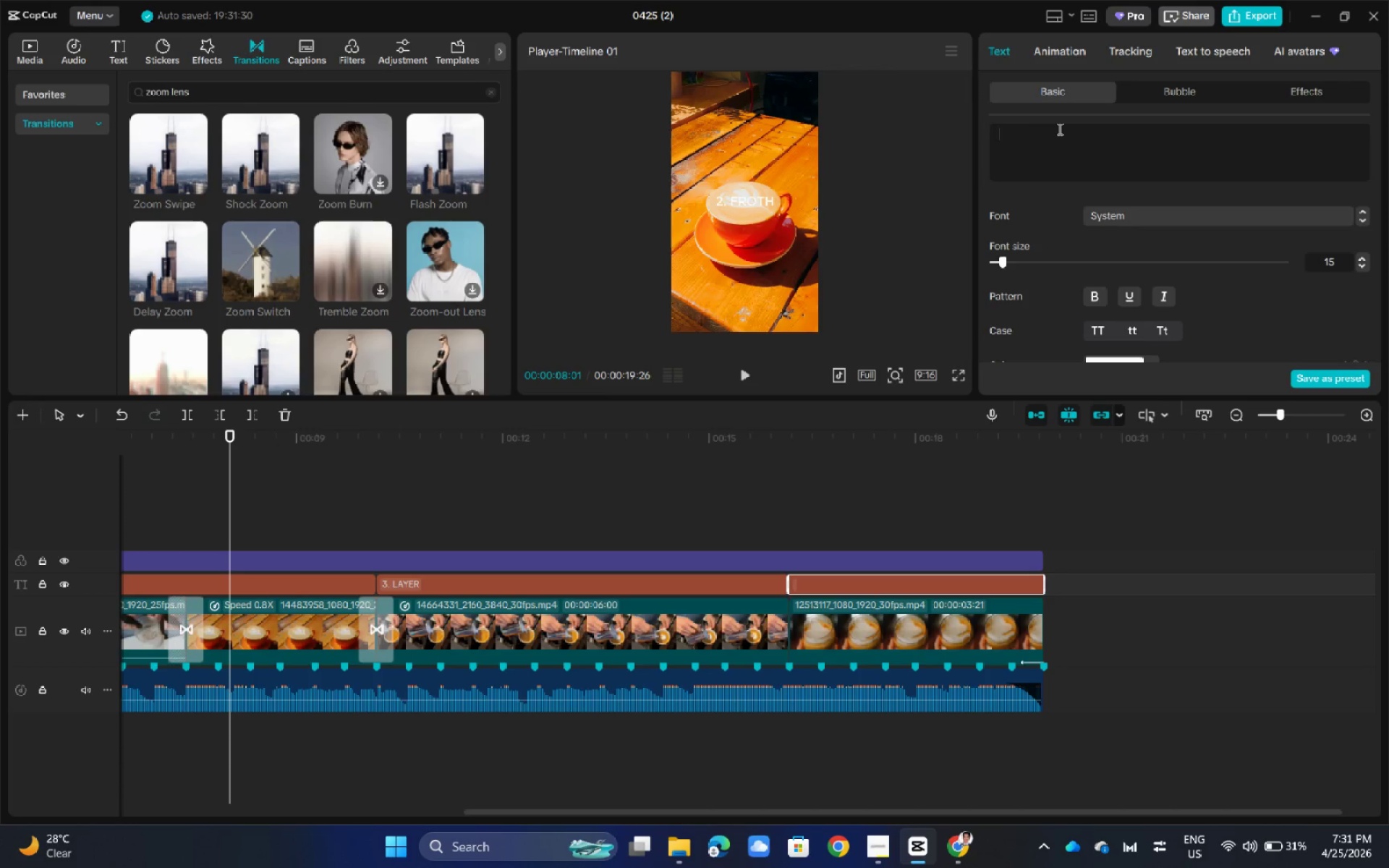 
type(Cloud)
 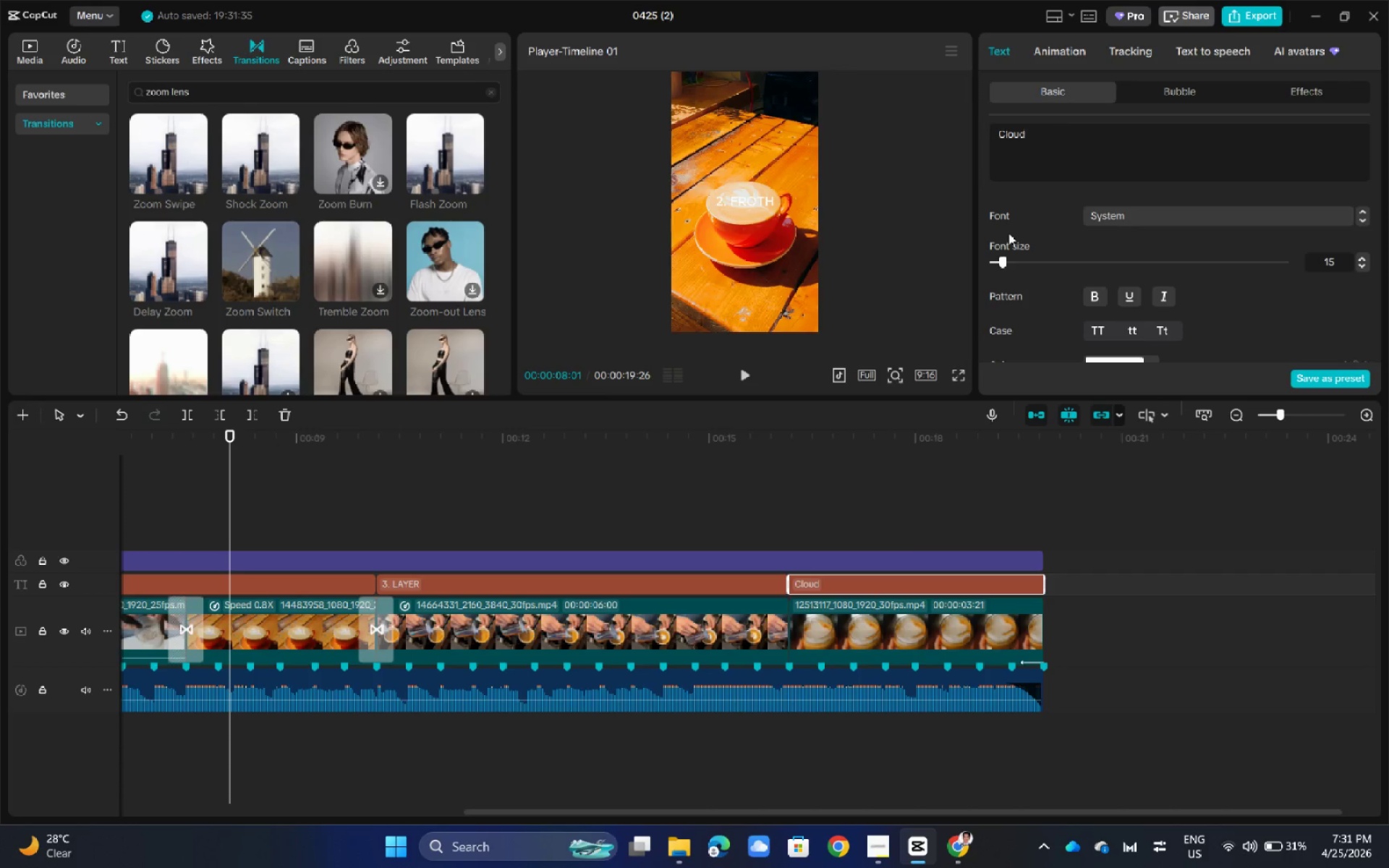 
double_click([827, 504])
 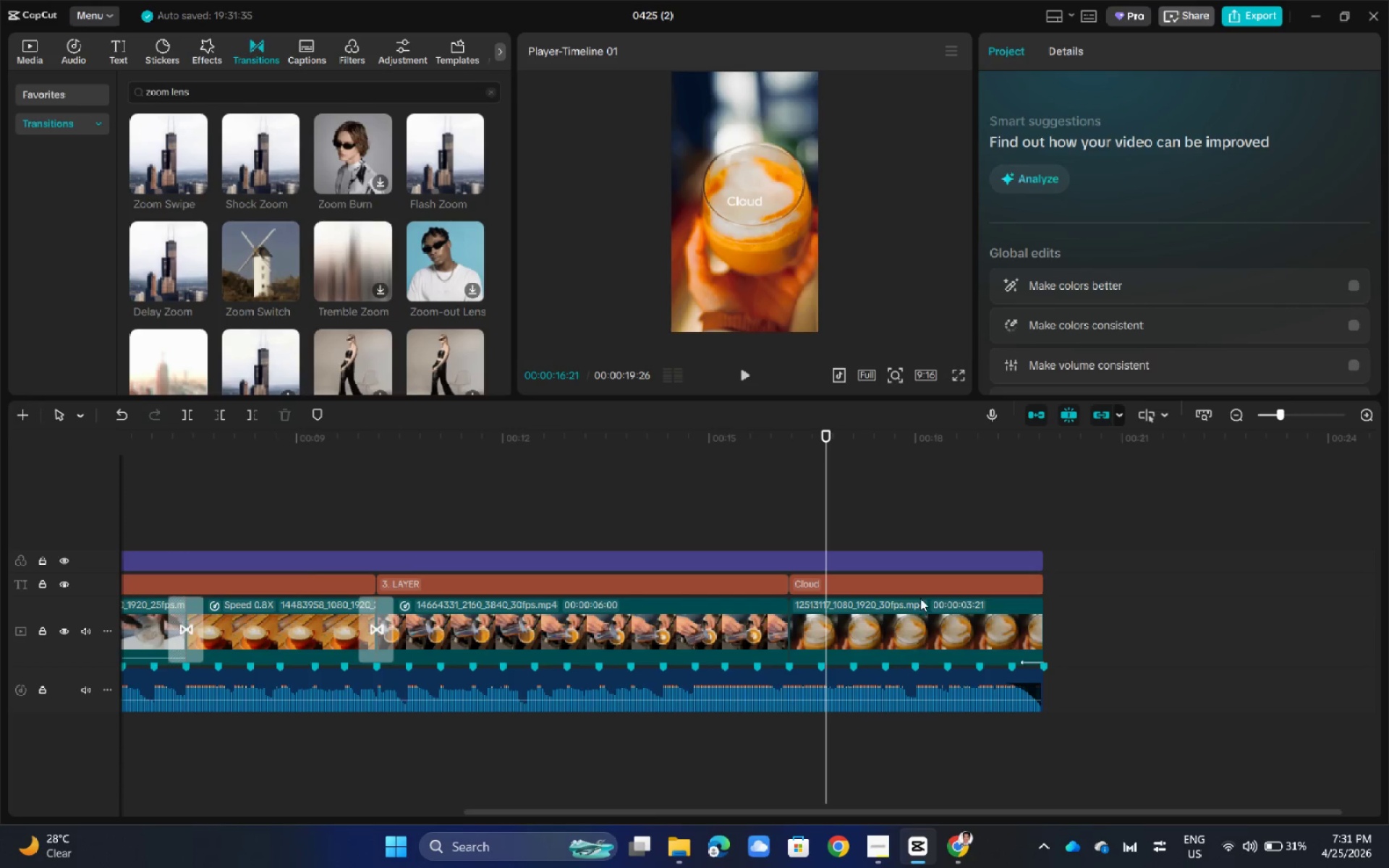 
left_click([920, 592])
 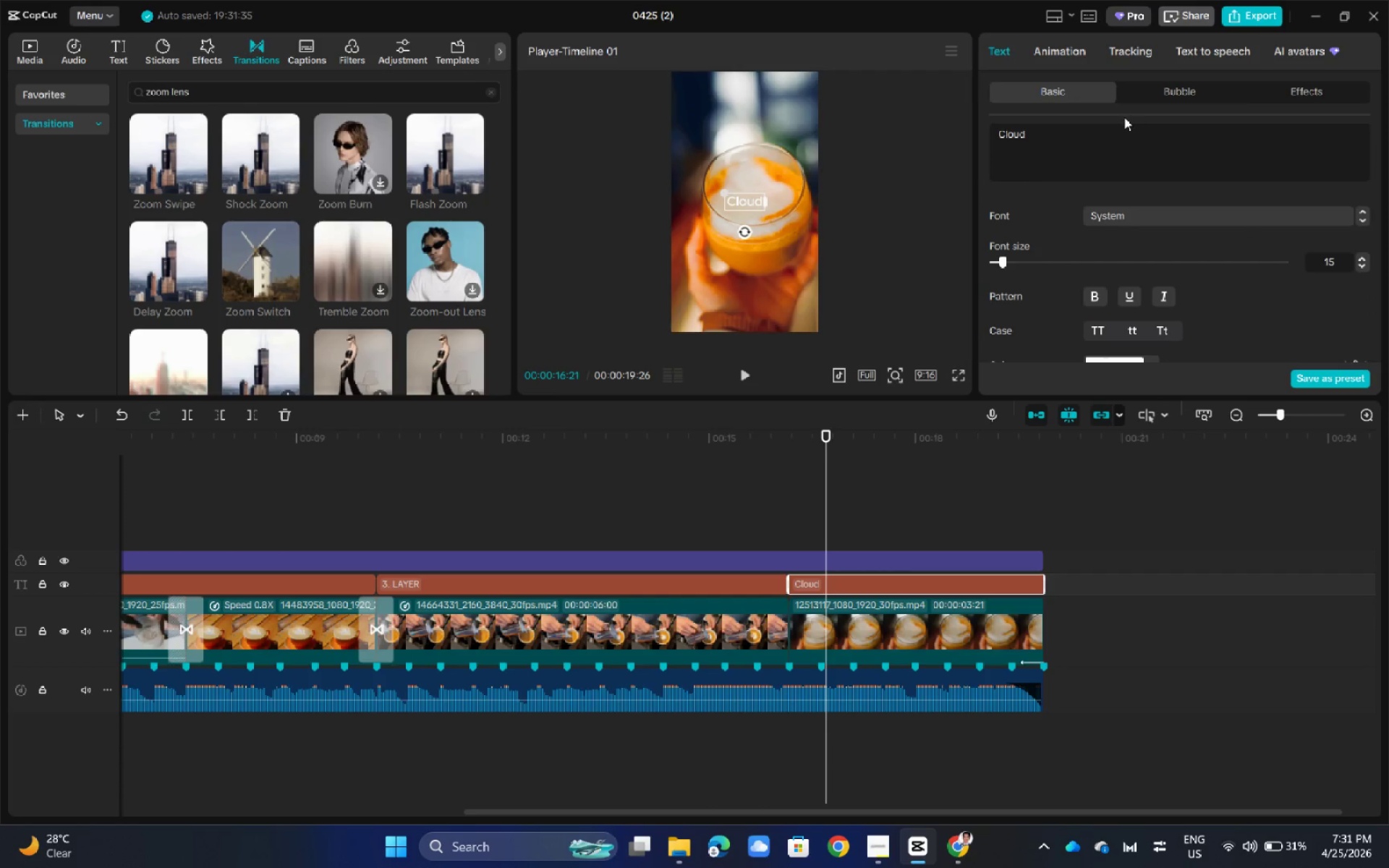 
left_click([1082, 127])
 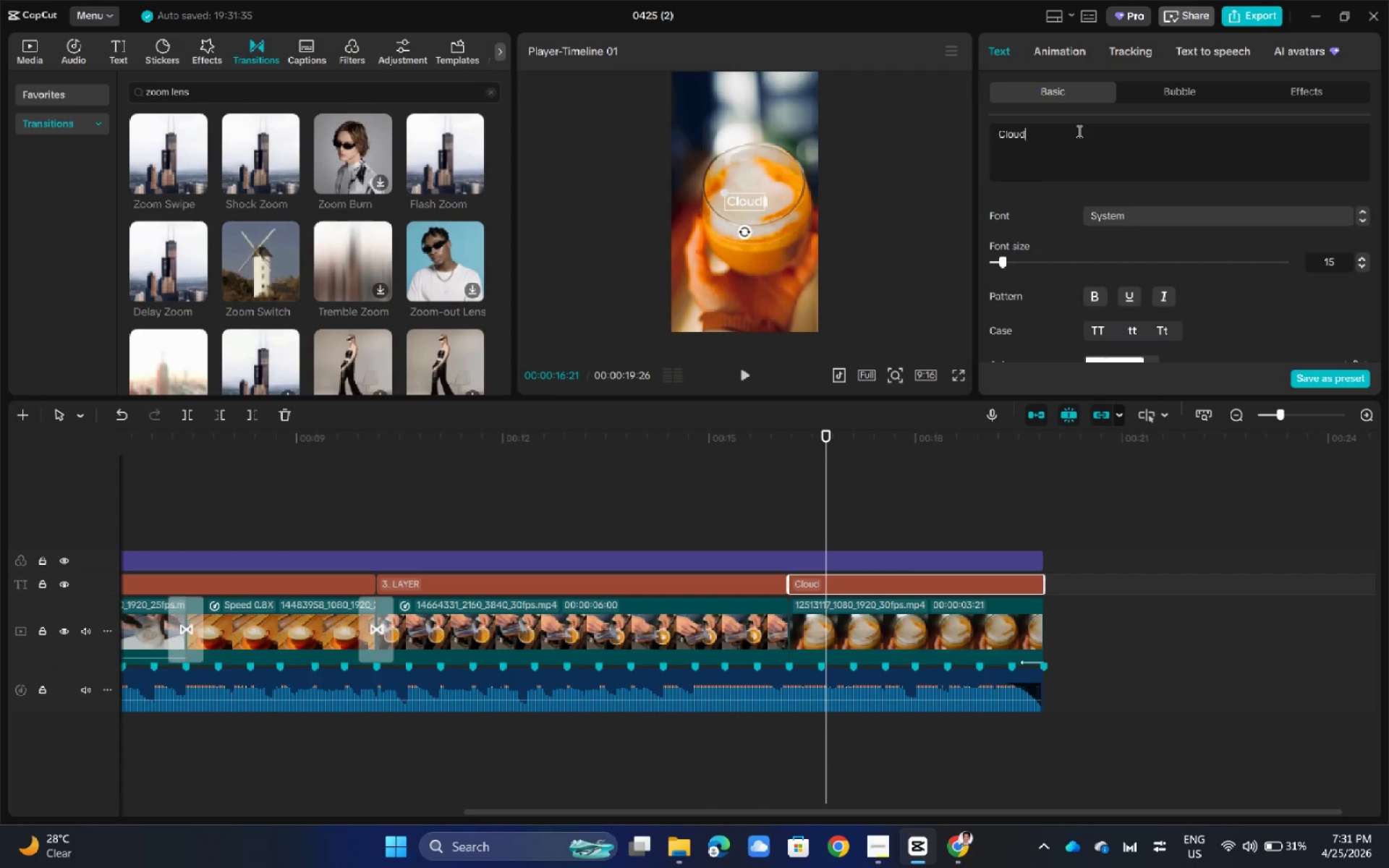 
left_click([1053, 132])
 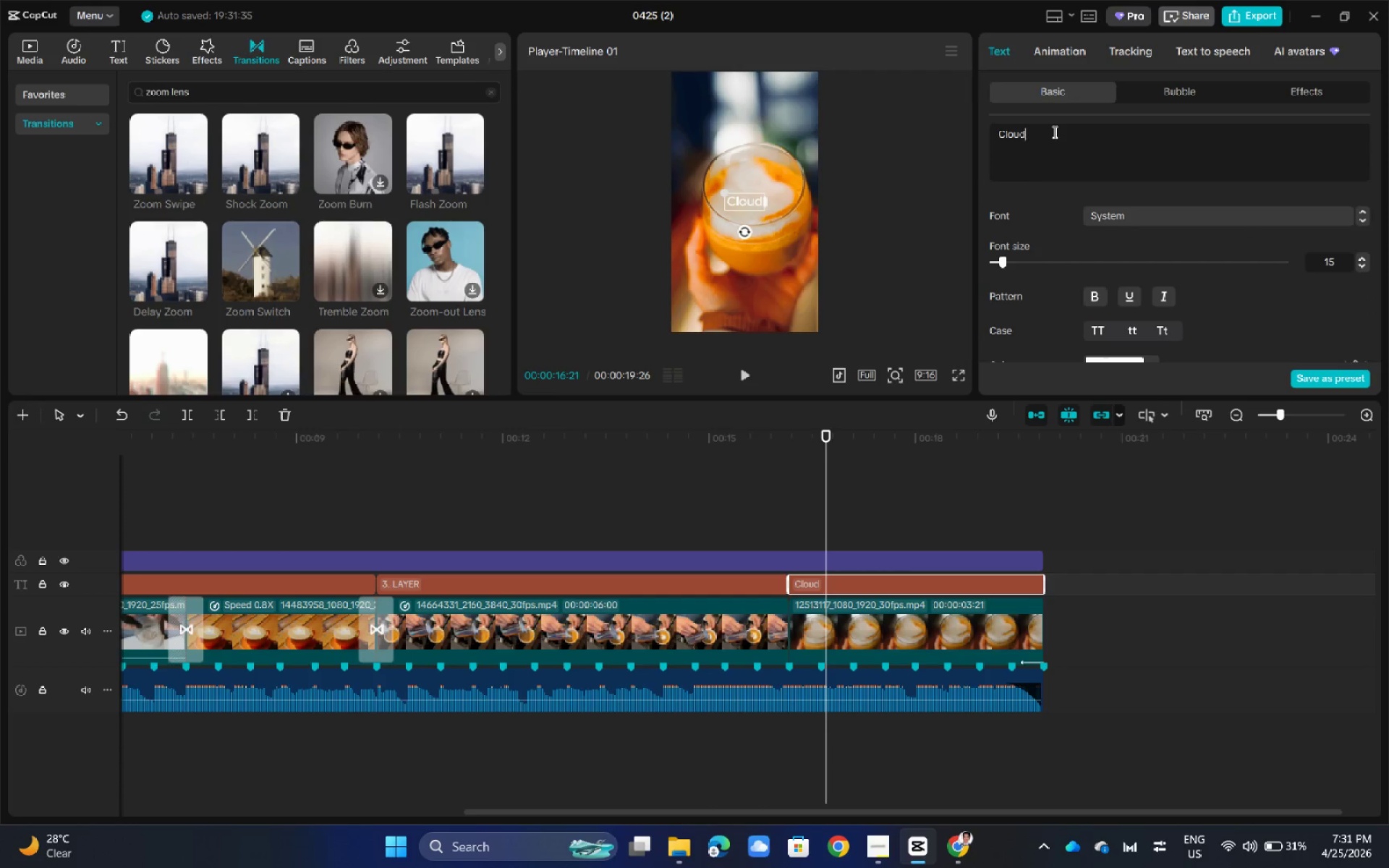 
type( & Foam DIY Kit)
 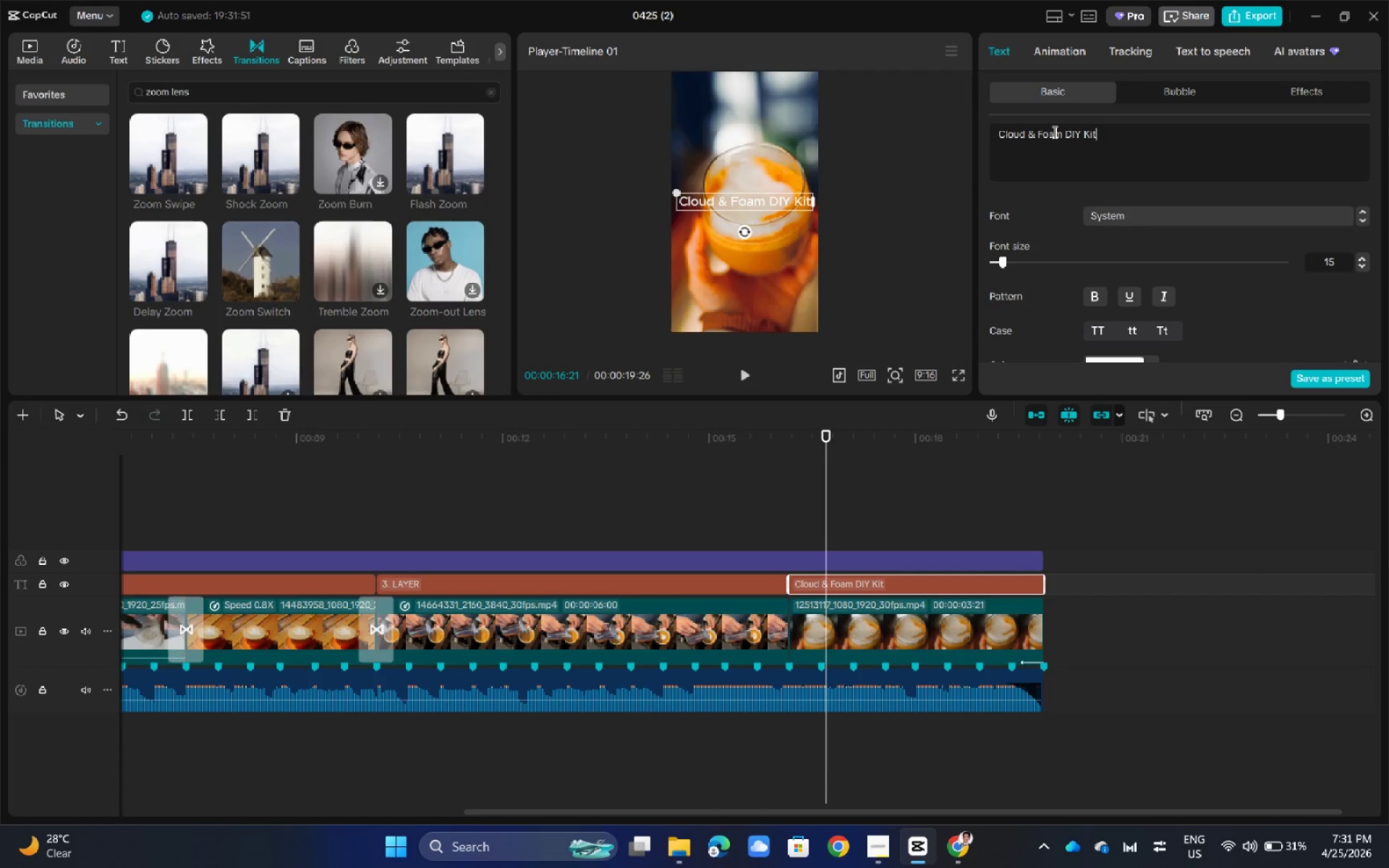 
left_click([1026, 134])
 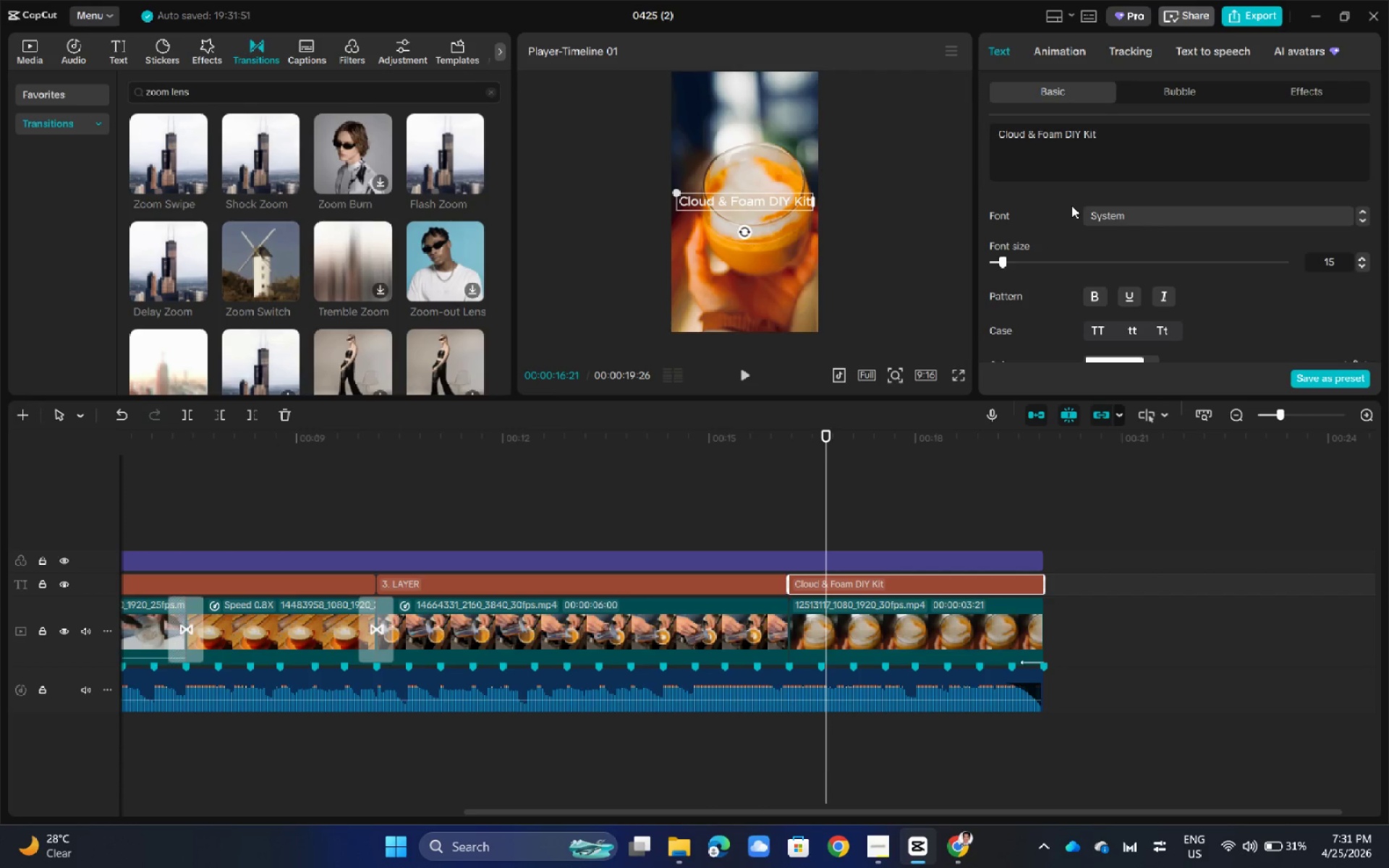 
key(NumpadEnter)
 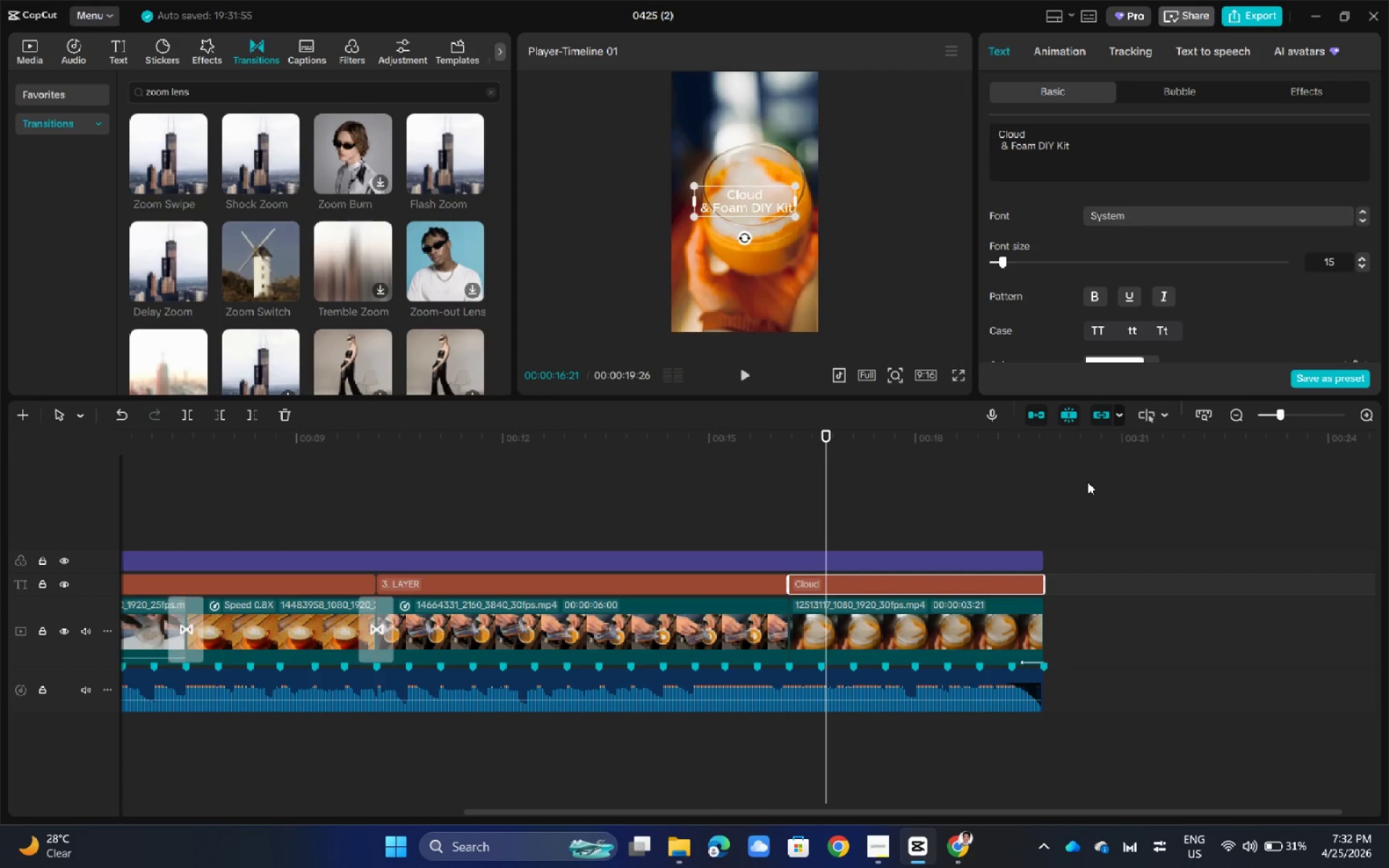 
wait(6.95)
 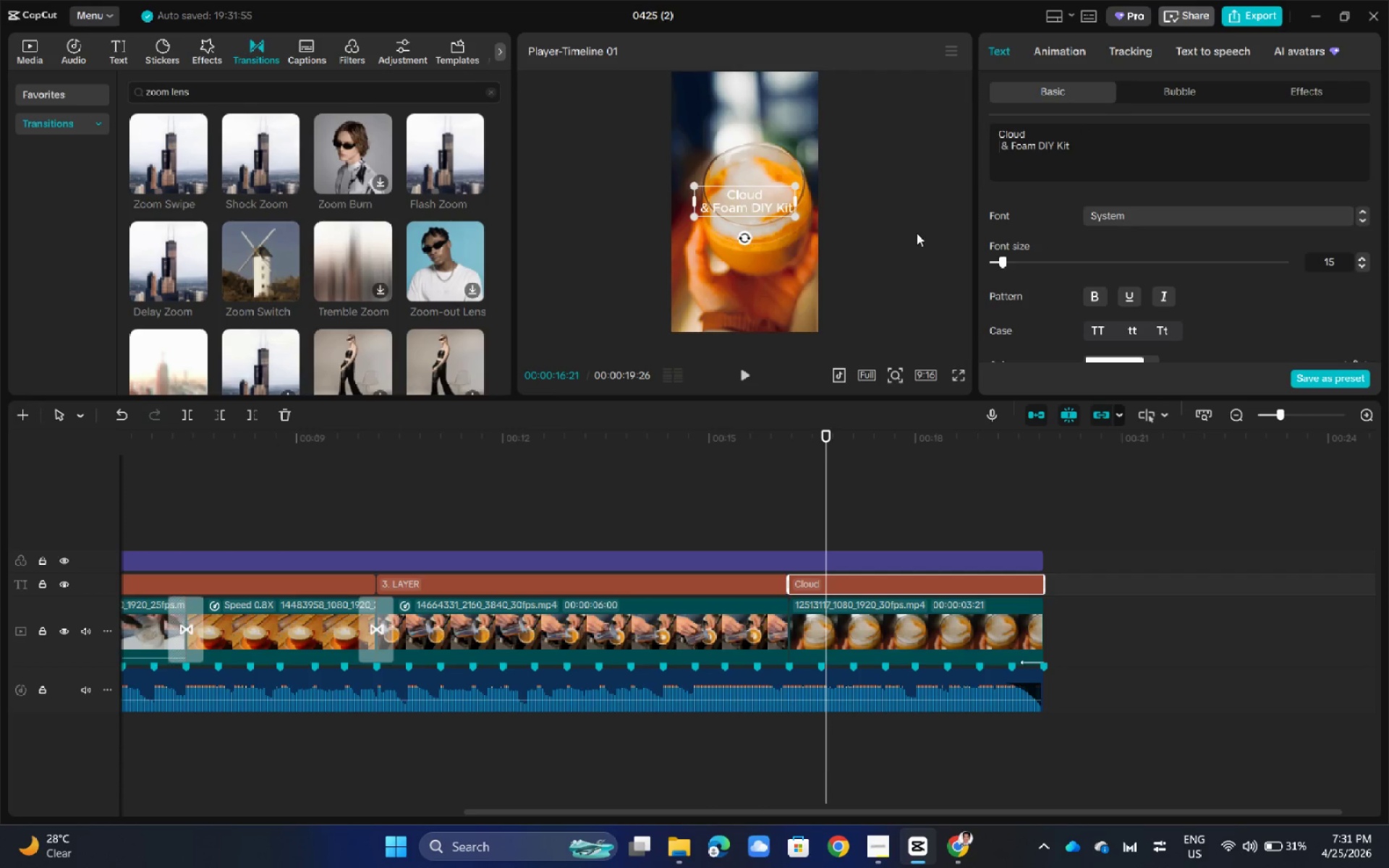 
left_click([1059, 588])
 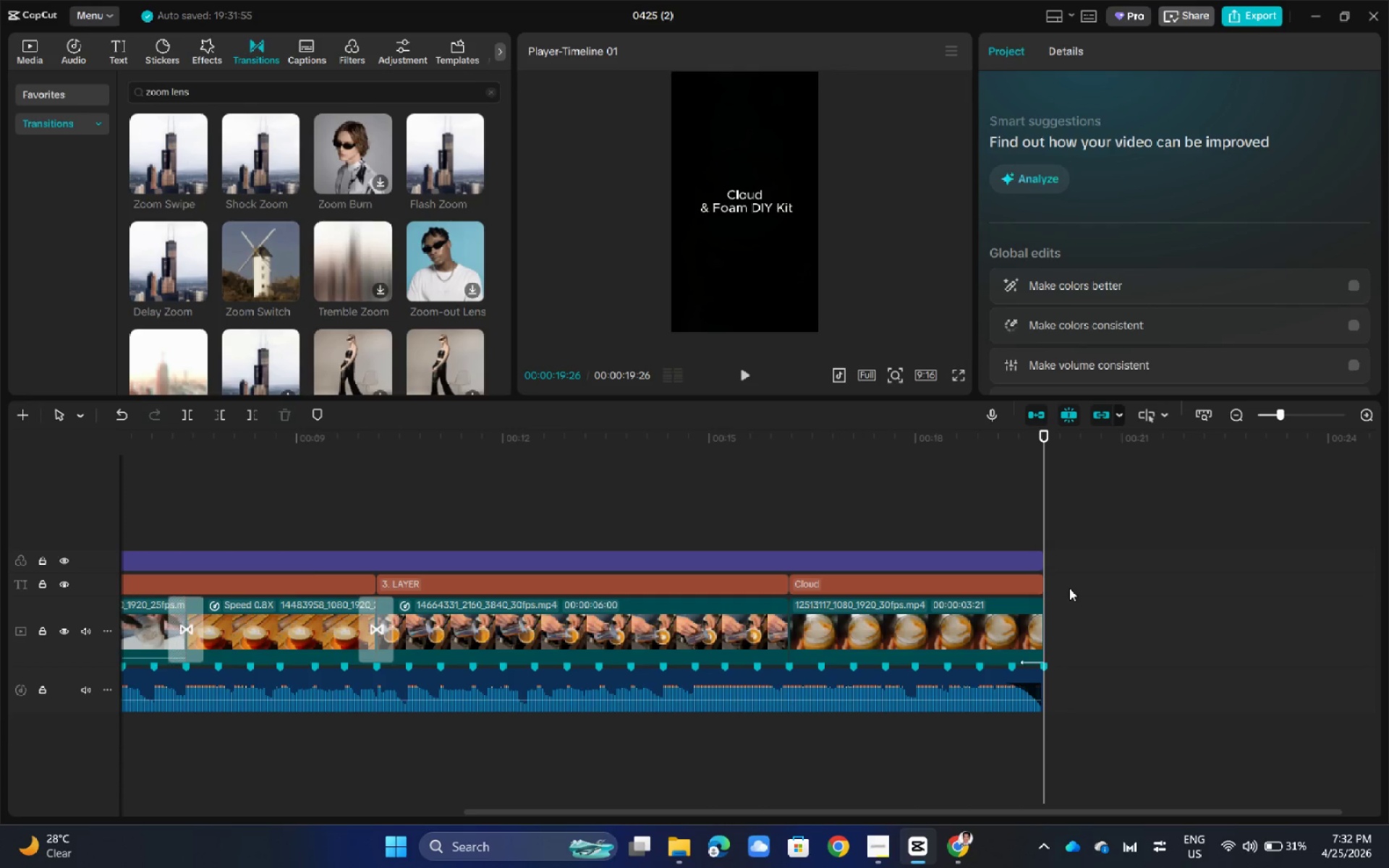 
hold_key(key=ControlLeft, duration=0.97)
scroll: coordinate [1069, 584], scroll_direction: down, amount: 8.0
 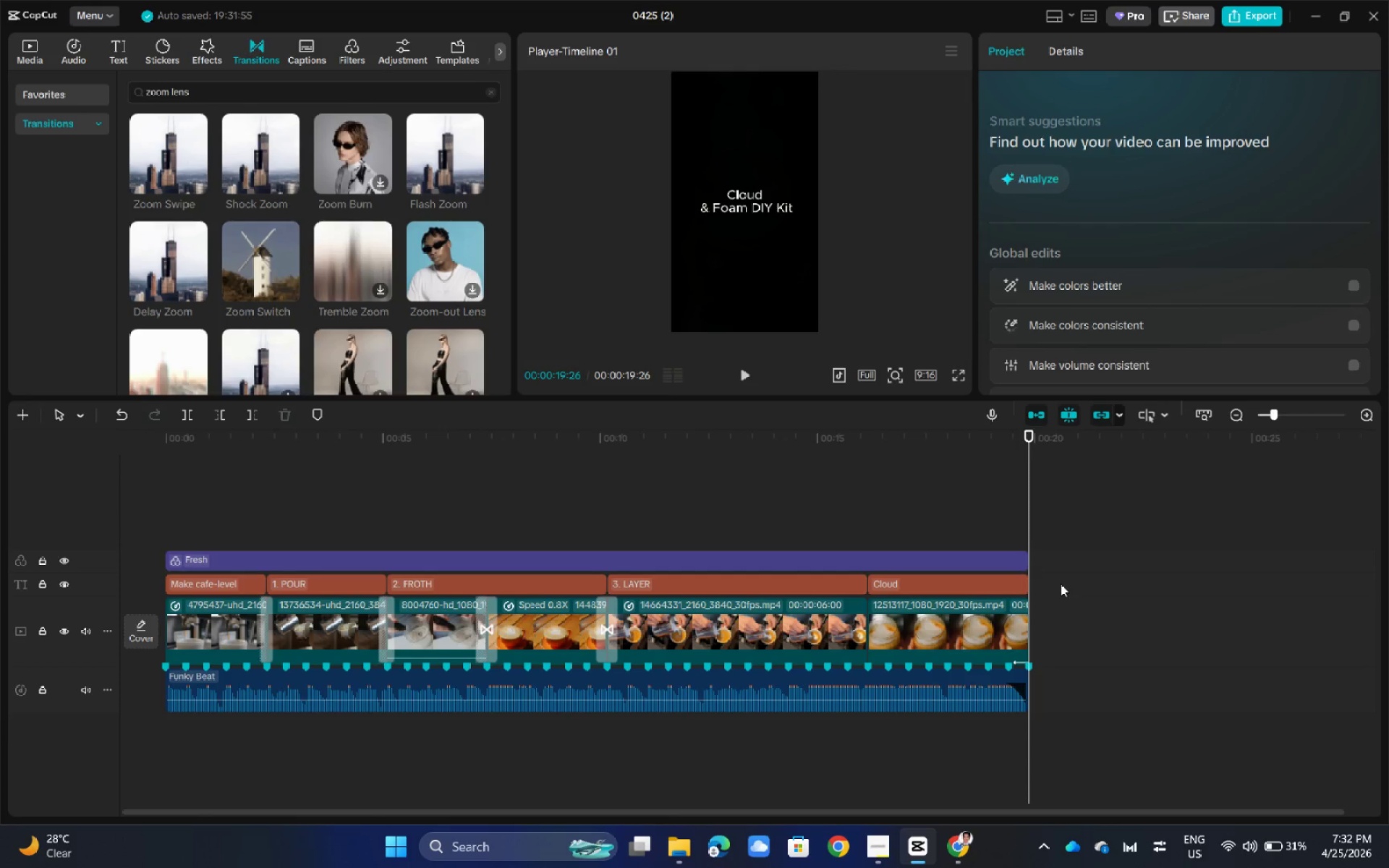 
left_click_drag(start_coordinate=[1060, 582], to_coordinate=[241, 590])
 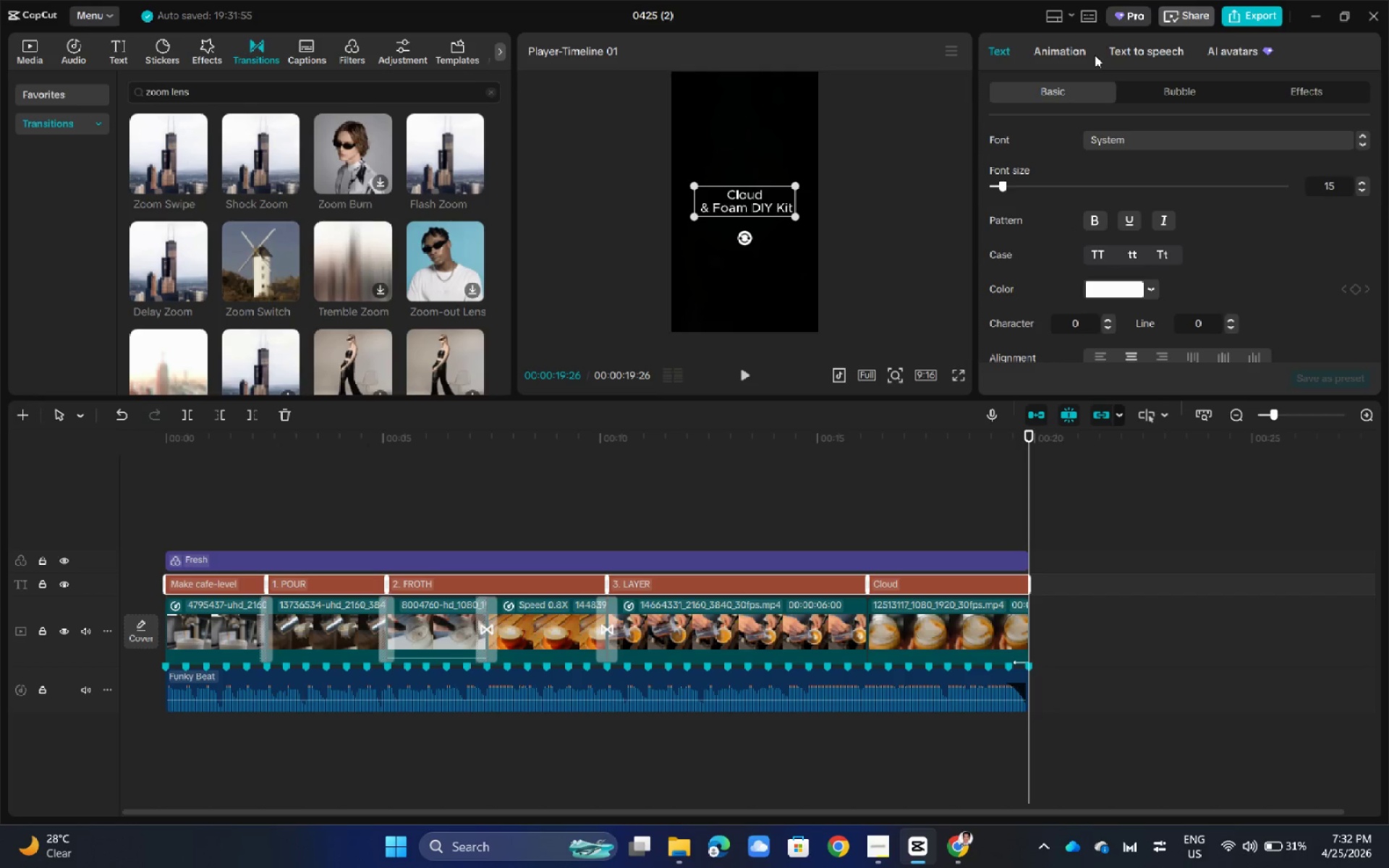 
wait(11.89)
 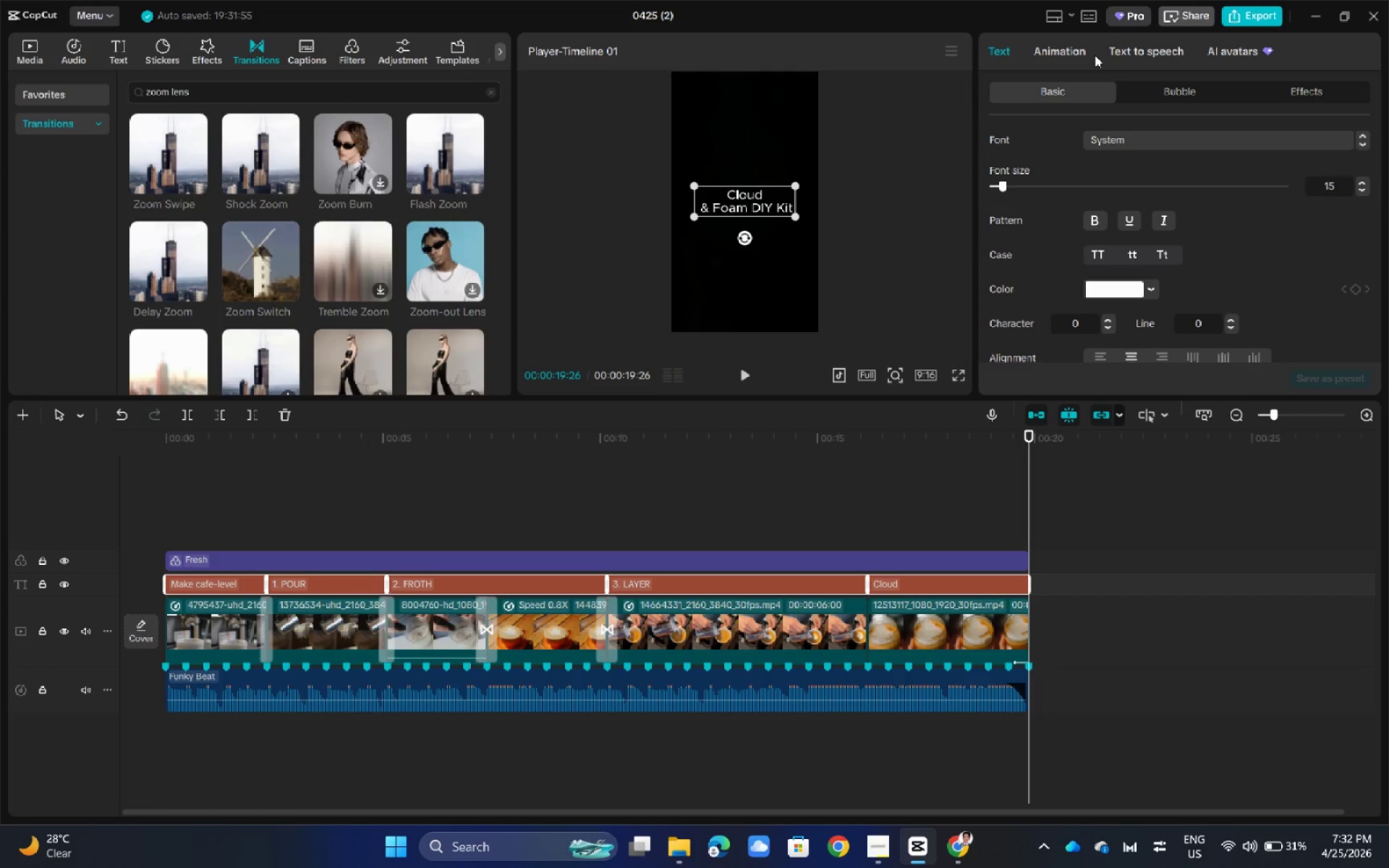 
left_click([1154, 142])
 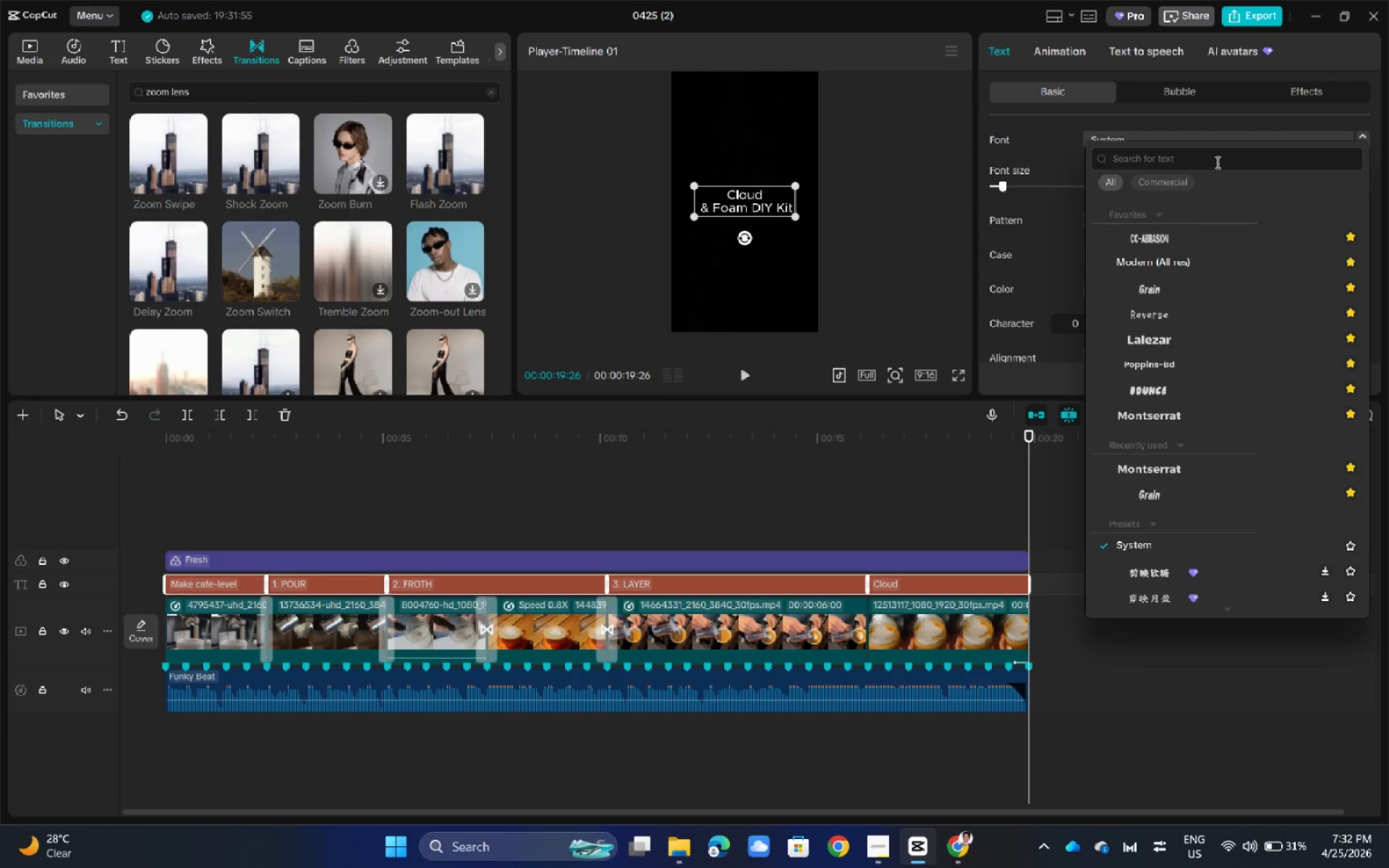 
left_click([1187, 160])
 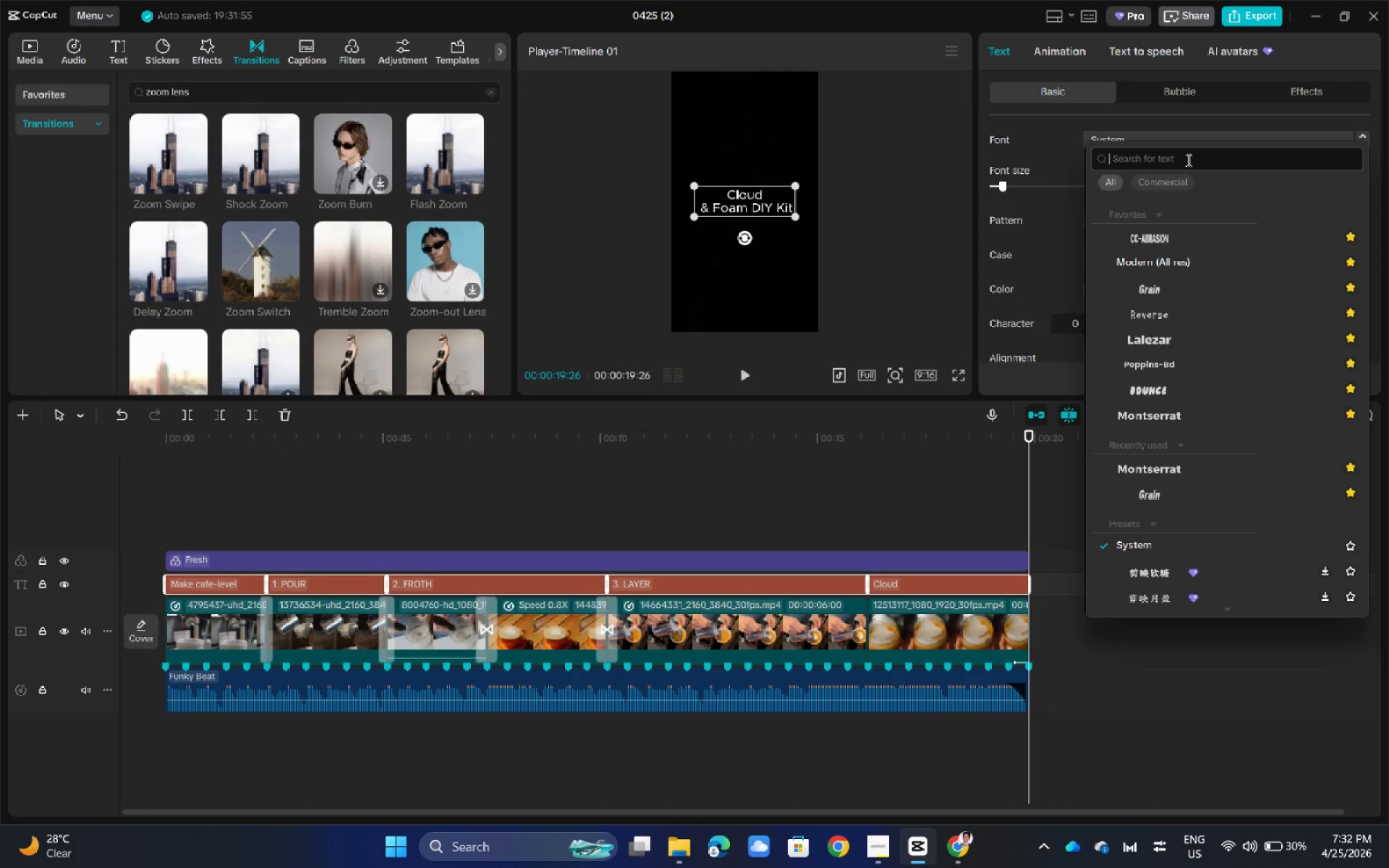 
type(san seriff)
 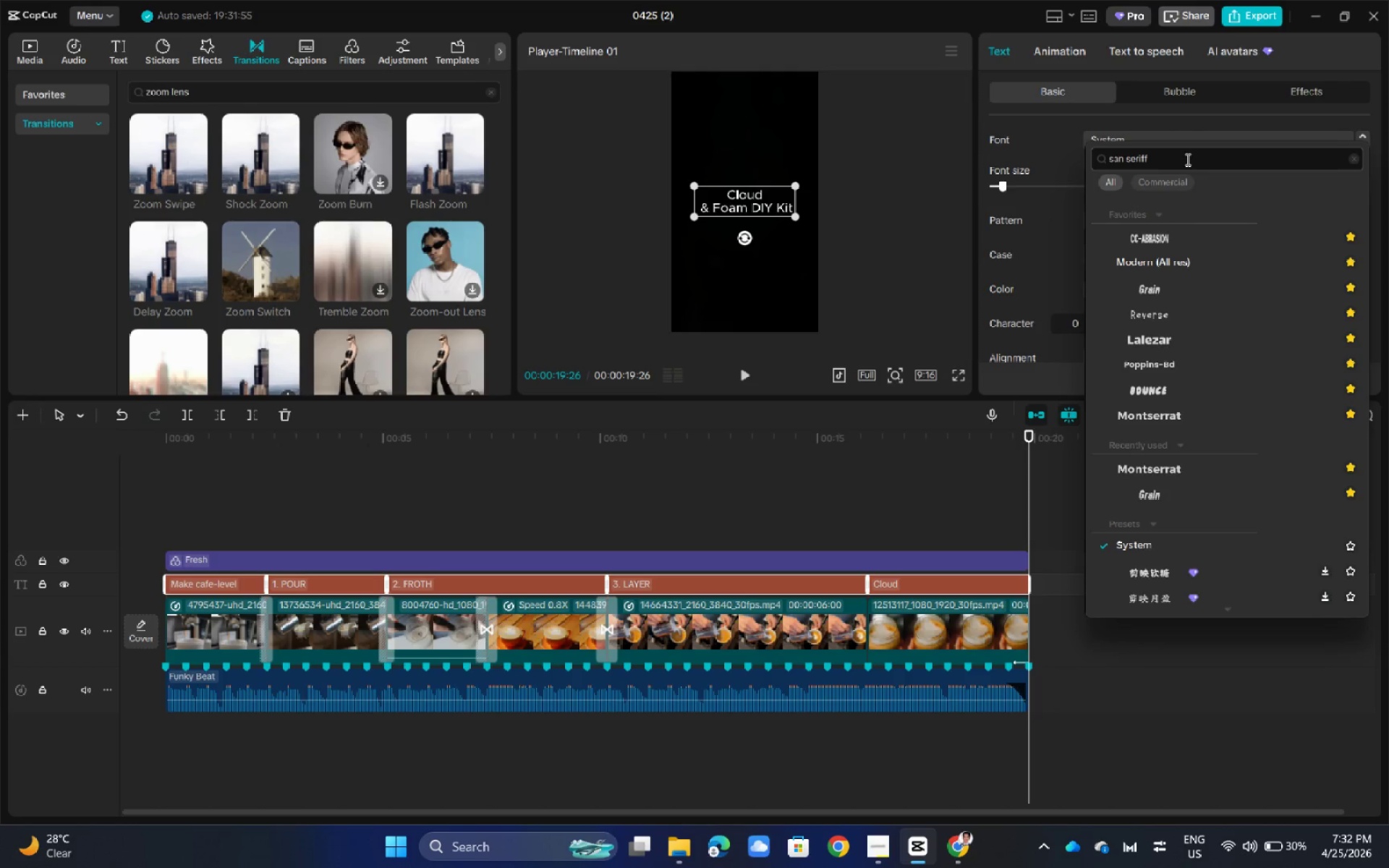 
key(Enter)
 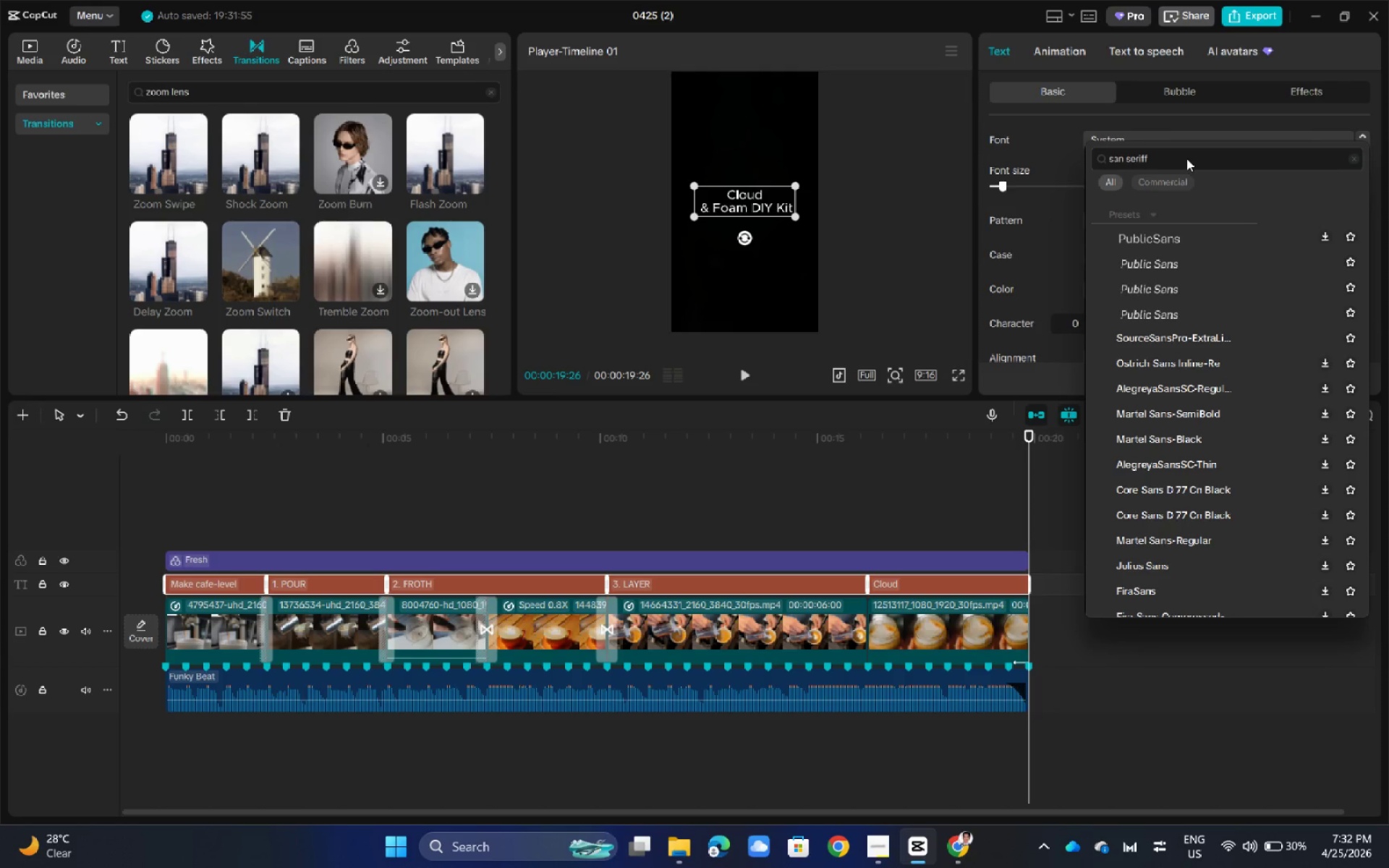 
scroll: coordinate [1217, 443], scroll_direction: down, amount: 20.0
 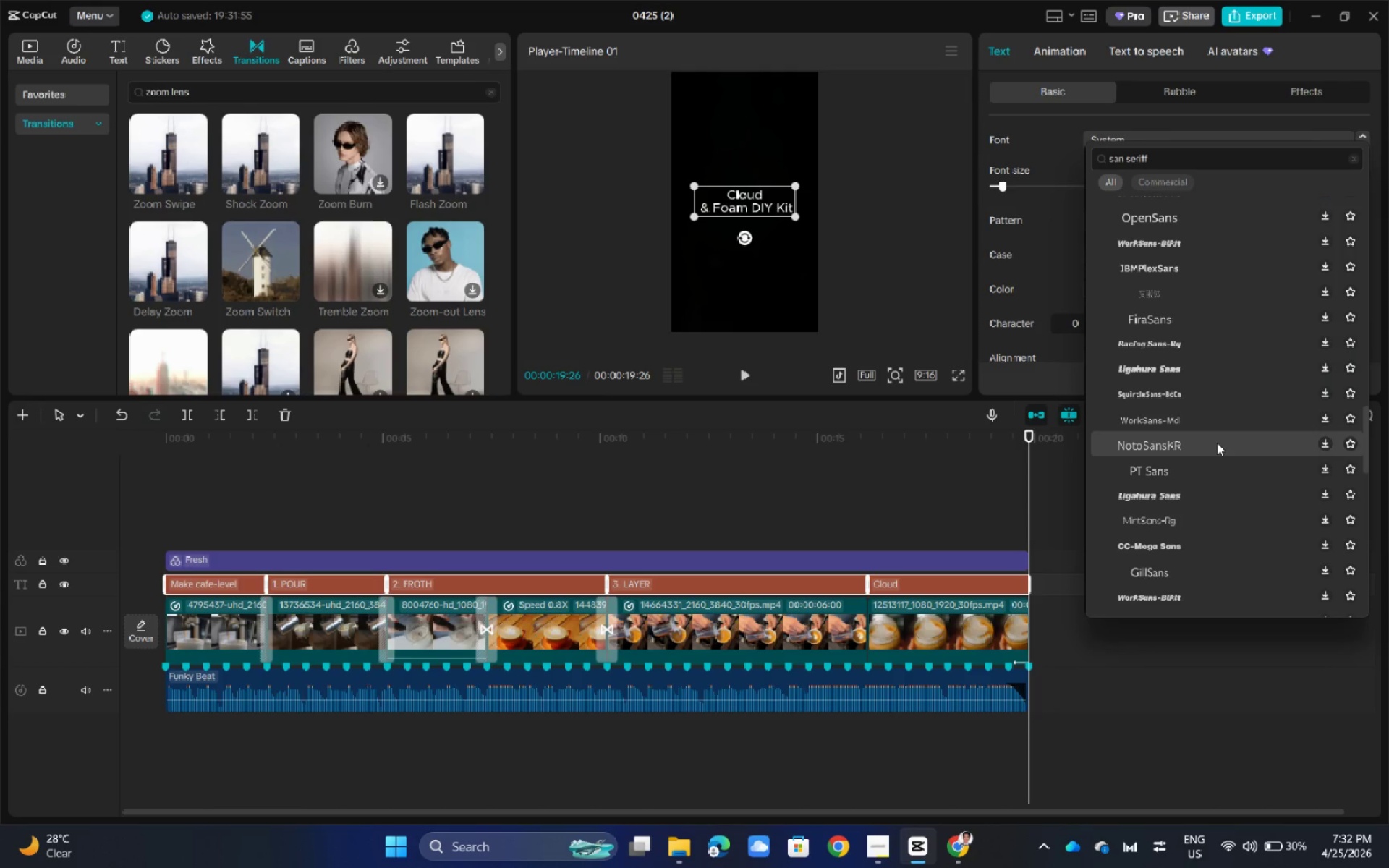 
scroll: coordinate [1217, 443], scroll_direction: up, amount: 25.0
 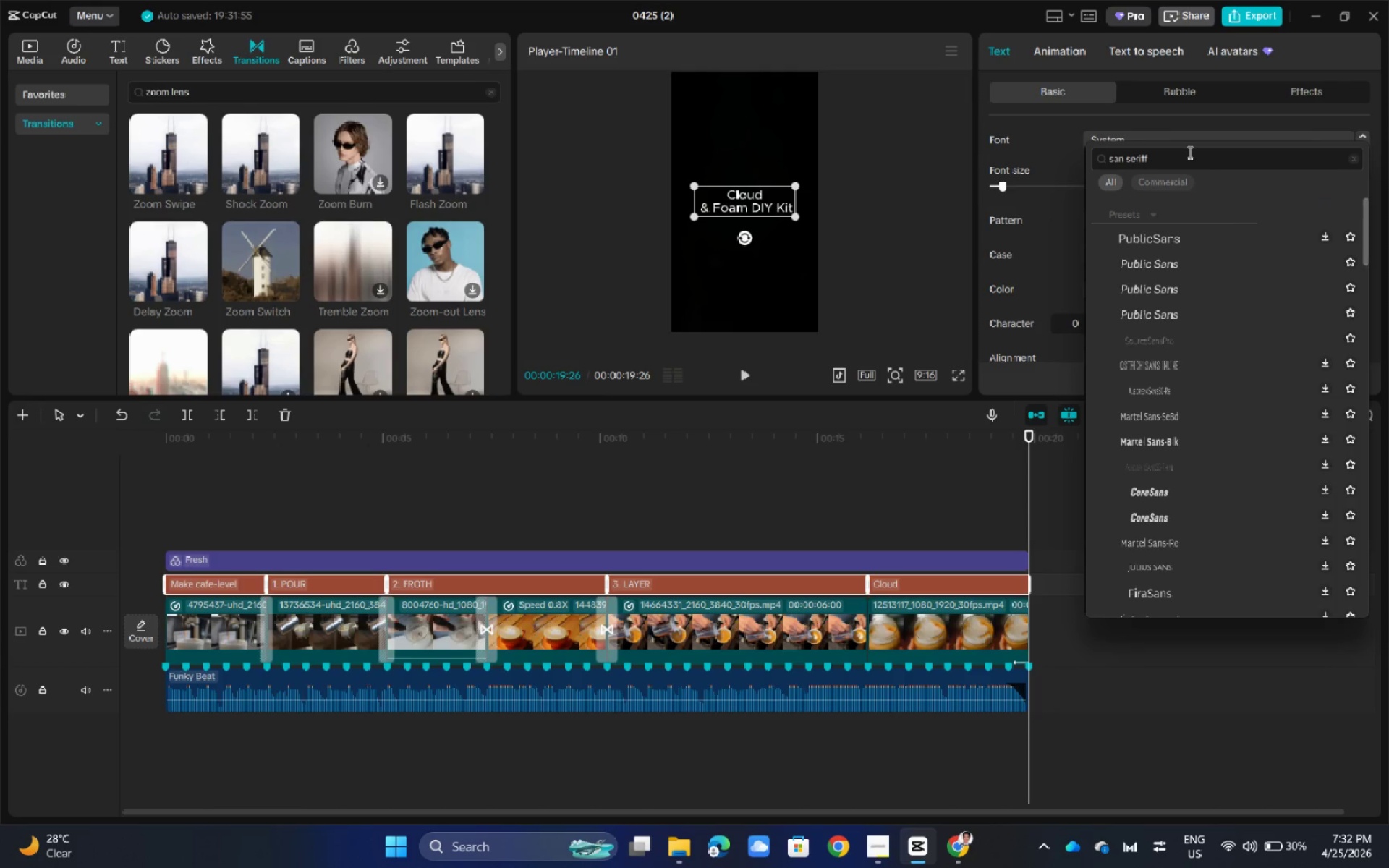 
left_click_drag(start_coordinate=[1189, 152], to_coordinate=[1066, 163])
 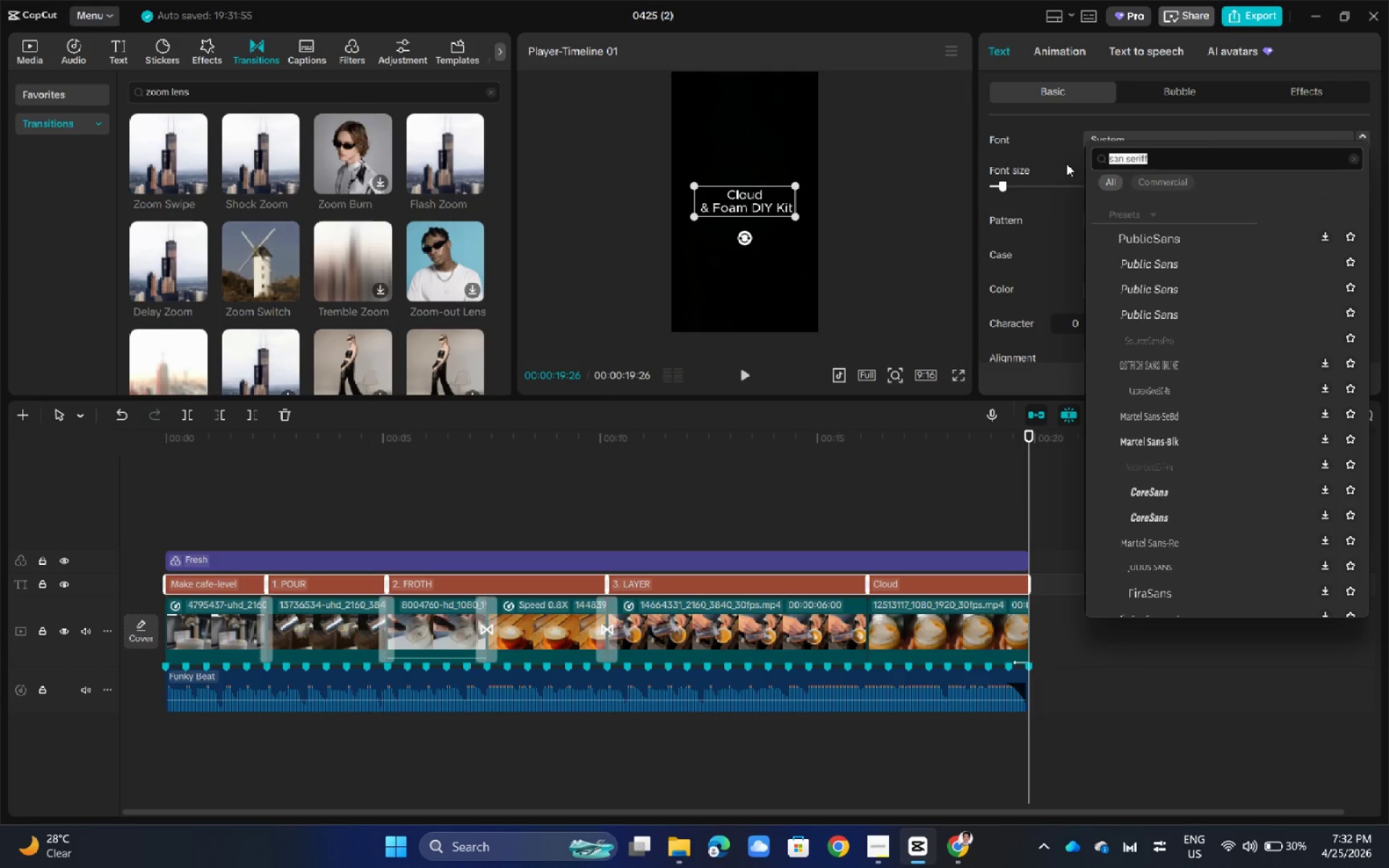 
key(Backspace)
 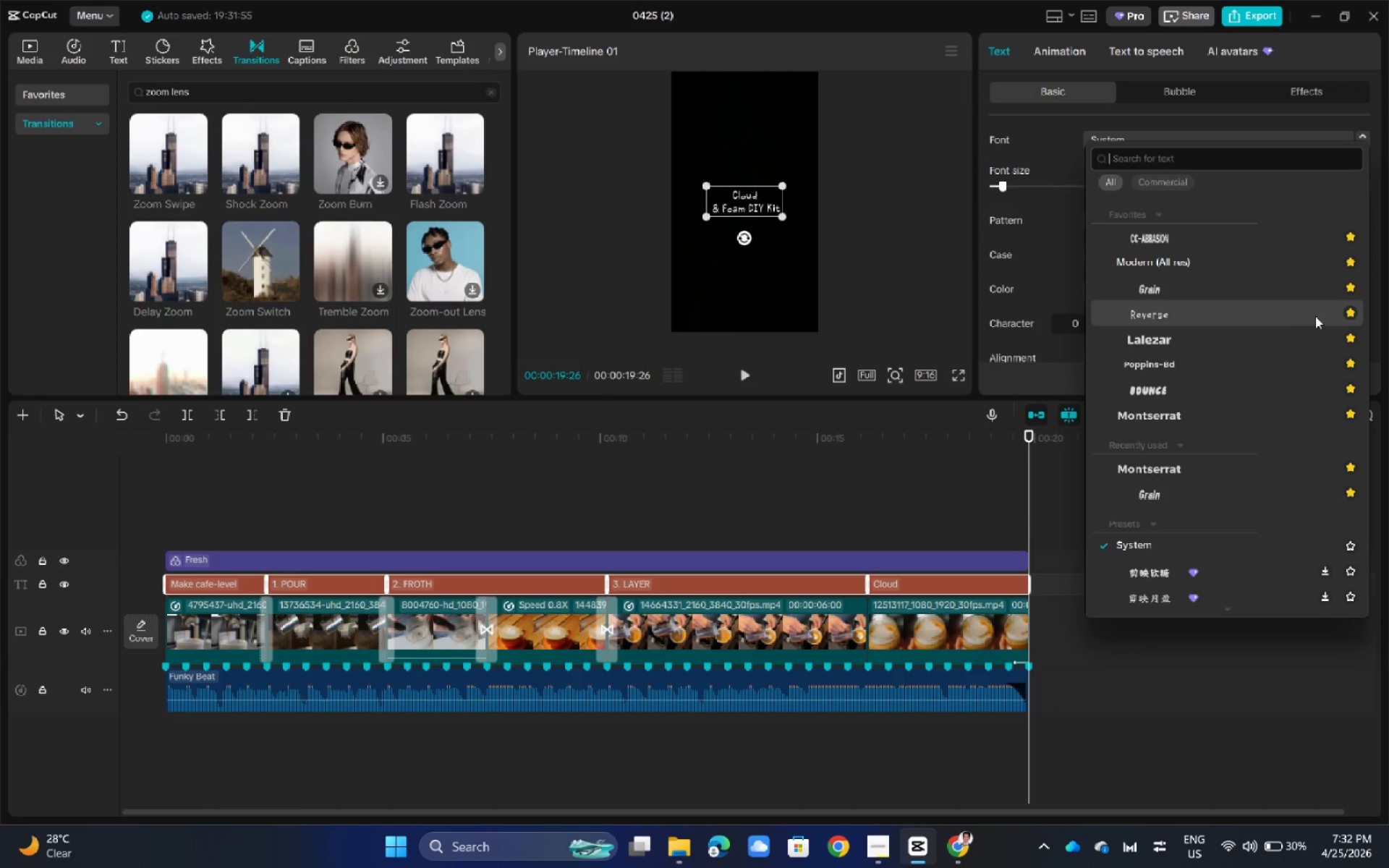 
scroll: coordinate [1298, 346], scroll_direction: down, amount: 6.0
 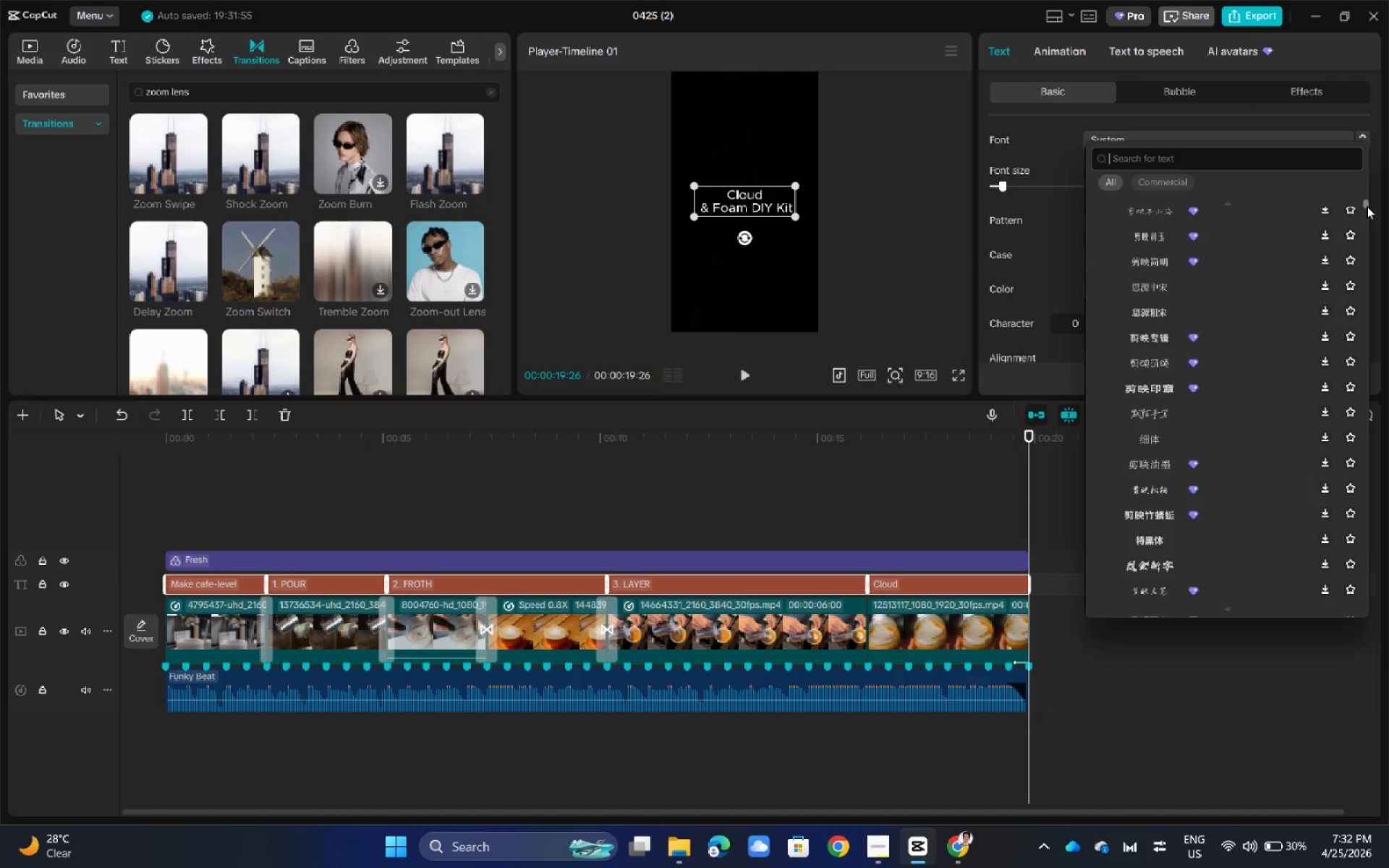 
left_click_drag(start_coordinate=[1367, 206], to_coordinate=[1375, 569])
 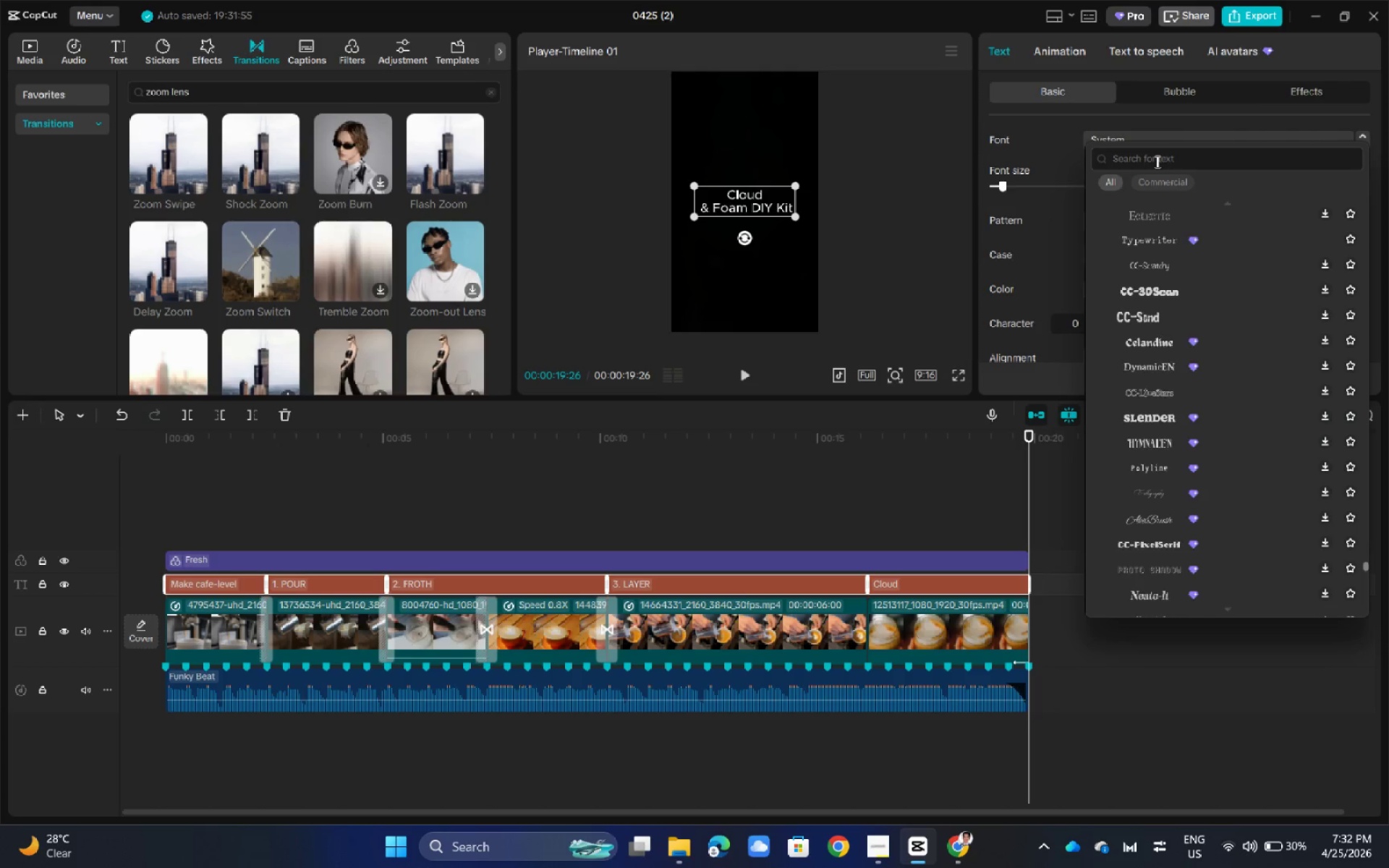 
left_click([1156, 161])
 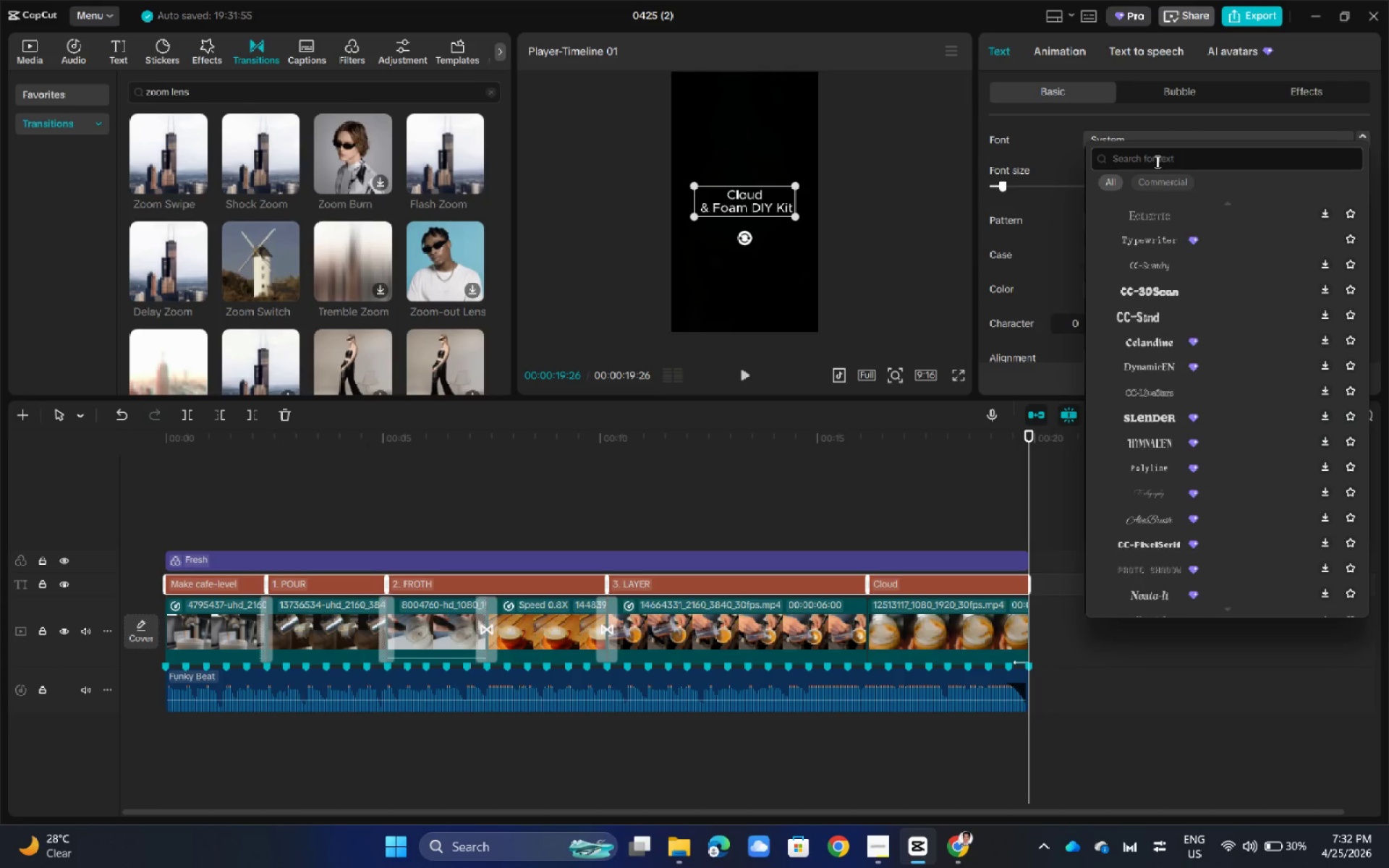 
type(san)
 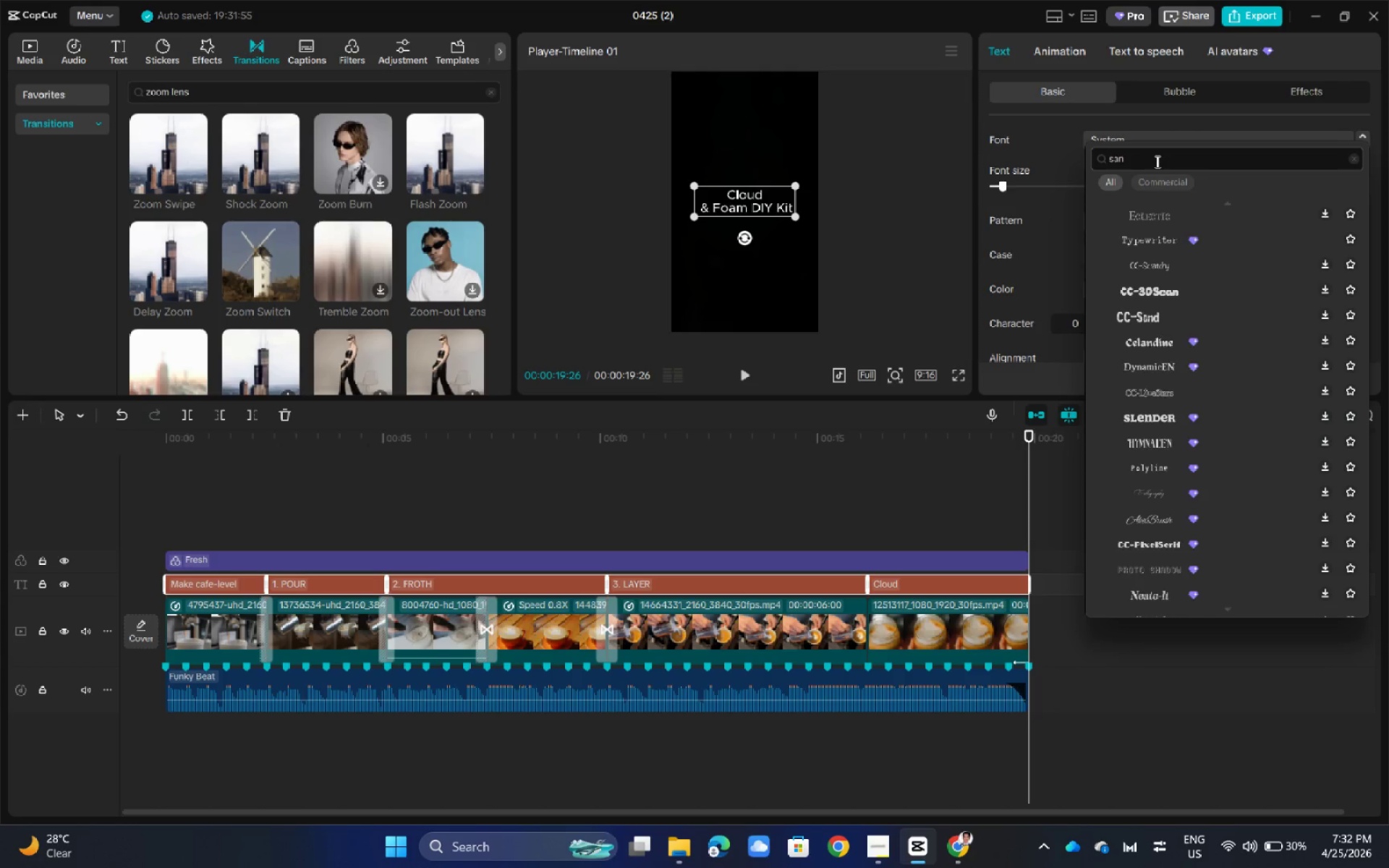 
key(Enter)
 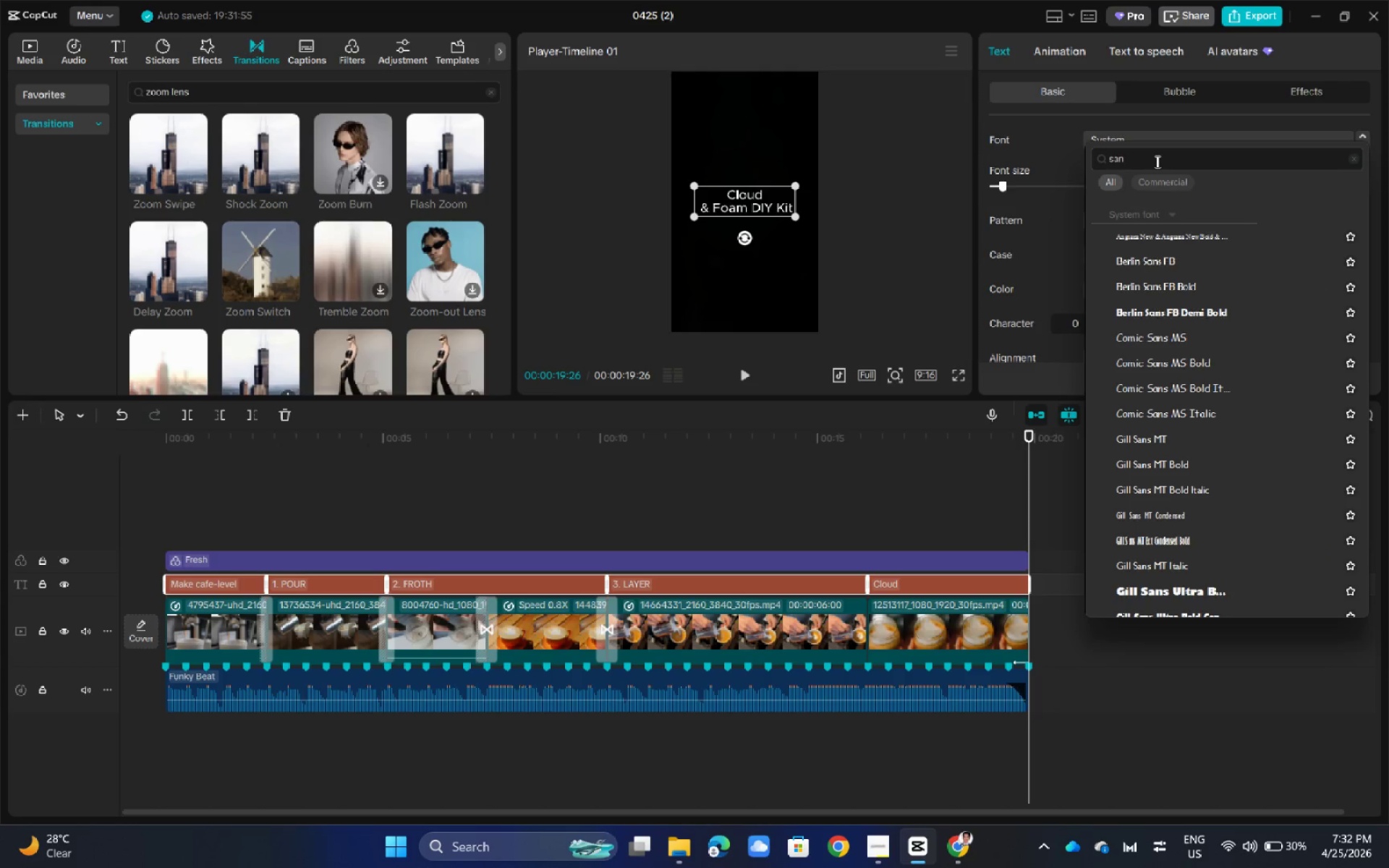 
left_click([1156, 161])
 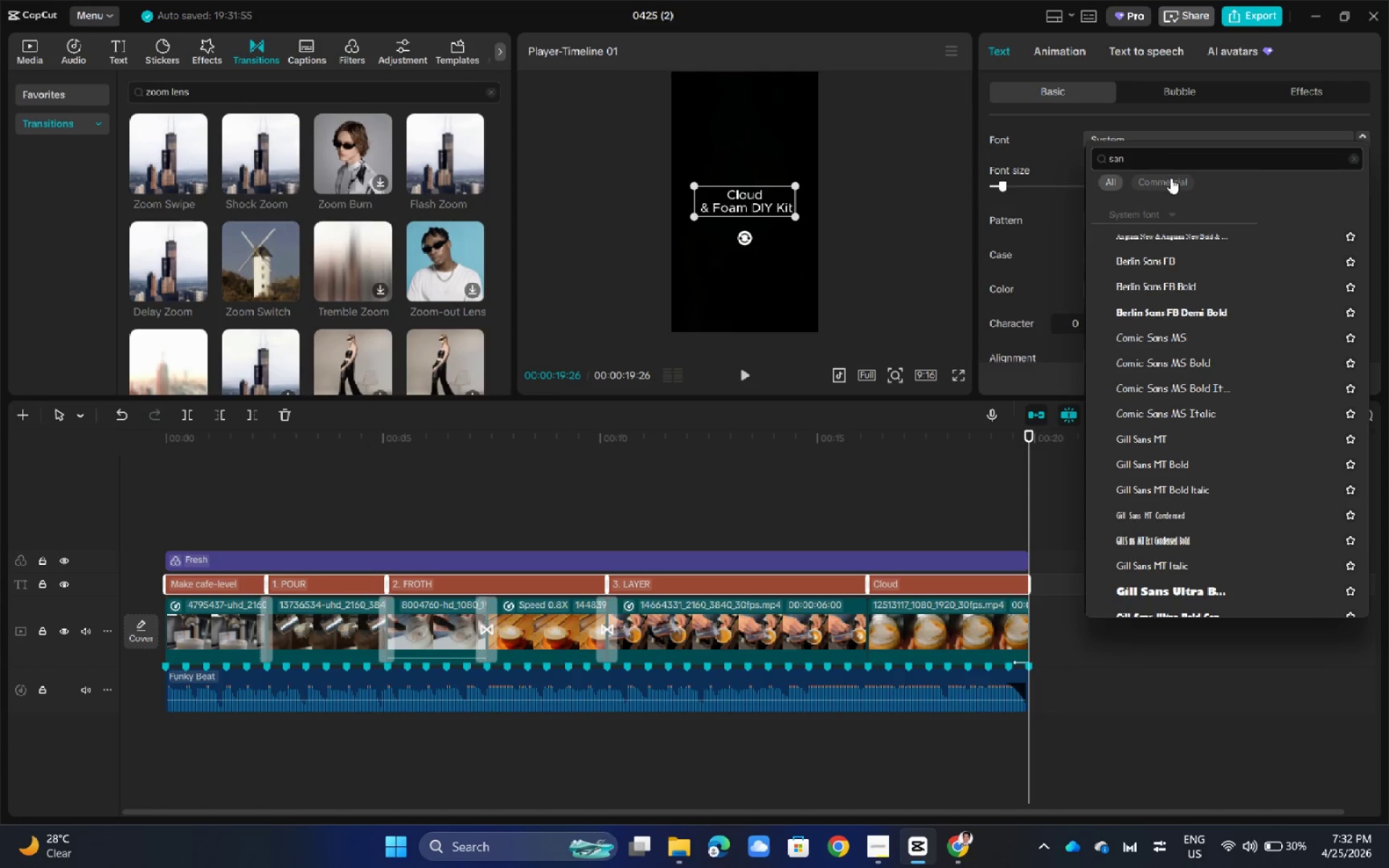 
scroll: coordinate [1210, 230], scroll_direction: up, amount: 5.0
 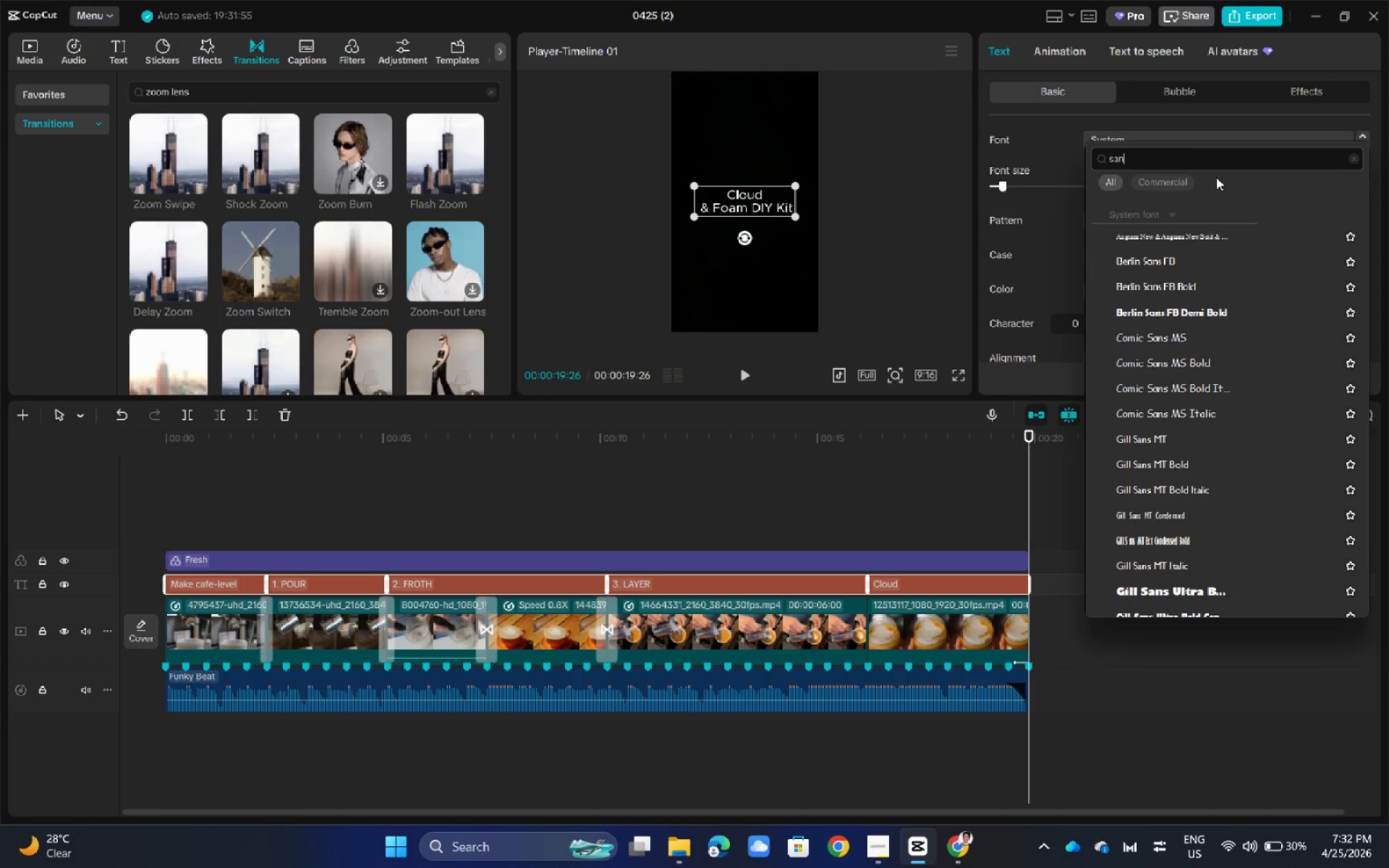 
left_click([1191, 159])
 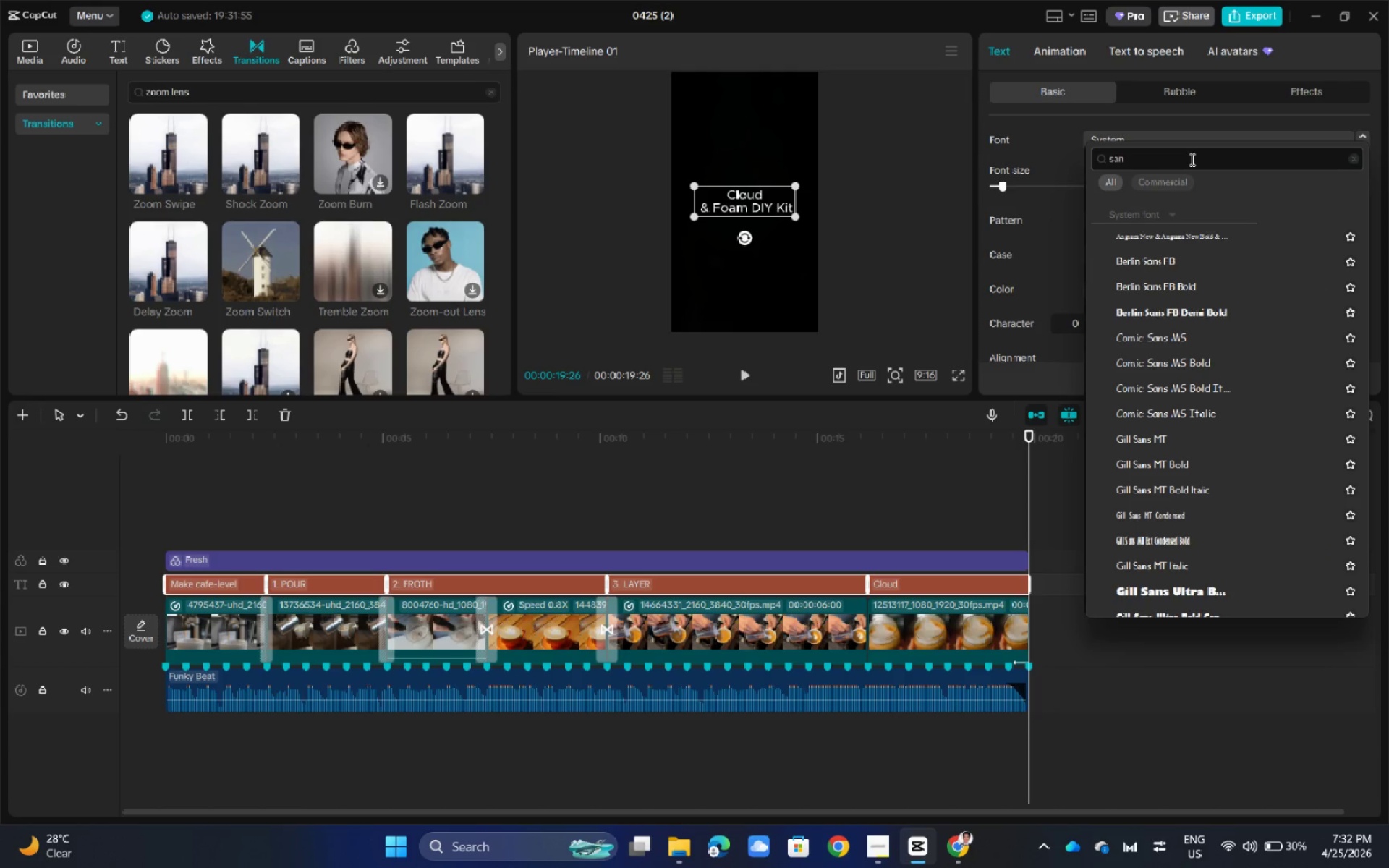 
type( serif)
 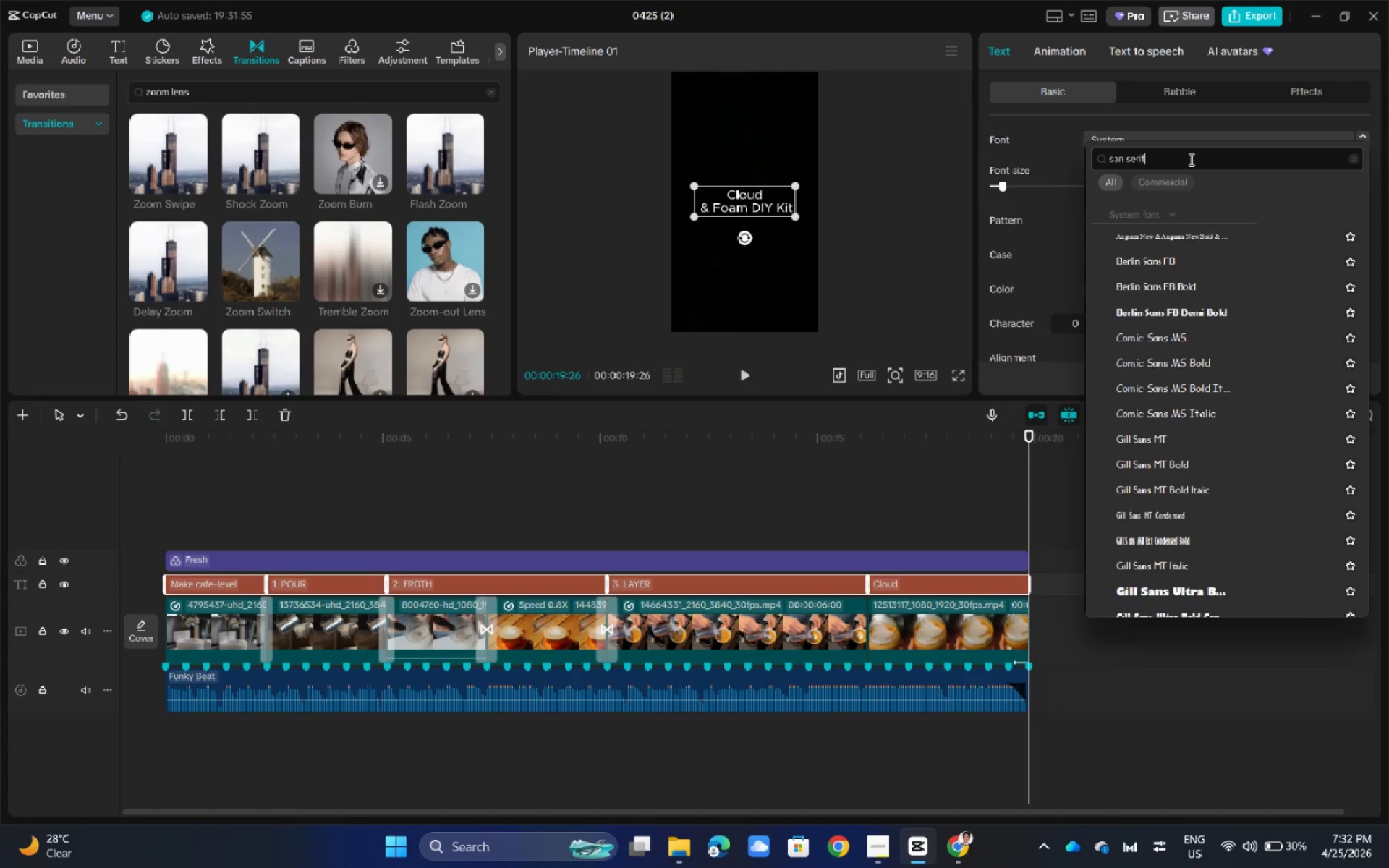 
key(Enter)
 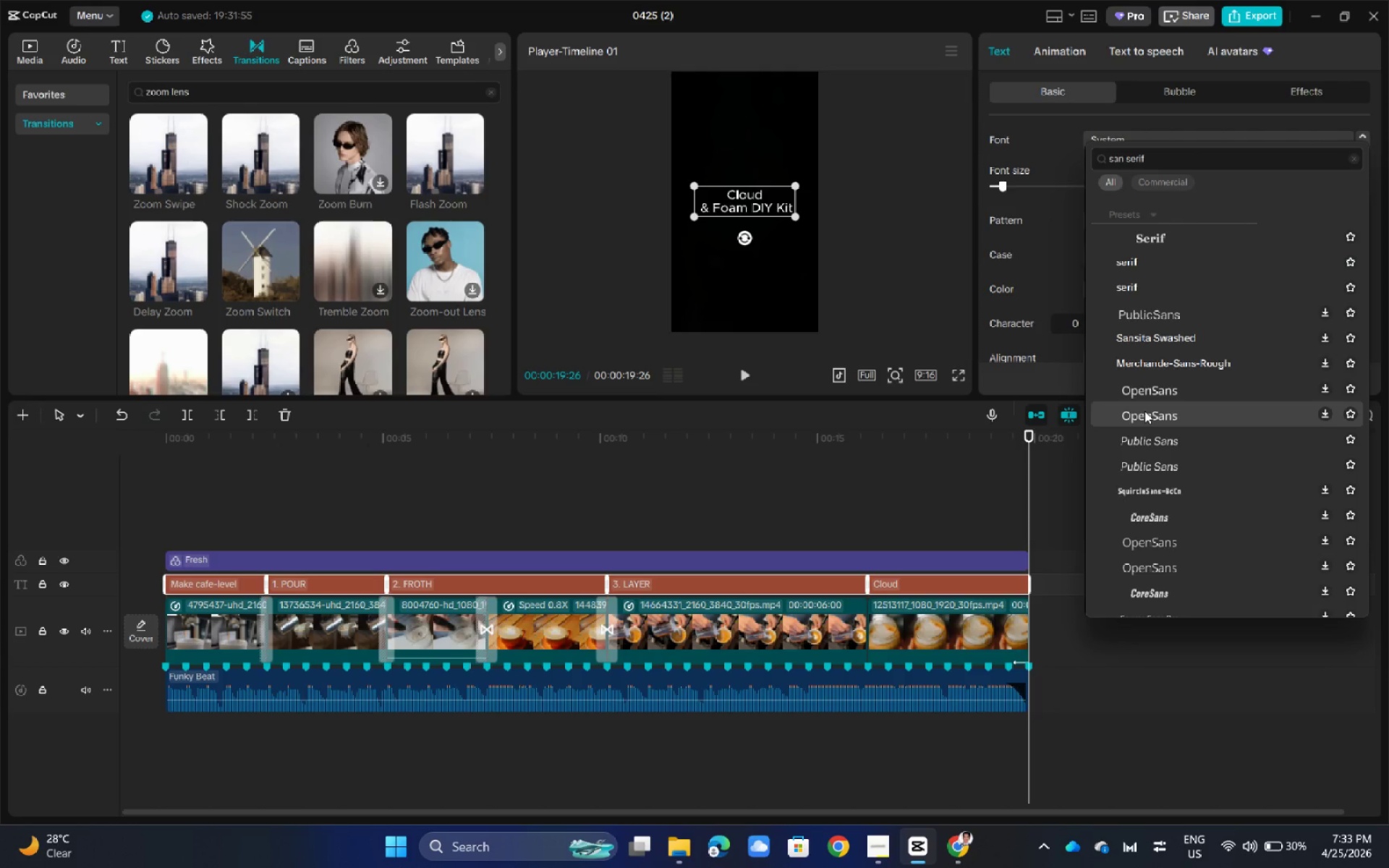 
wait(12.67)
 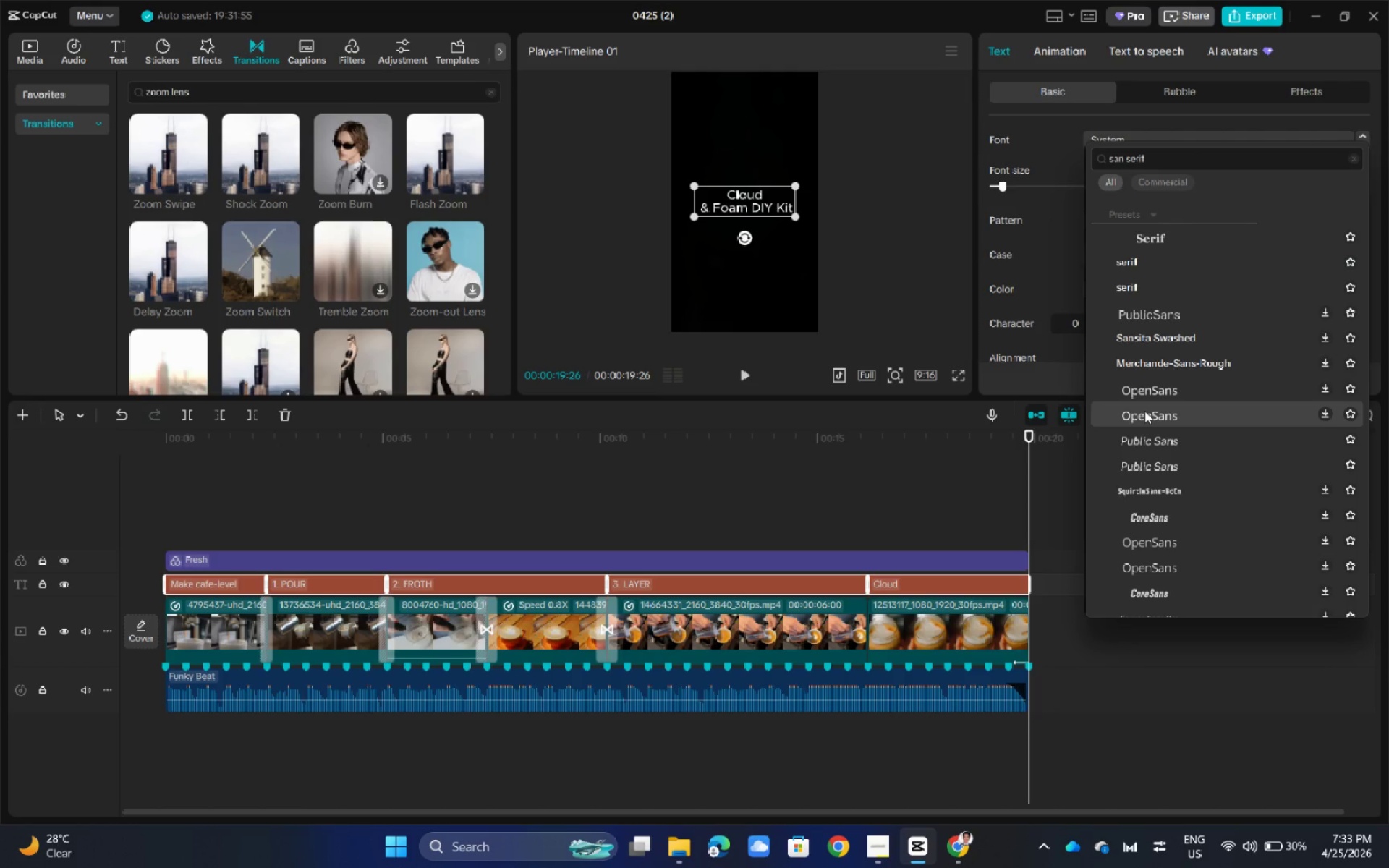 
left_click([1348, 311])
 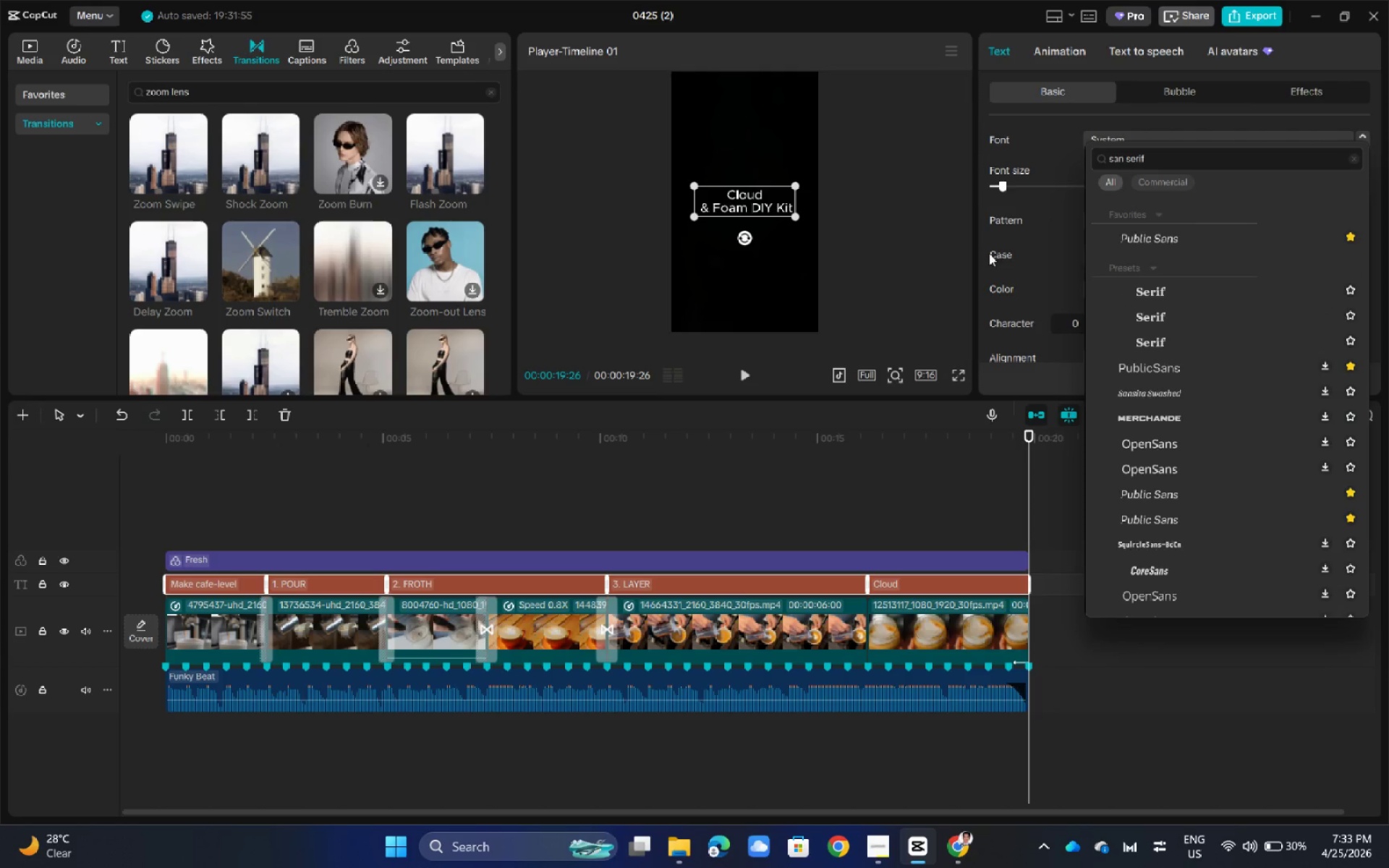 
left_click([893, 226])
 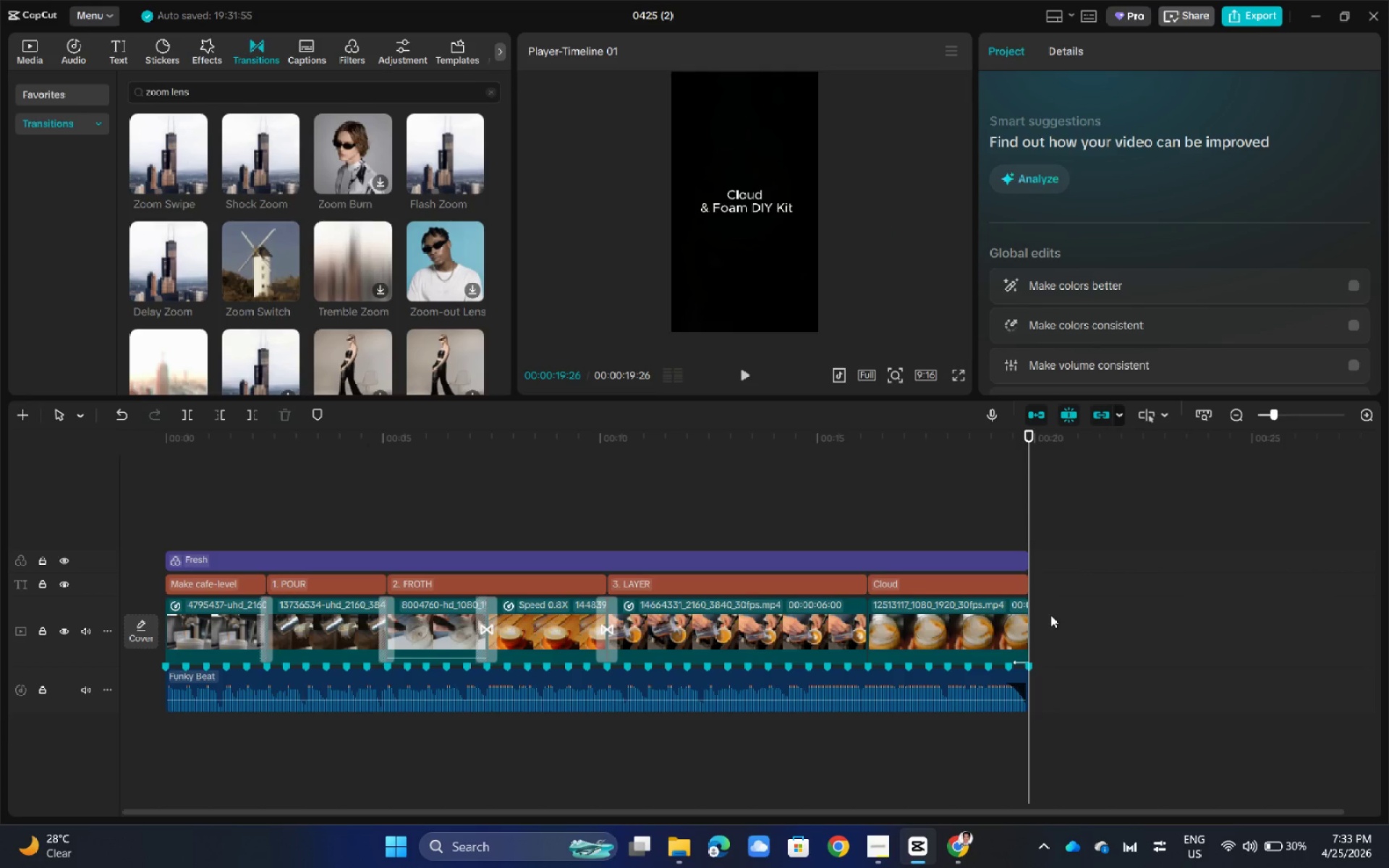 
left_click_drag(start_coordinate=[1063, 579], to_coordinate=[718, 579])
 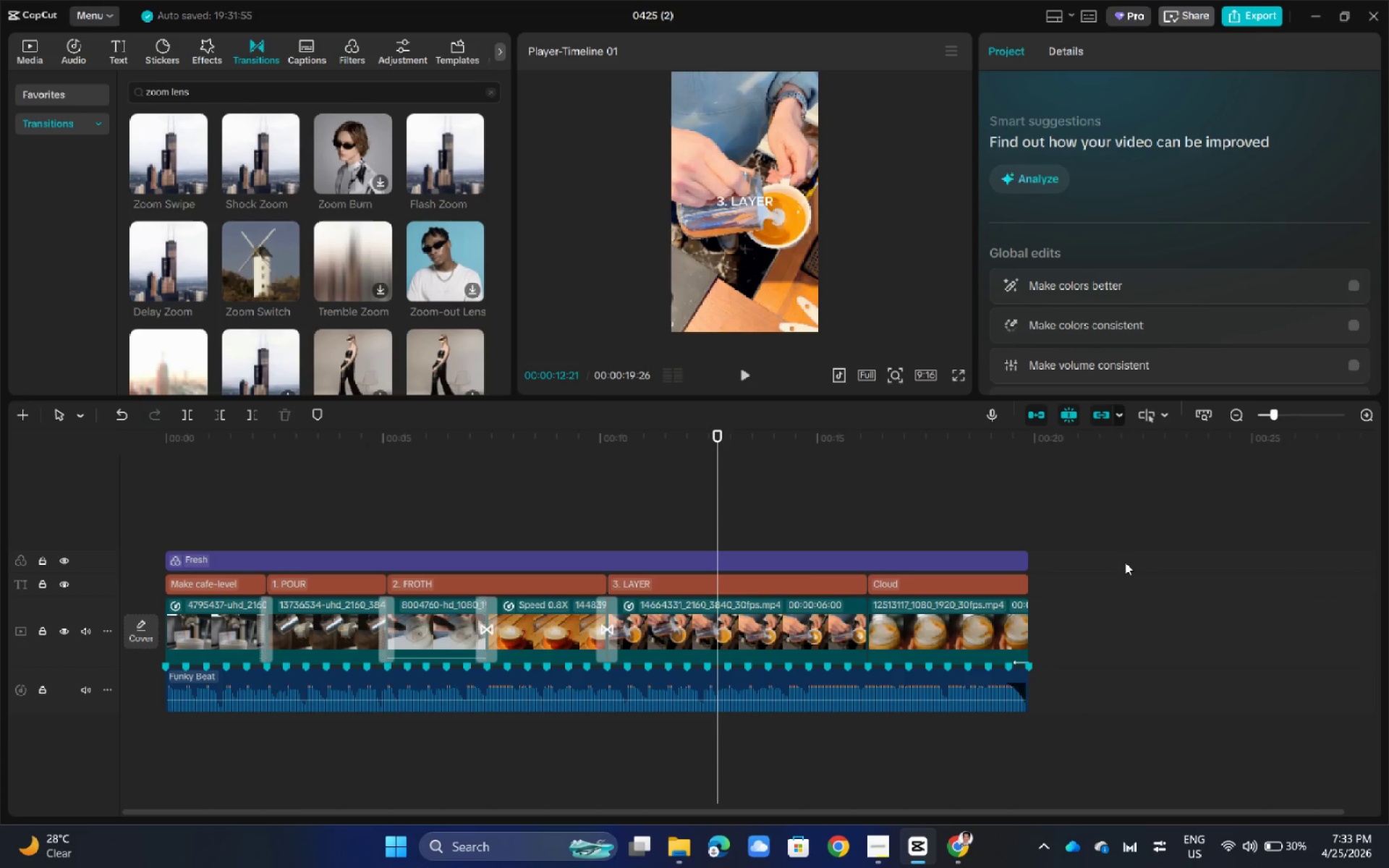 
left_click([1091, 592])
 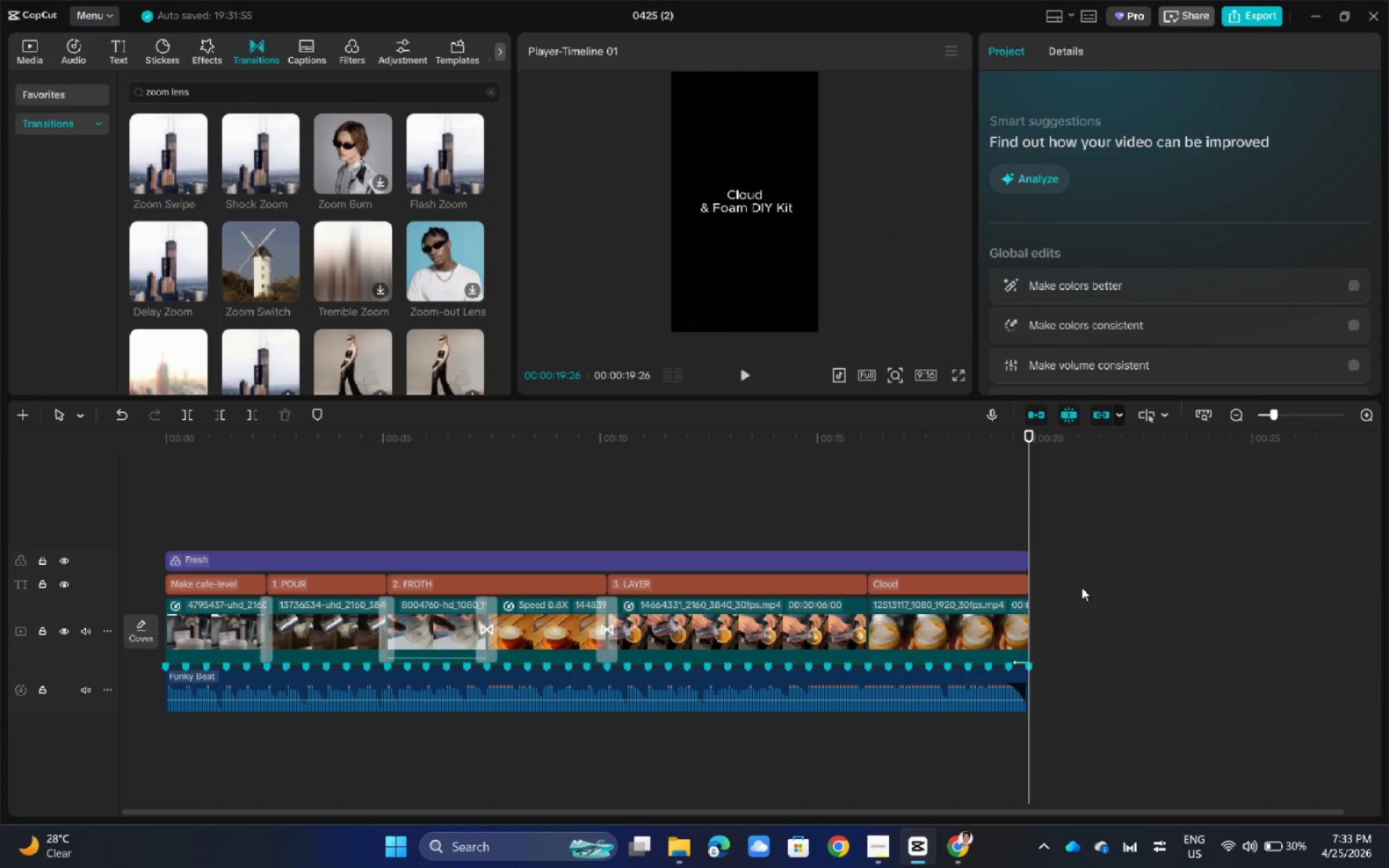 
left_click_drag(start_coordinate=[1079, 583], to_coordinate=[241, 590])
 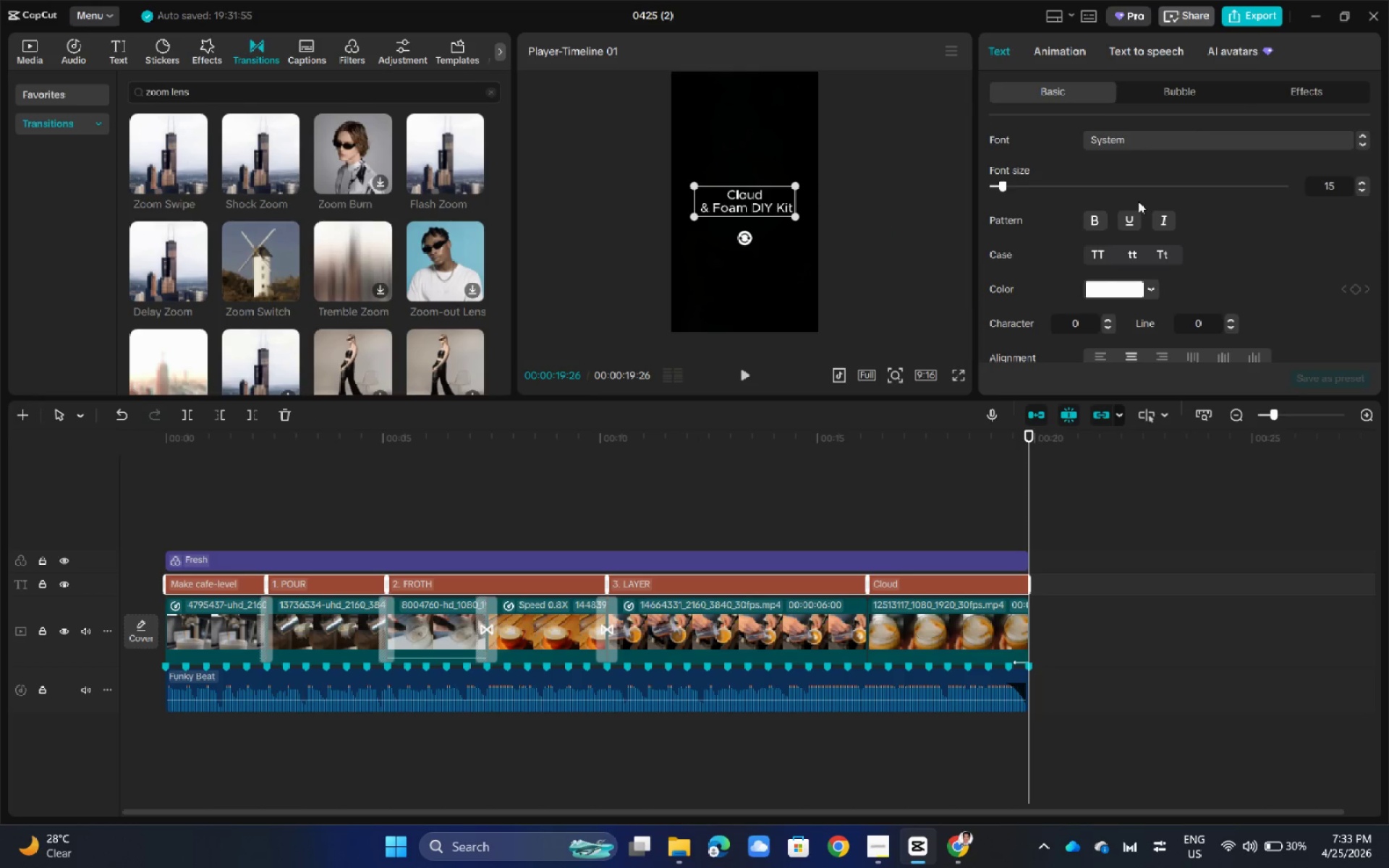 
left_click([1101, 216])
 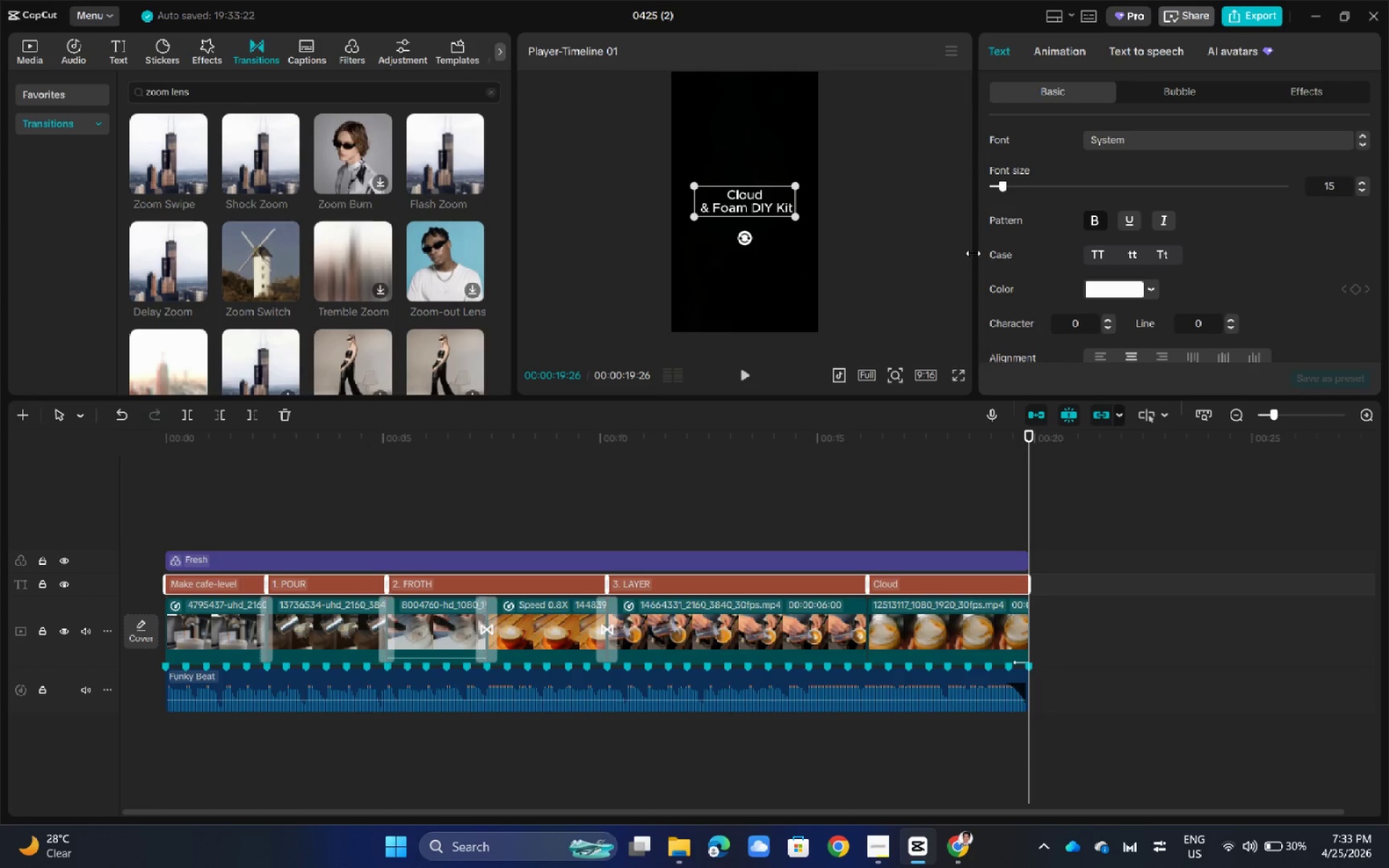 
scroll: coordinate [1252, 250], scroll_direction: down, amount: 28.0
 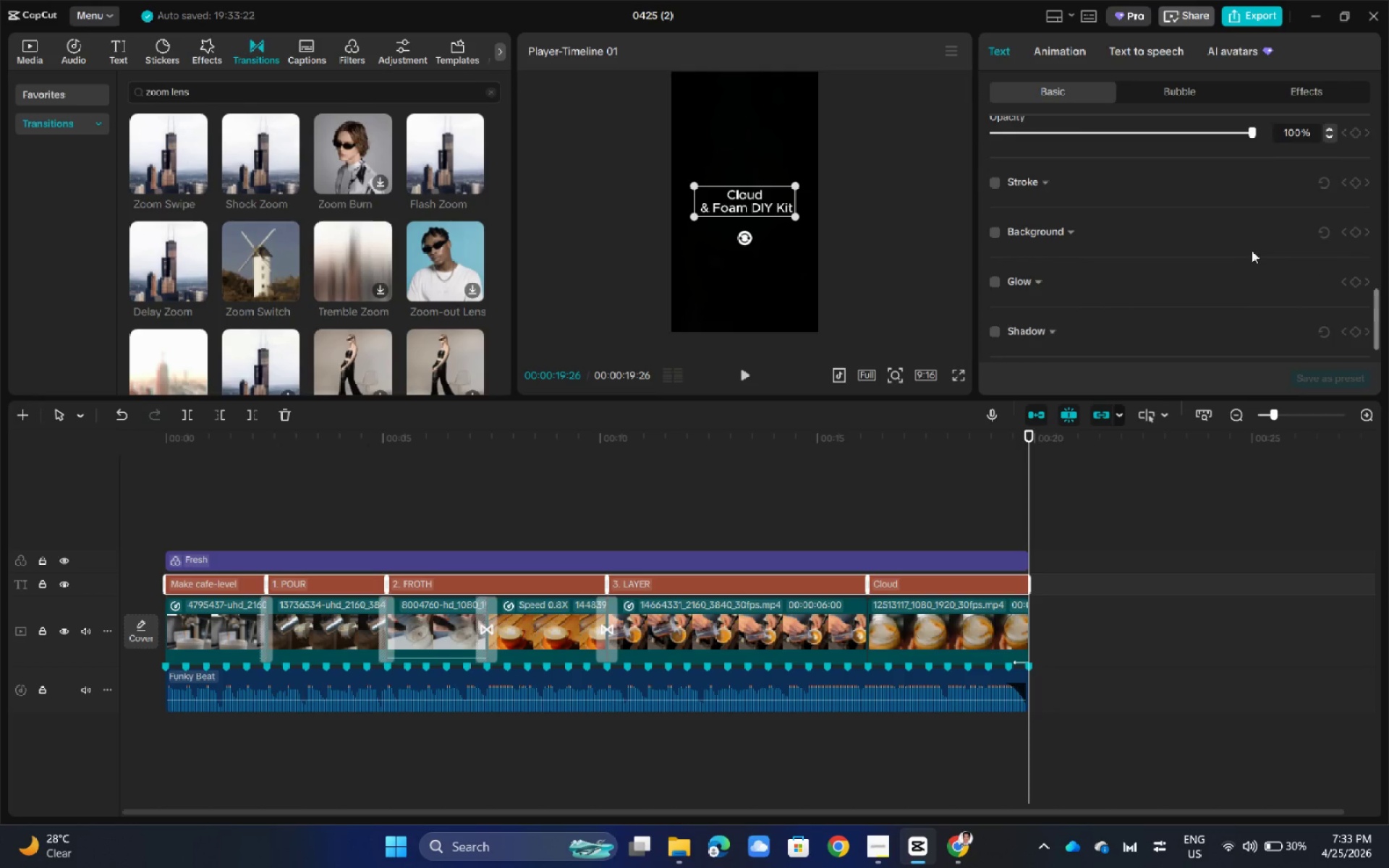 
left_click([990, 287])
 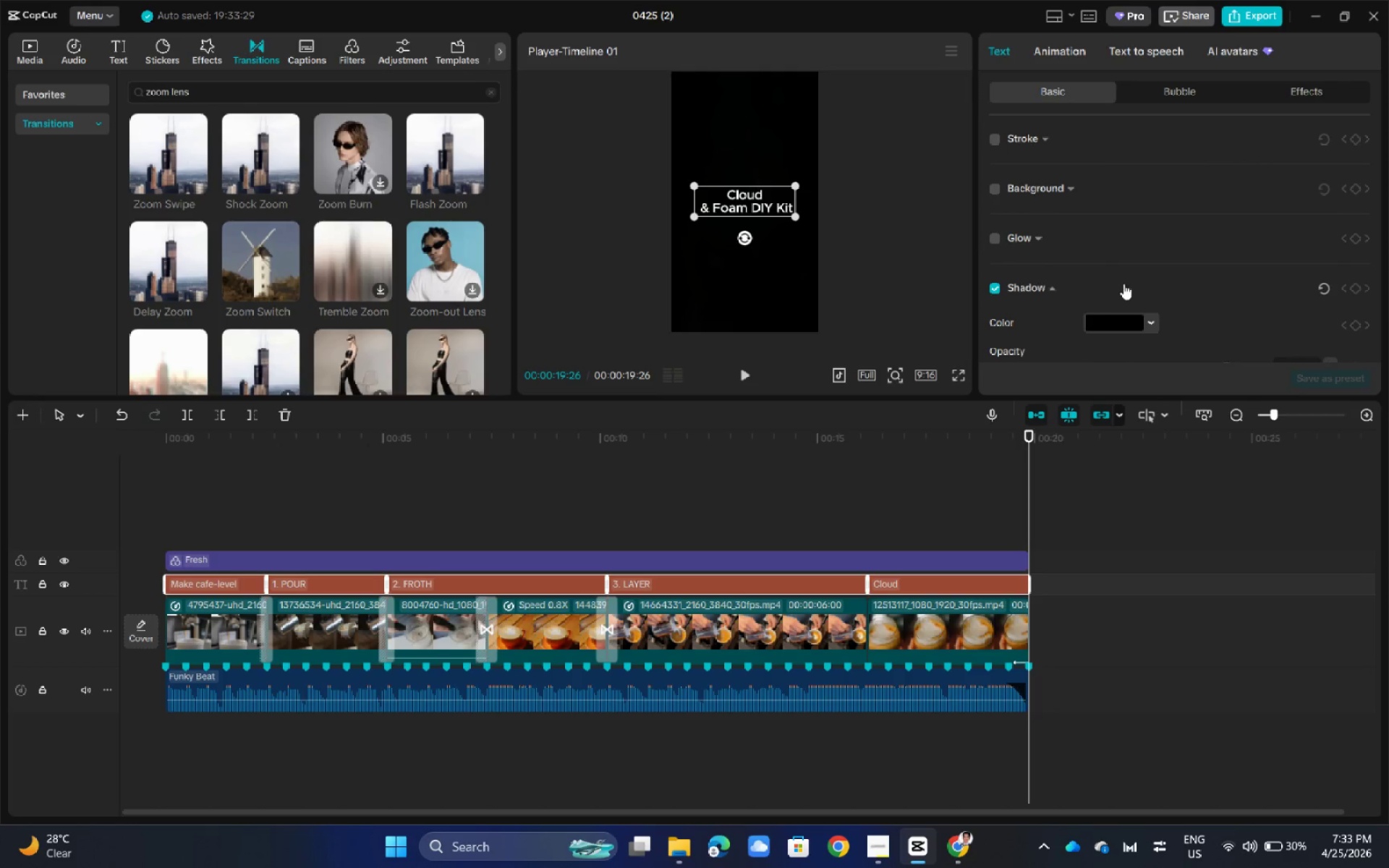 
scroll: coordinate [1237, 280], scroll_direction: down, amount: 18.0
 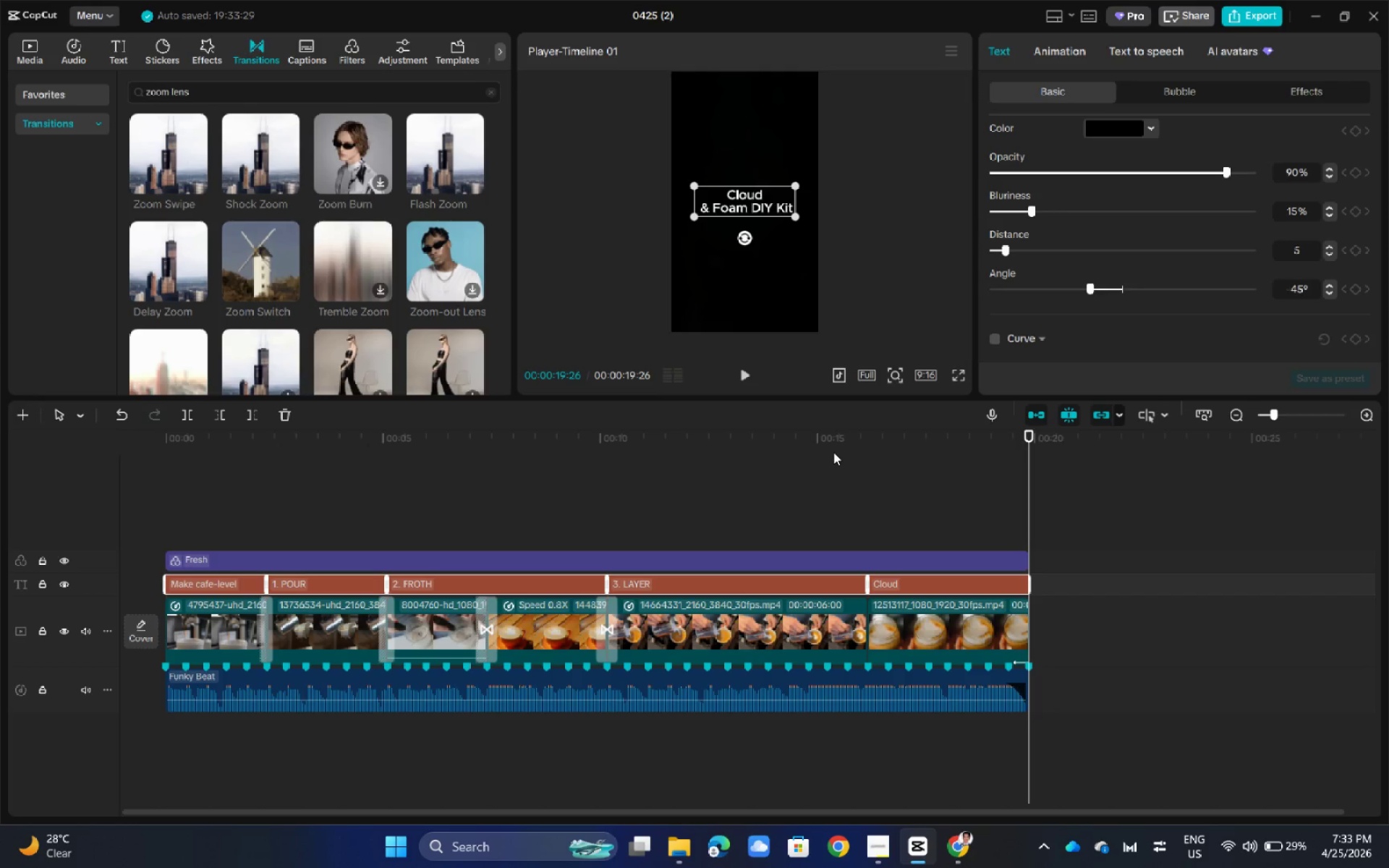 
wait(20.04)
 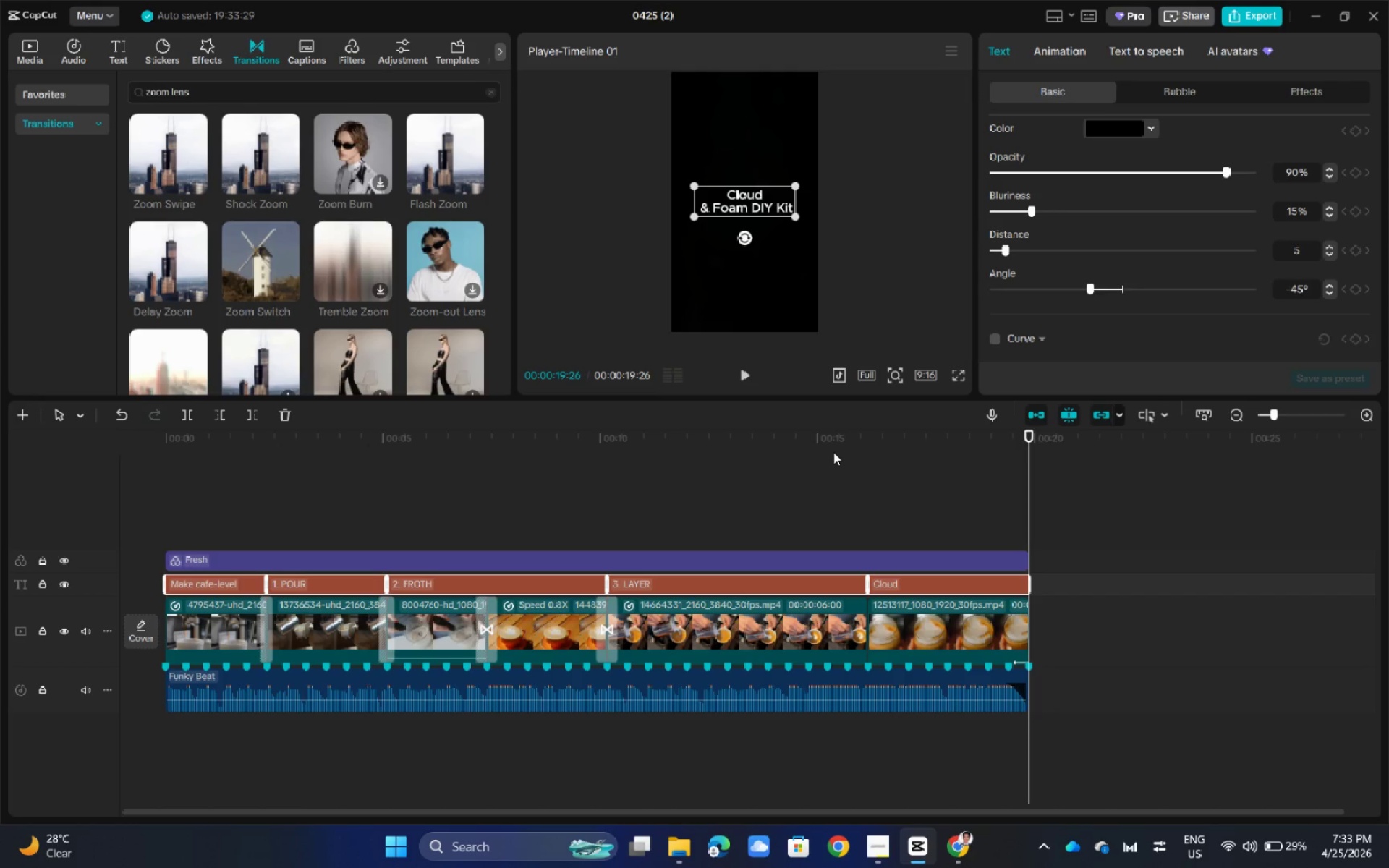 
scroll: coordinate [1125, 265], scroll_direction: up, amount: 2.0
 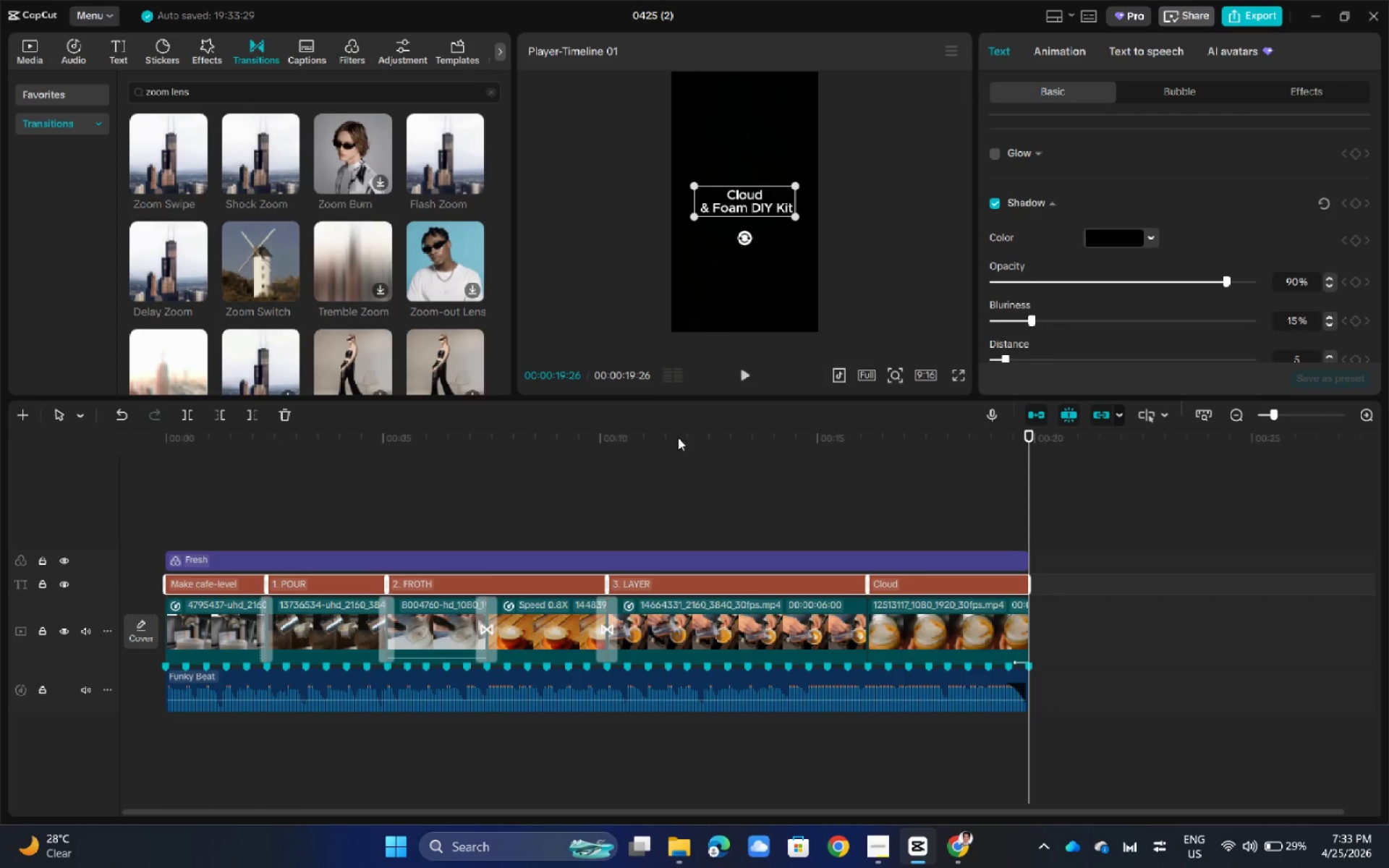 
left_click([511, 528])
 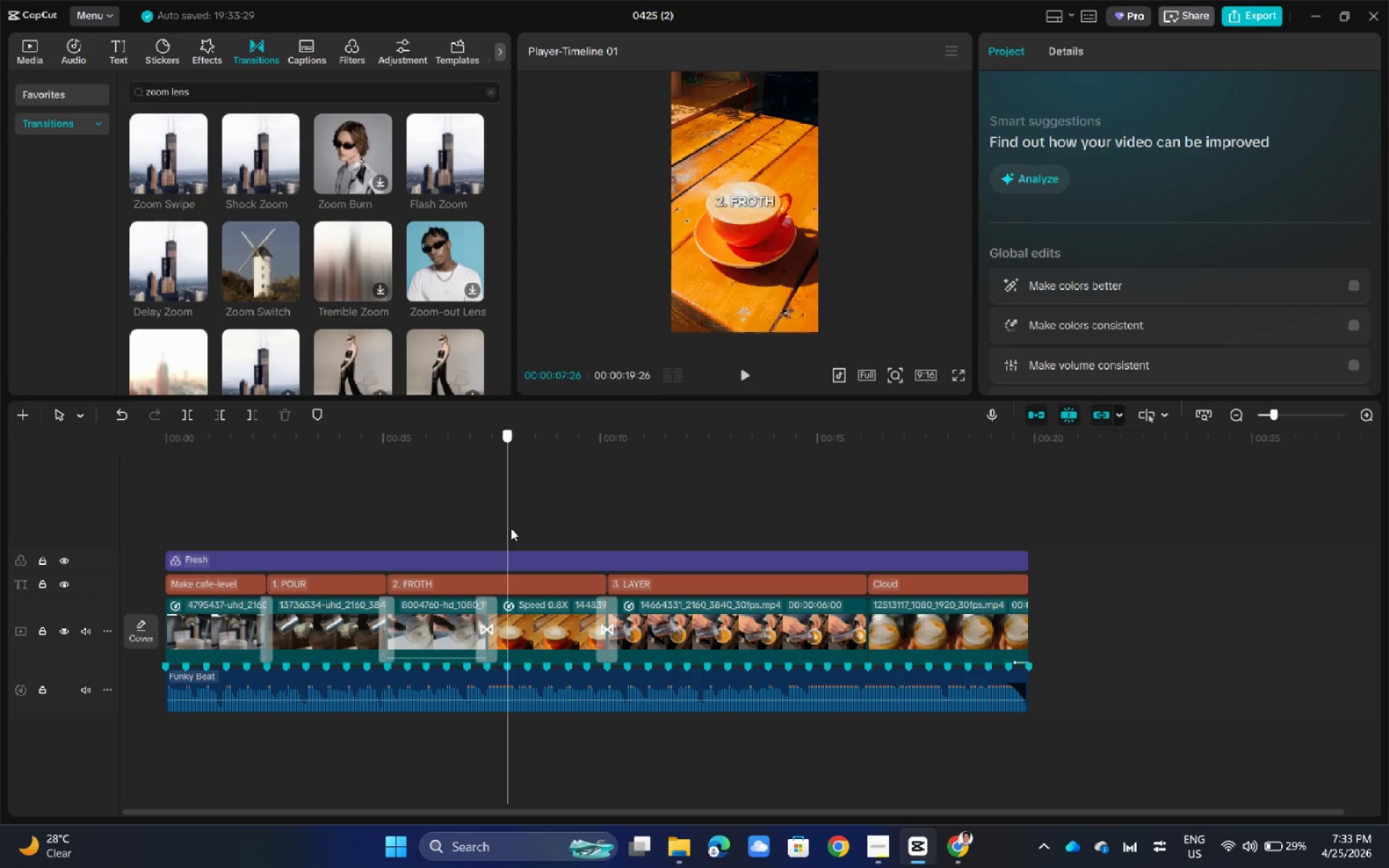 
left_click_drag(start_coordinate=[511, 528], to_coordinate=[479, 529])
 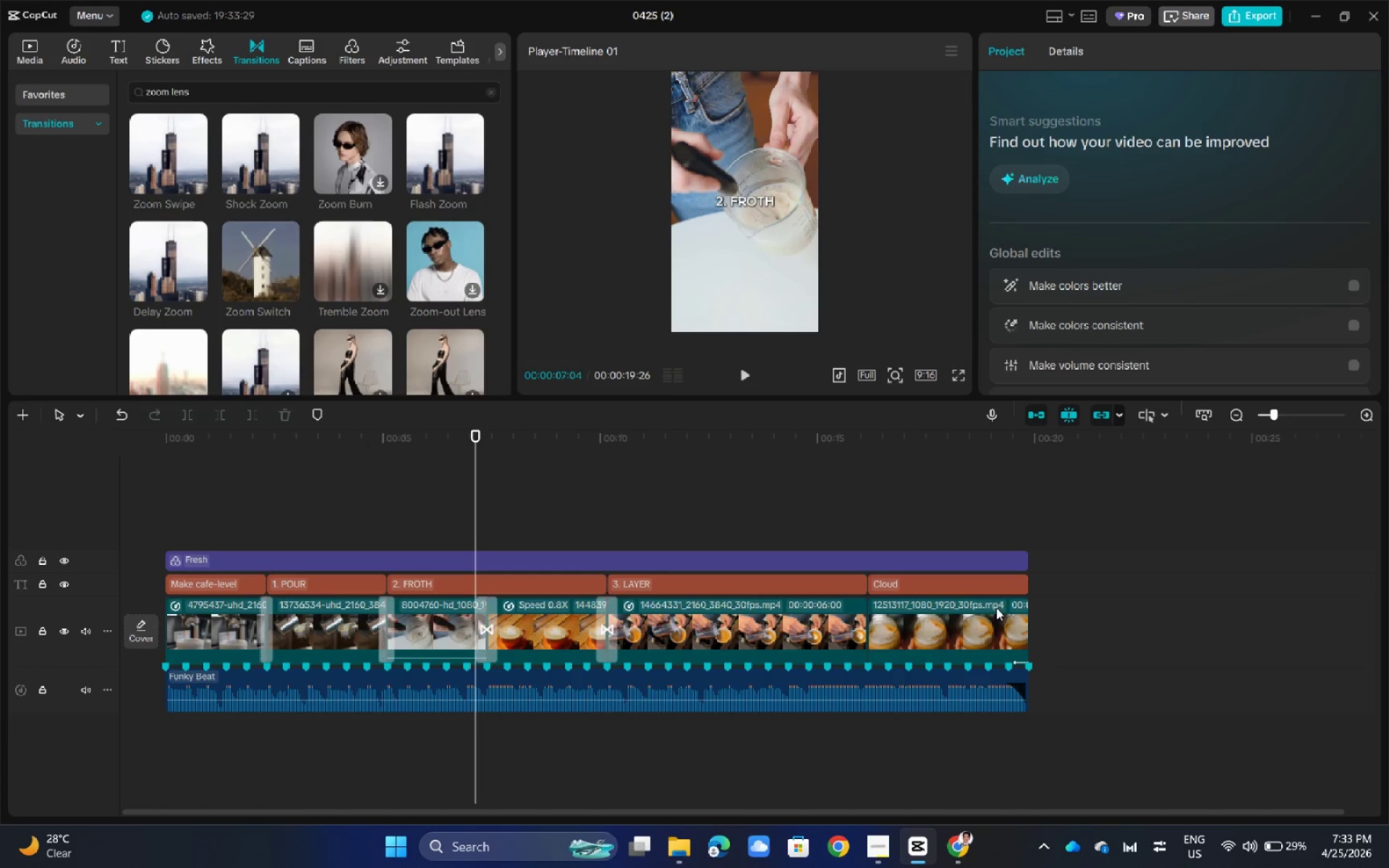 
left_click_drag(start_coordinate=[1053, 584], to_coordinate=[243, 592])
 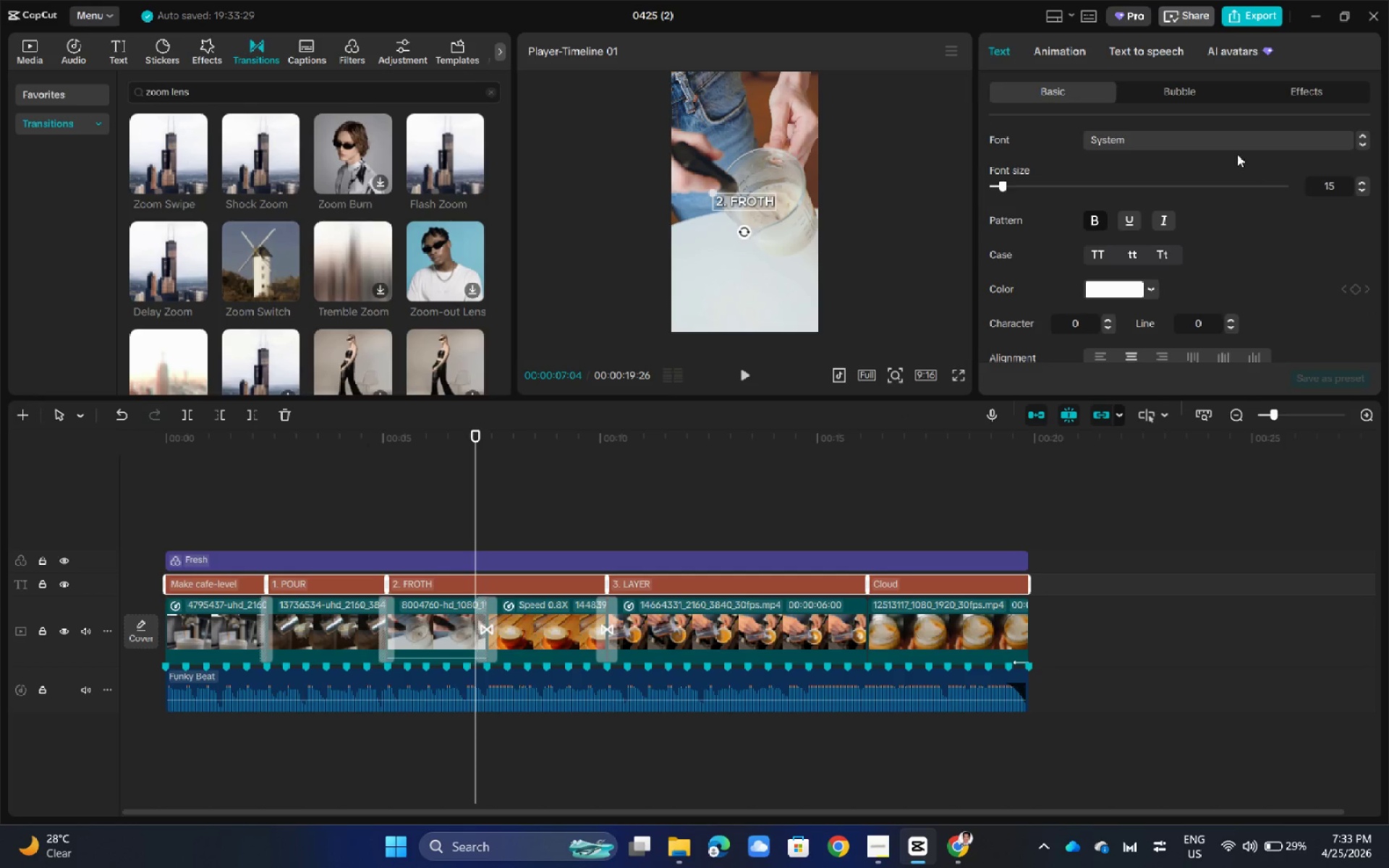 
scroll: coordinate [1224, 254], scroll_direction: down, amount: 20.0
 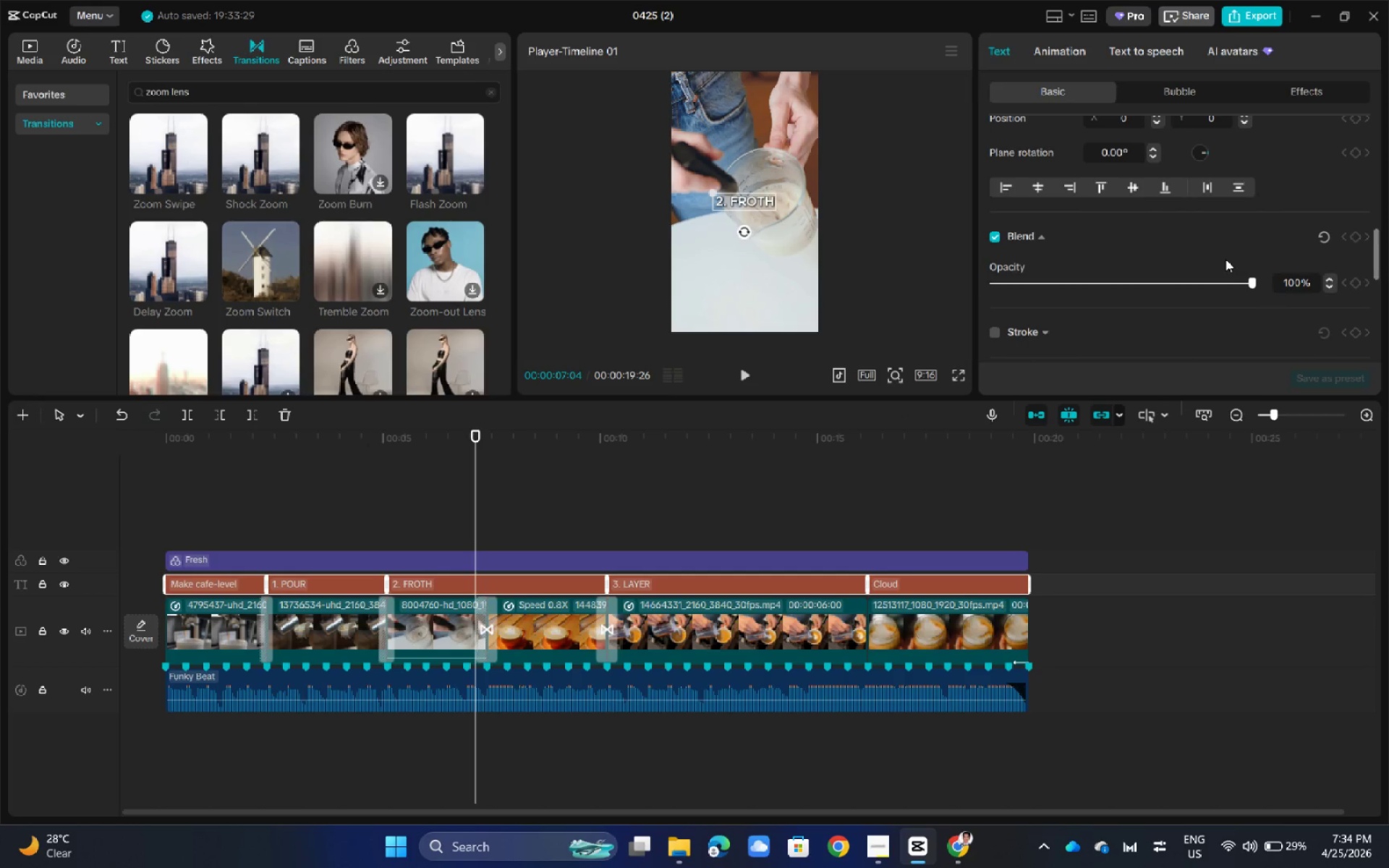 
scroll: coordinate [1226, 259], scroll_direction: up, amount: 3.0
 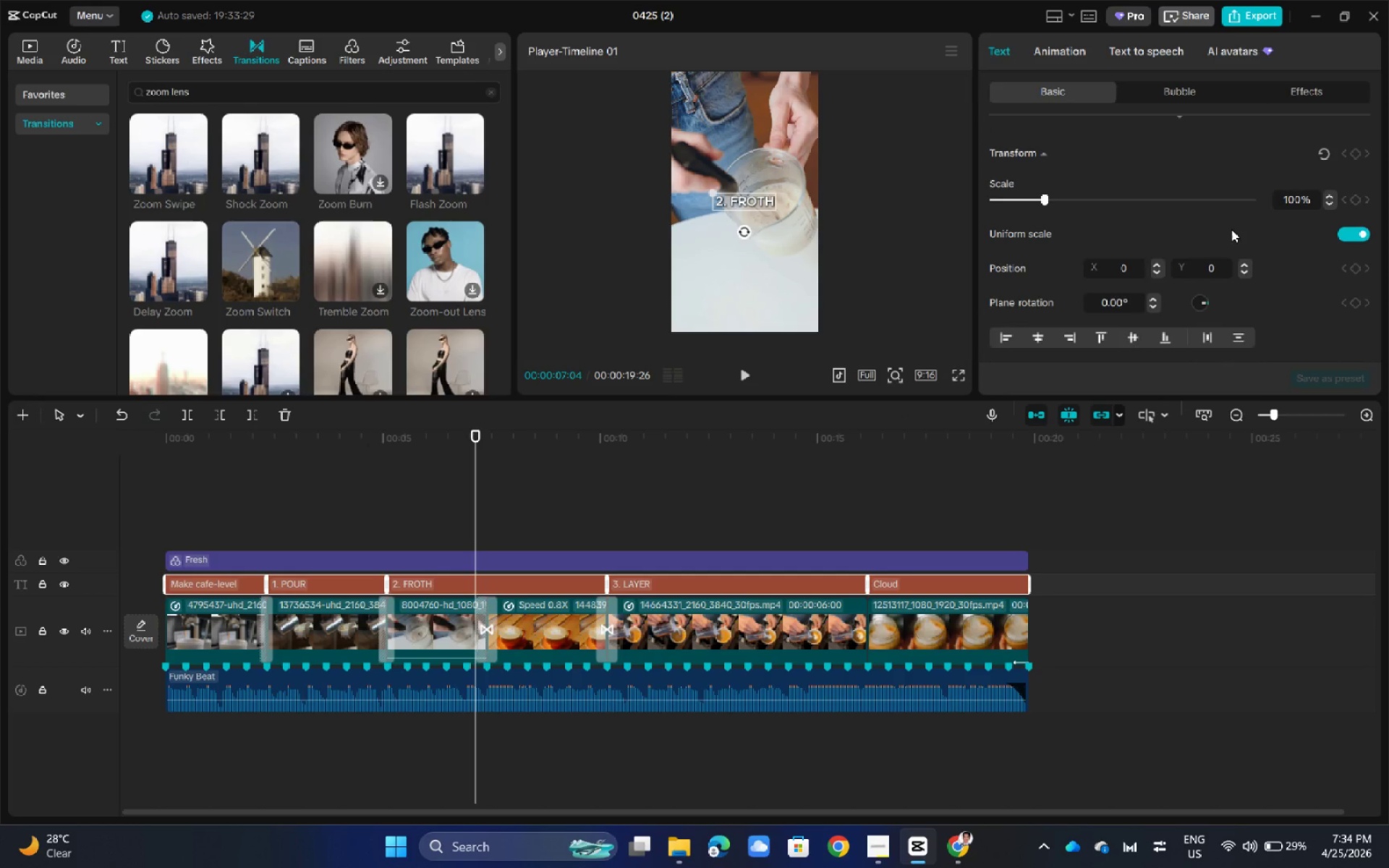 
scroll: coordinate [1210, 234], scroll_direction: down, amount: 15.0
 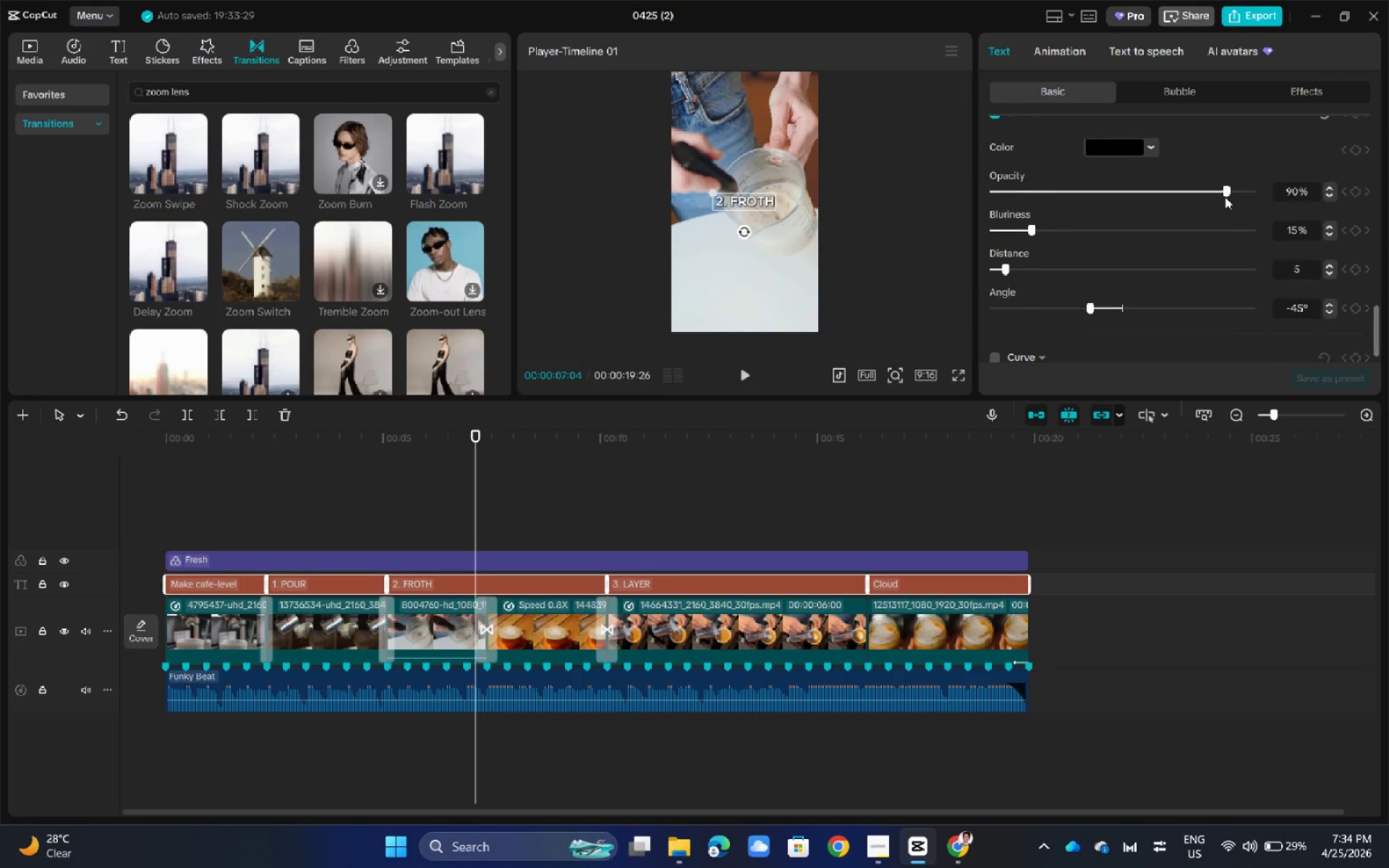 
left_click_drag(start_coordinate=[1226, 195], to_coordinate=[1169, 190])
 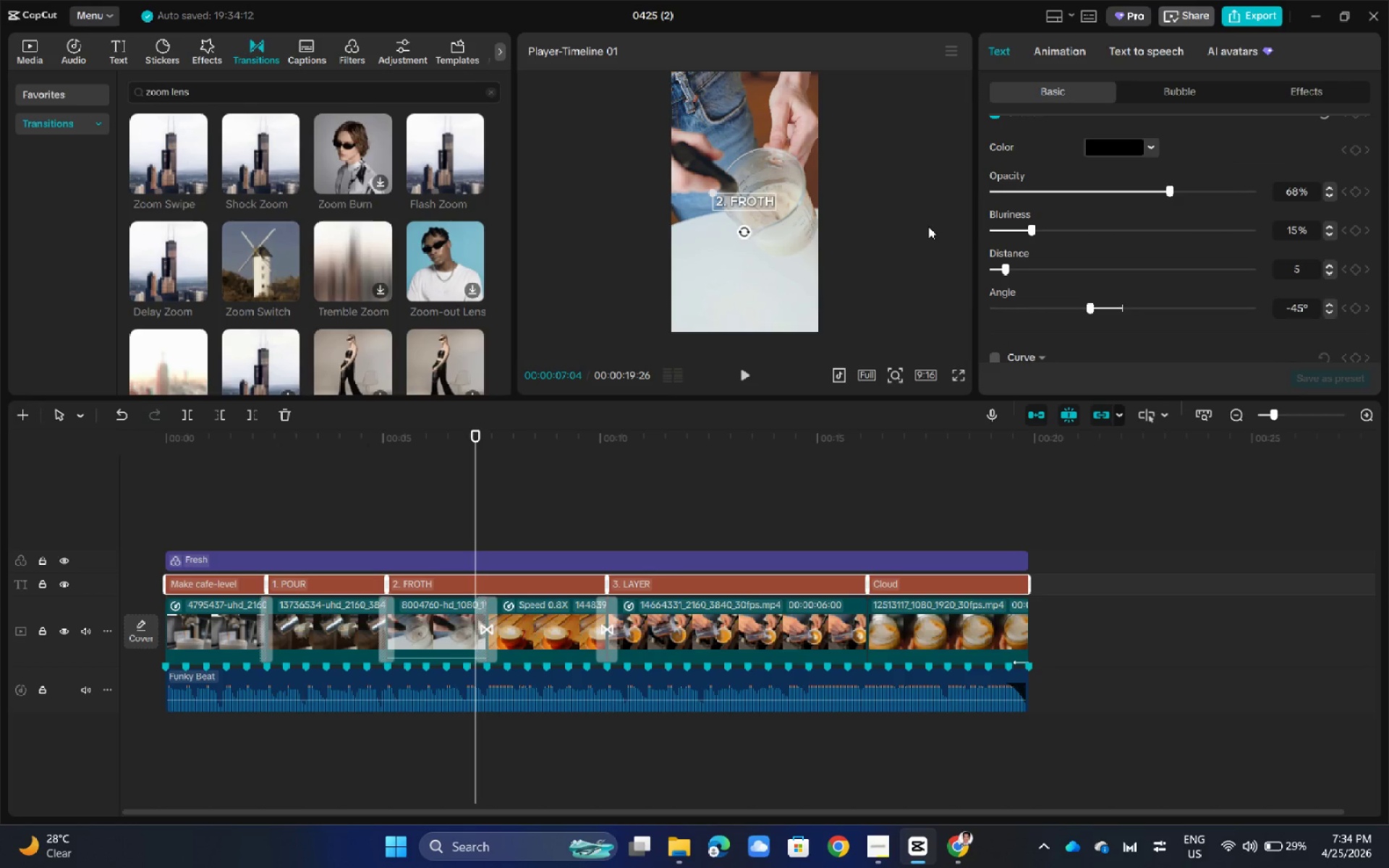 
hold_key(key=ControlLeft, duration=0.56)
scroll: coordinate [928, 226], scroll_direction: up, amount: 9.0
 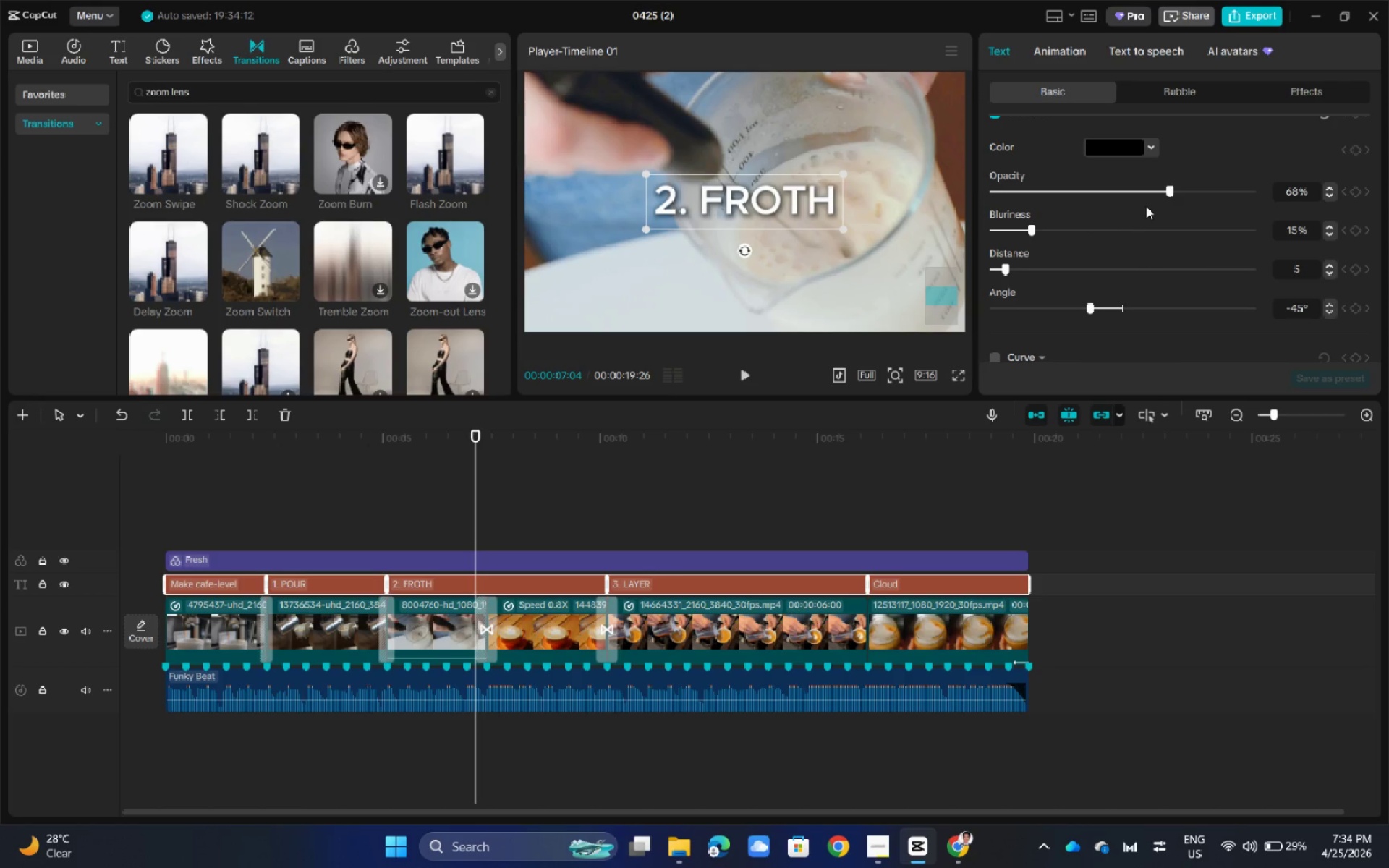 
left_click_drag(start_coordinate=[1173, 185], to_coordinate=[1147, 192])
 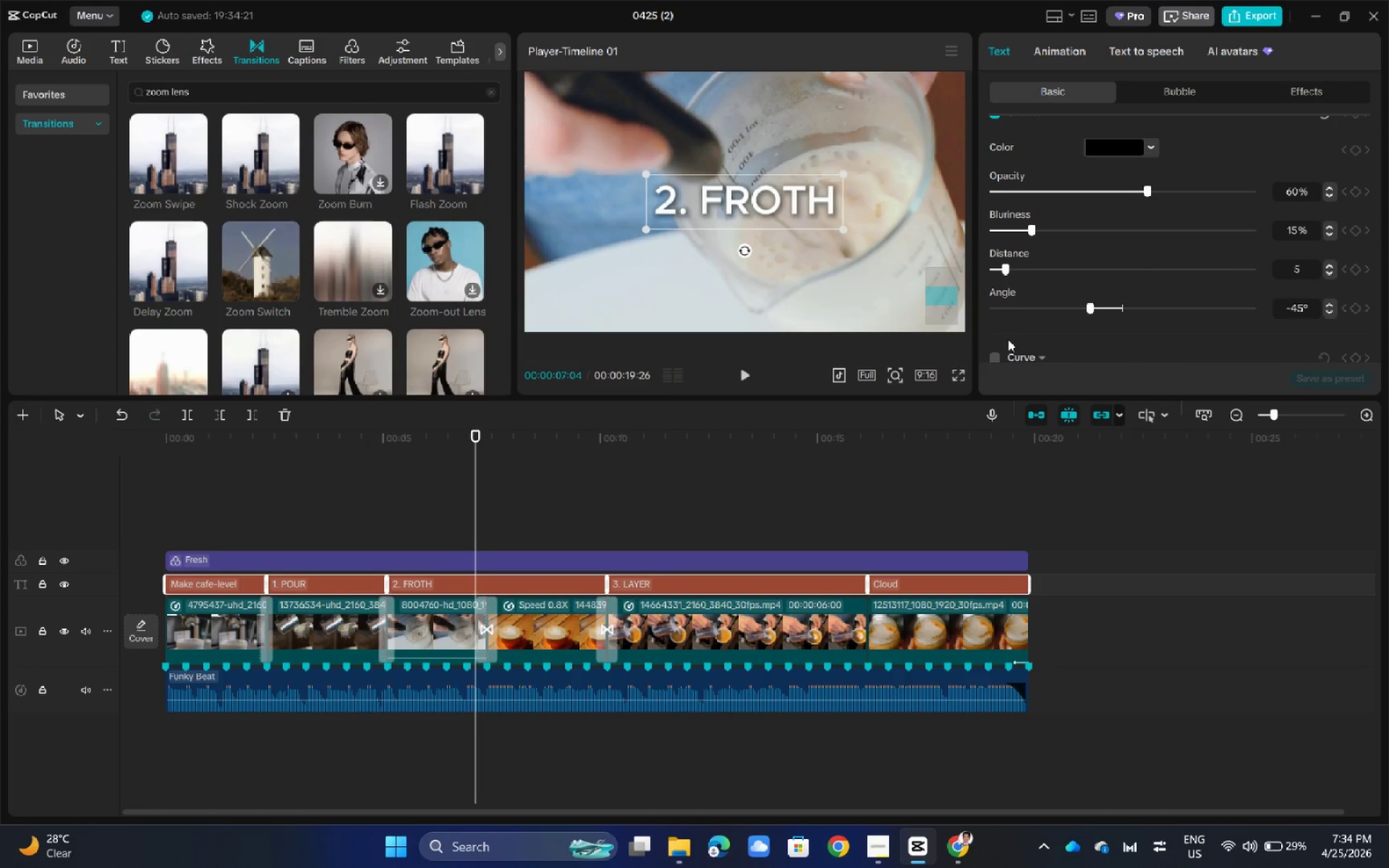 
hold_key(key=ControlLeft, duration=0.44)
 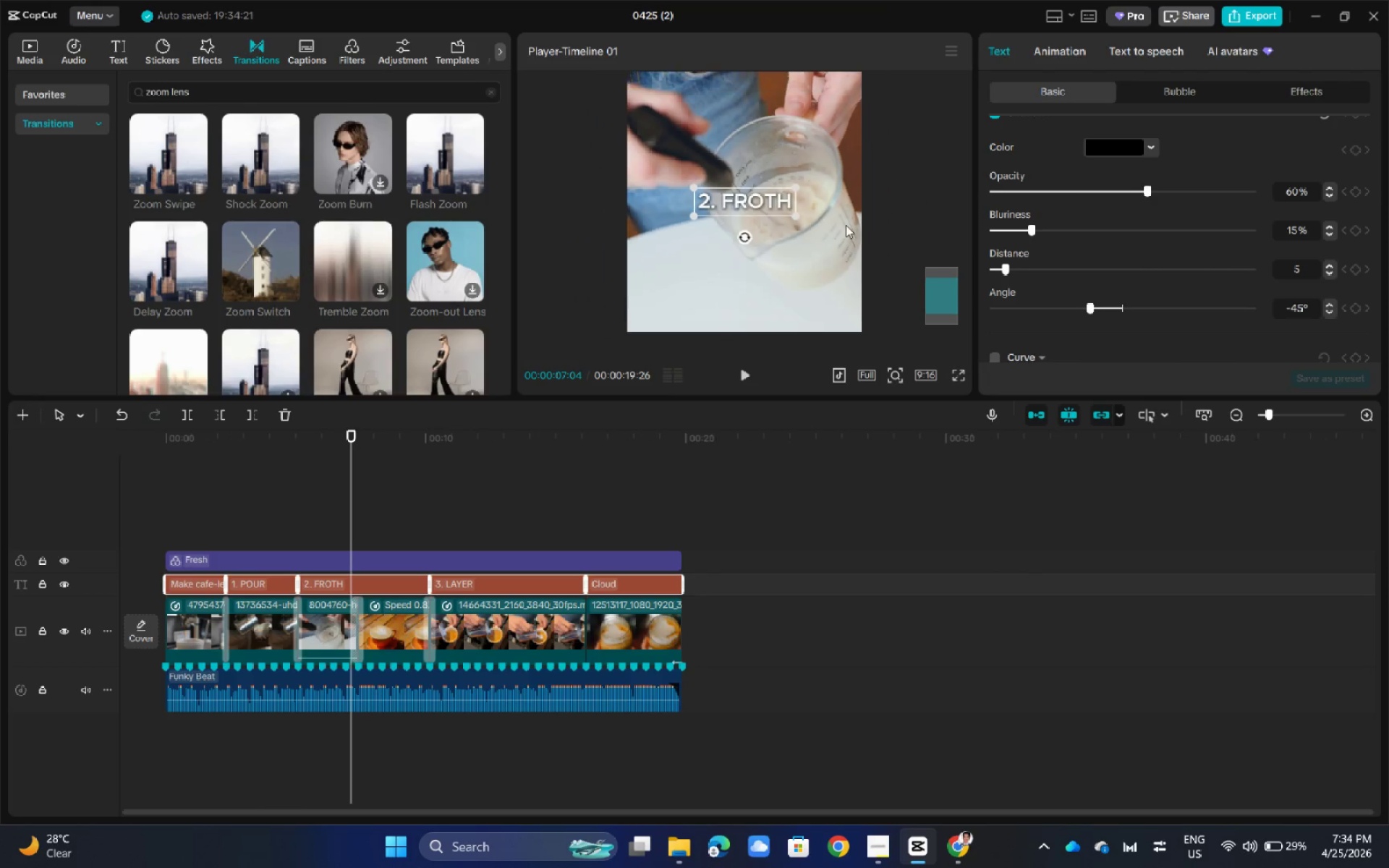 
hold_key(key=ControlLeft, duration=0.75)
 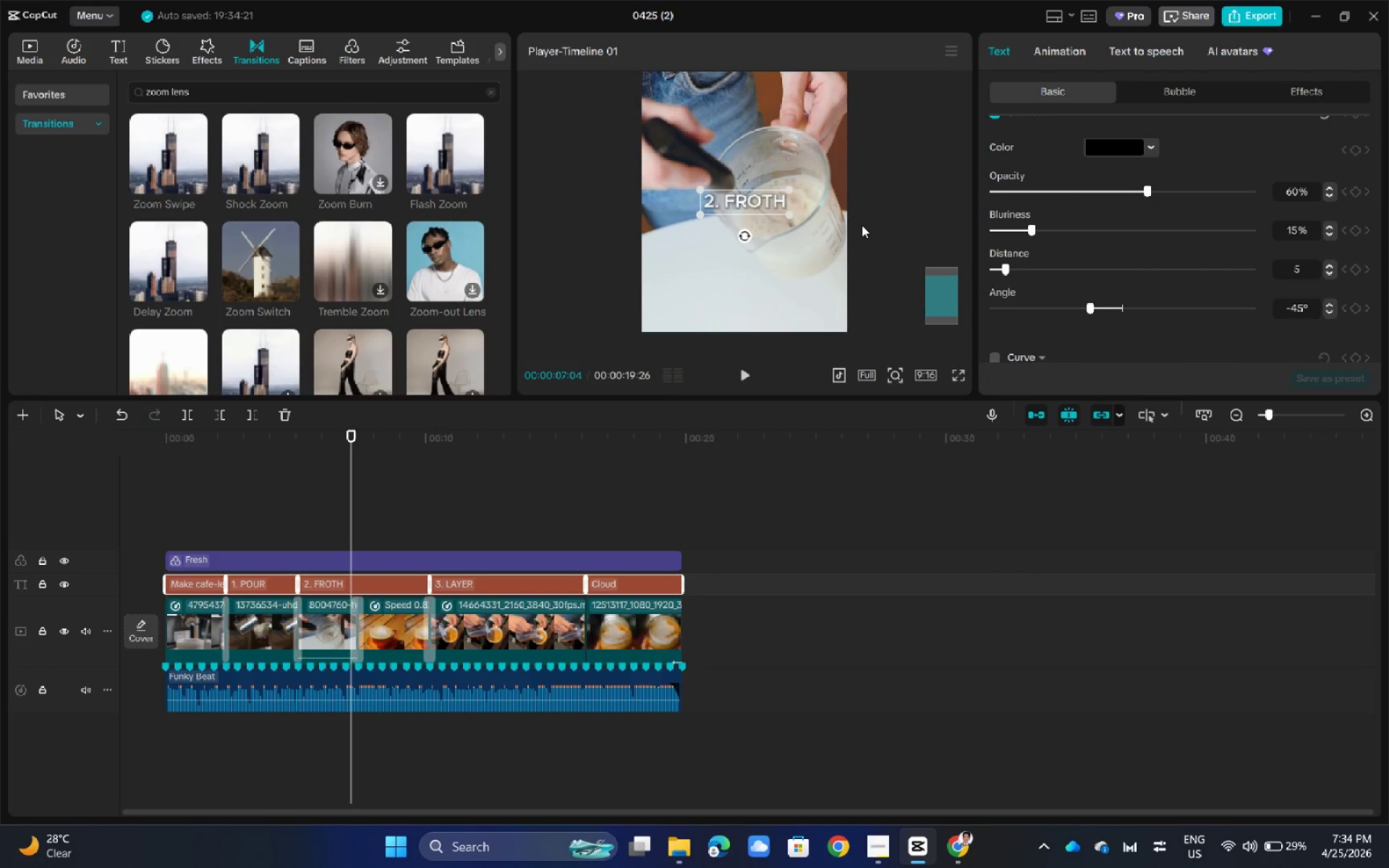 
scroll: coordinate [977, 459], scroll_direction: down, amount: 7.0
 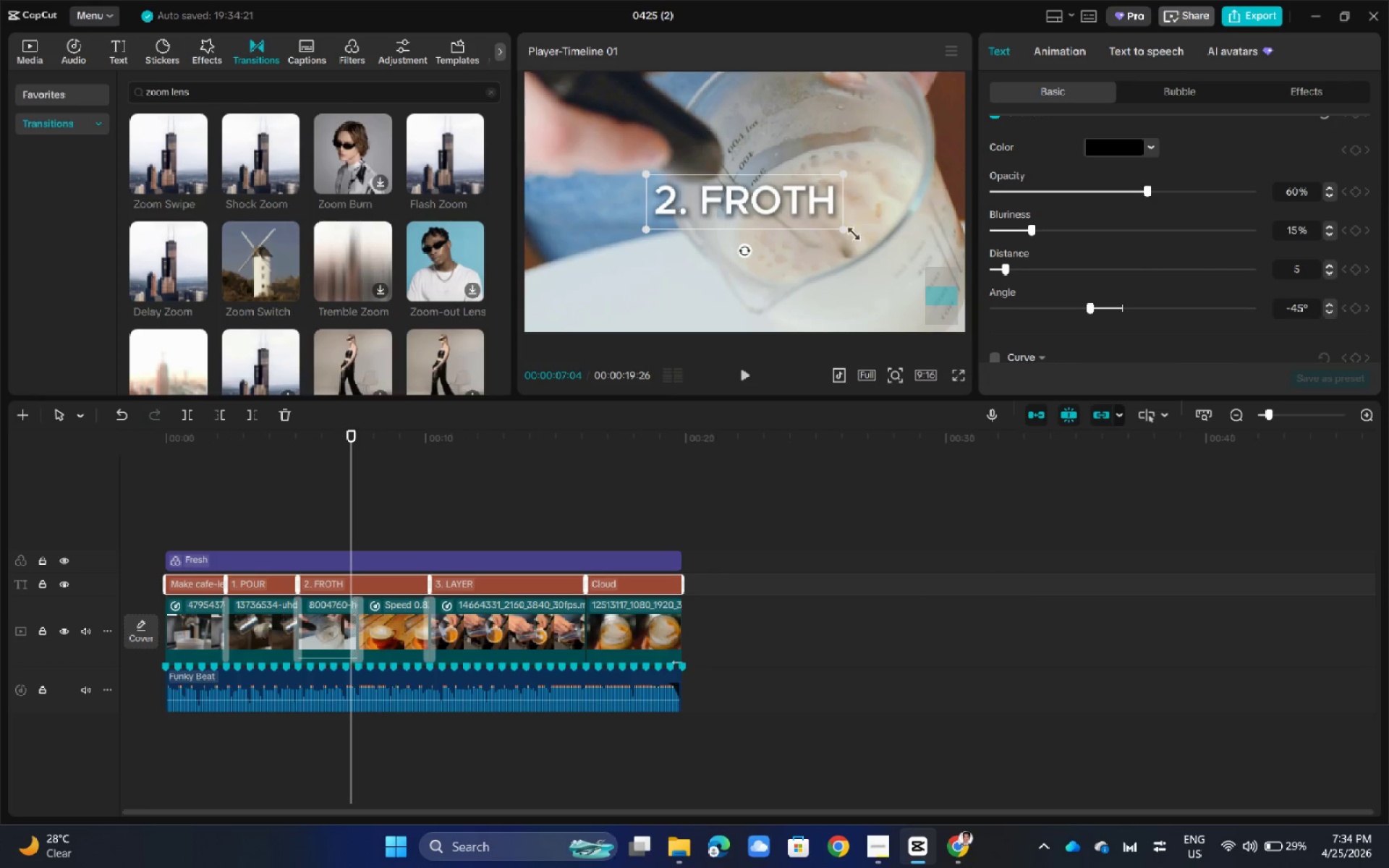 
hold_key(key=ControlLeft, duration=0.48)
scroll: coordinate [862, 225], scroll_direction: down, amount: 7.0
 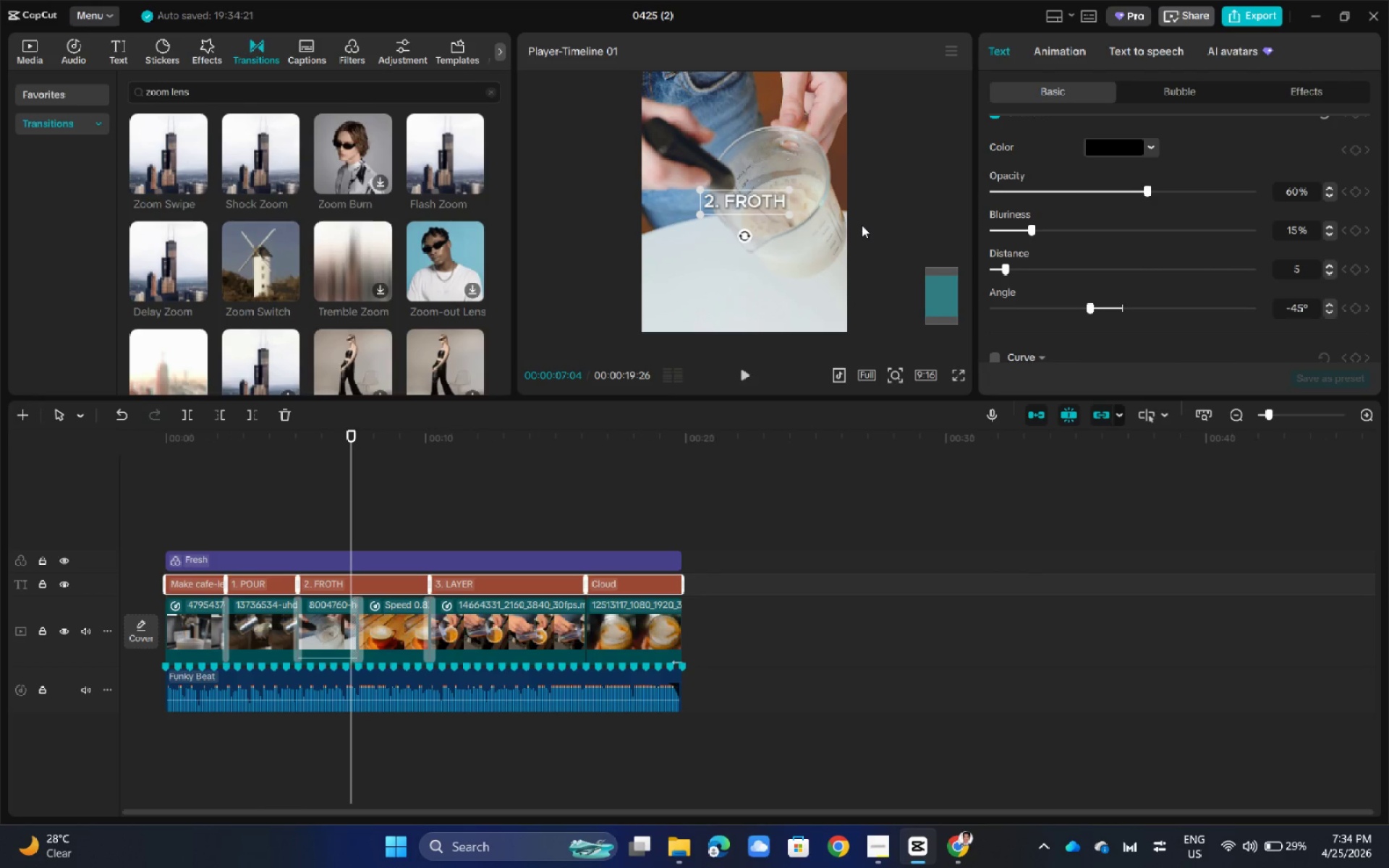 
left_click([425, 501])
 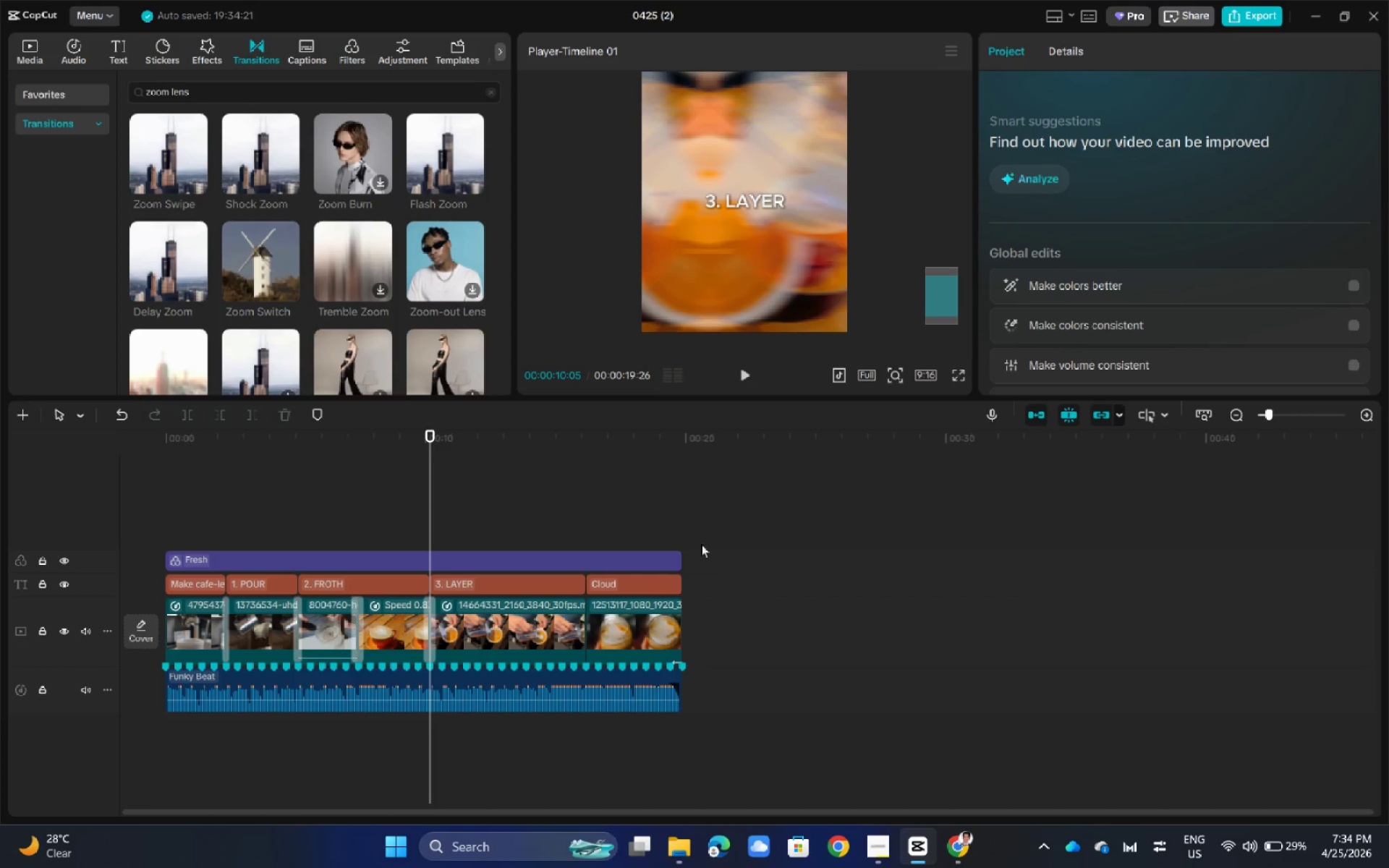 
left_click([621, 578])
 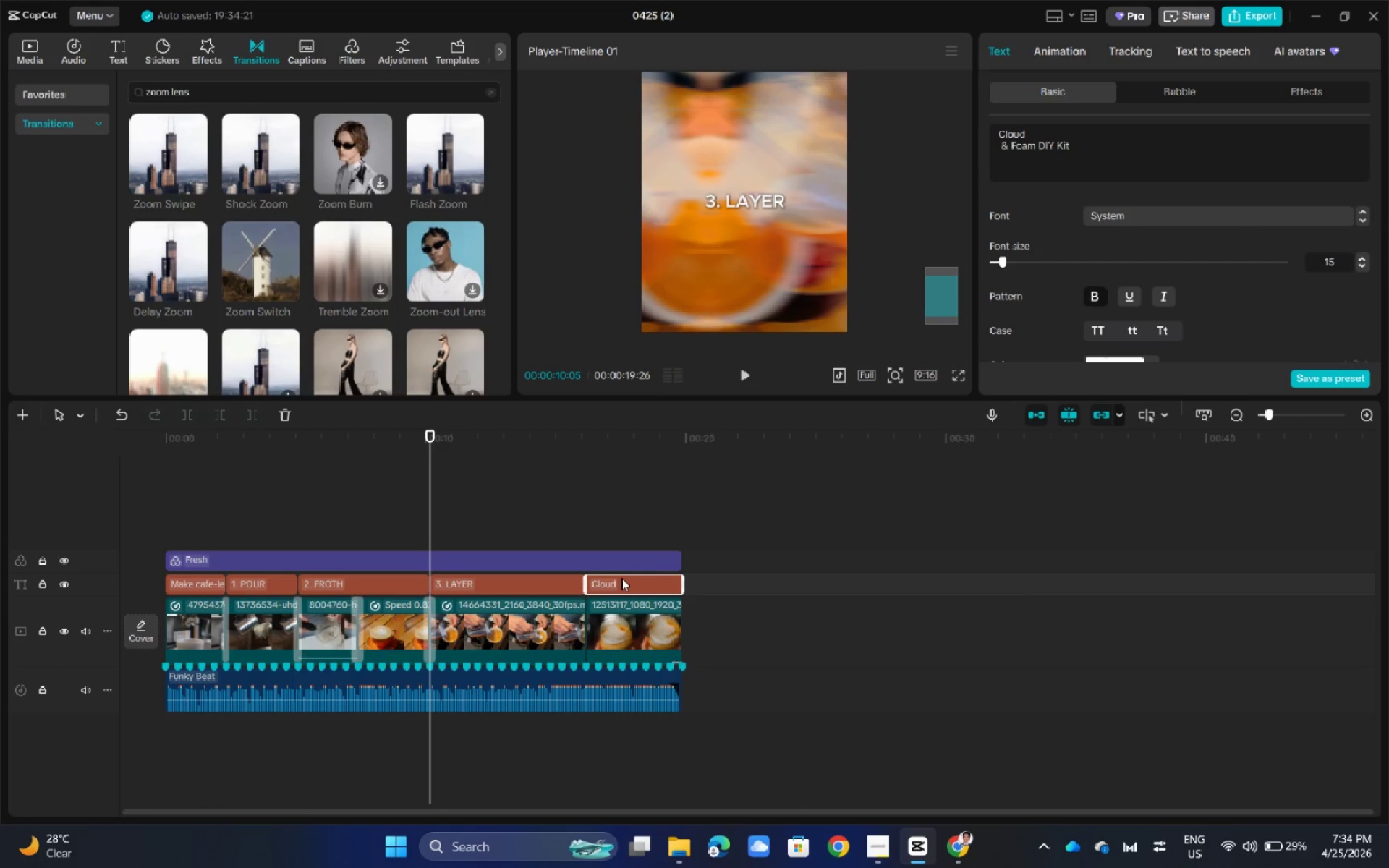 
left_click([586, 465])
 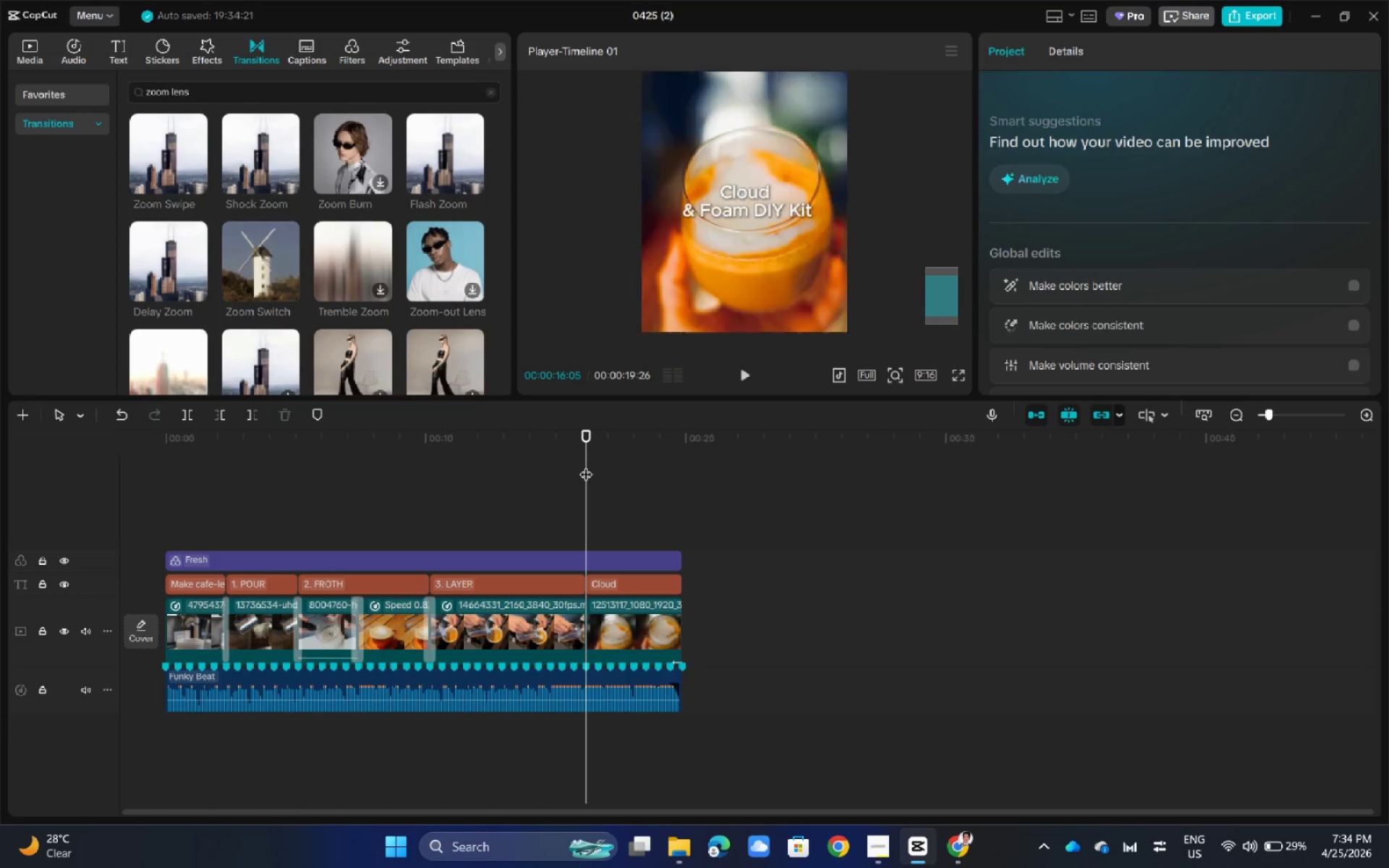 
left_click_drag(start_coordinate=[586, 465], to_coordinate=[163, 488])
 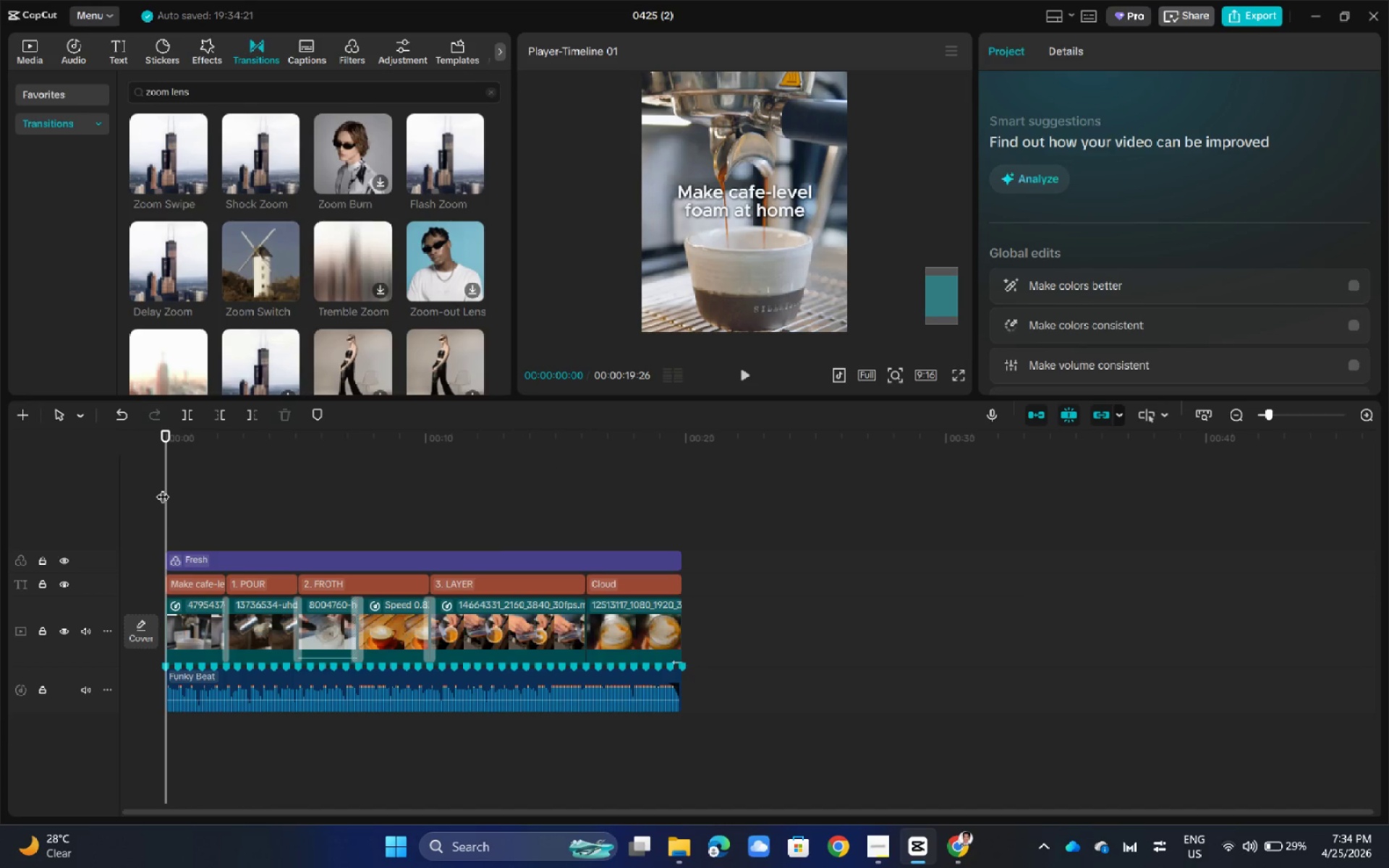 
key(Space)
 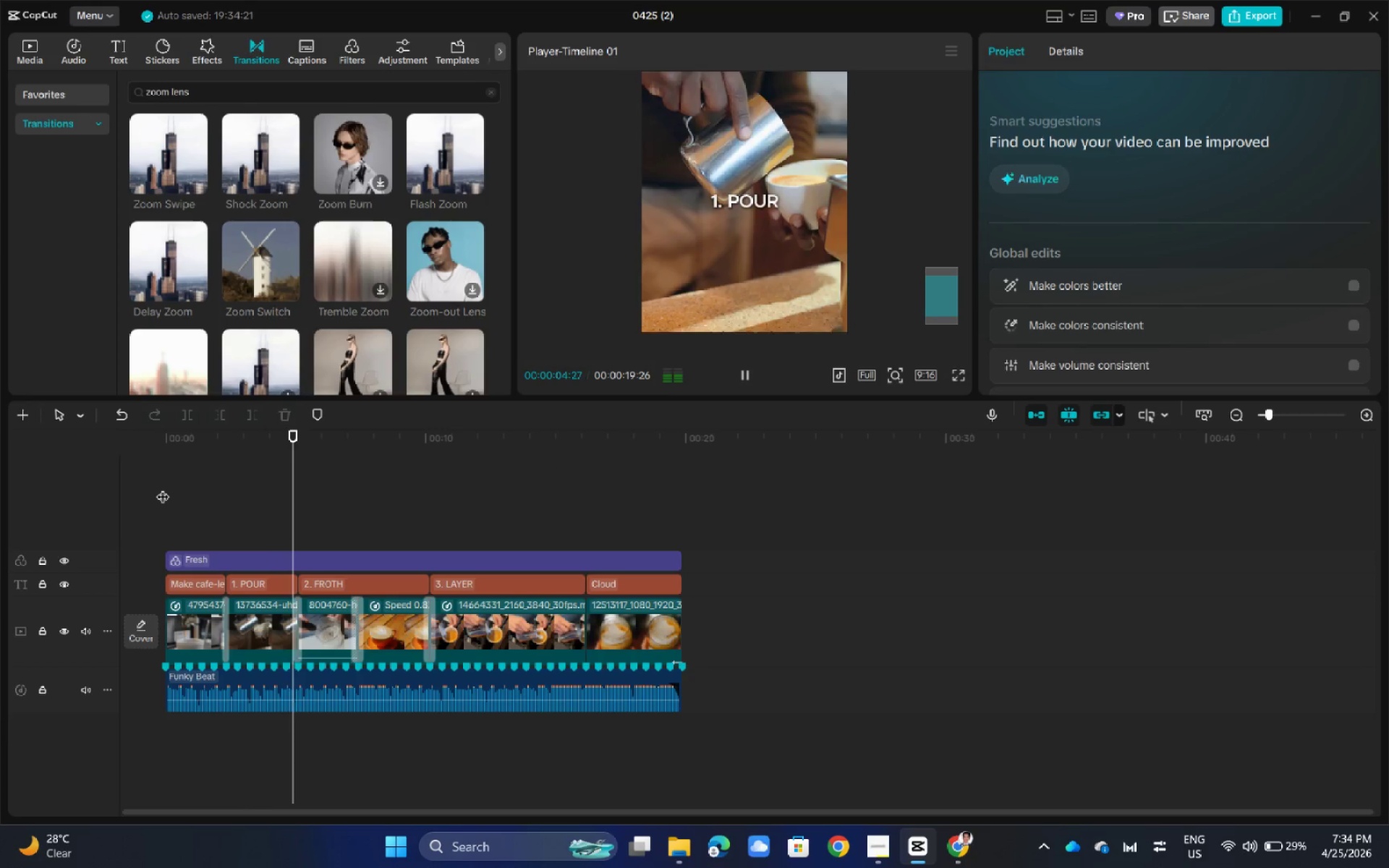 
wait(9.97)
 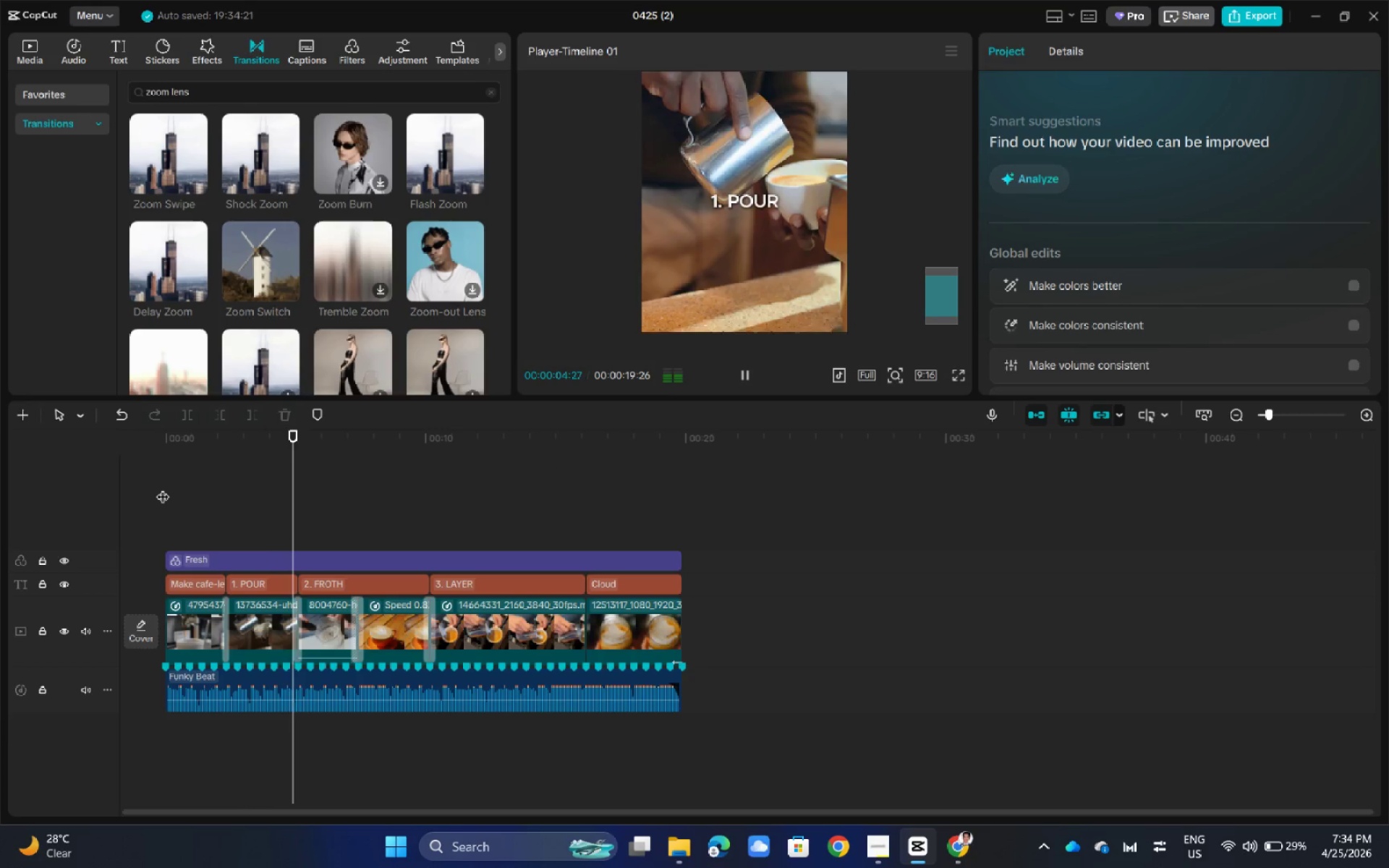 
scroll: coordinate [768, 297], scroll_direction: up, amount: 4.0
 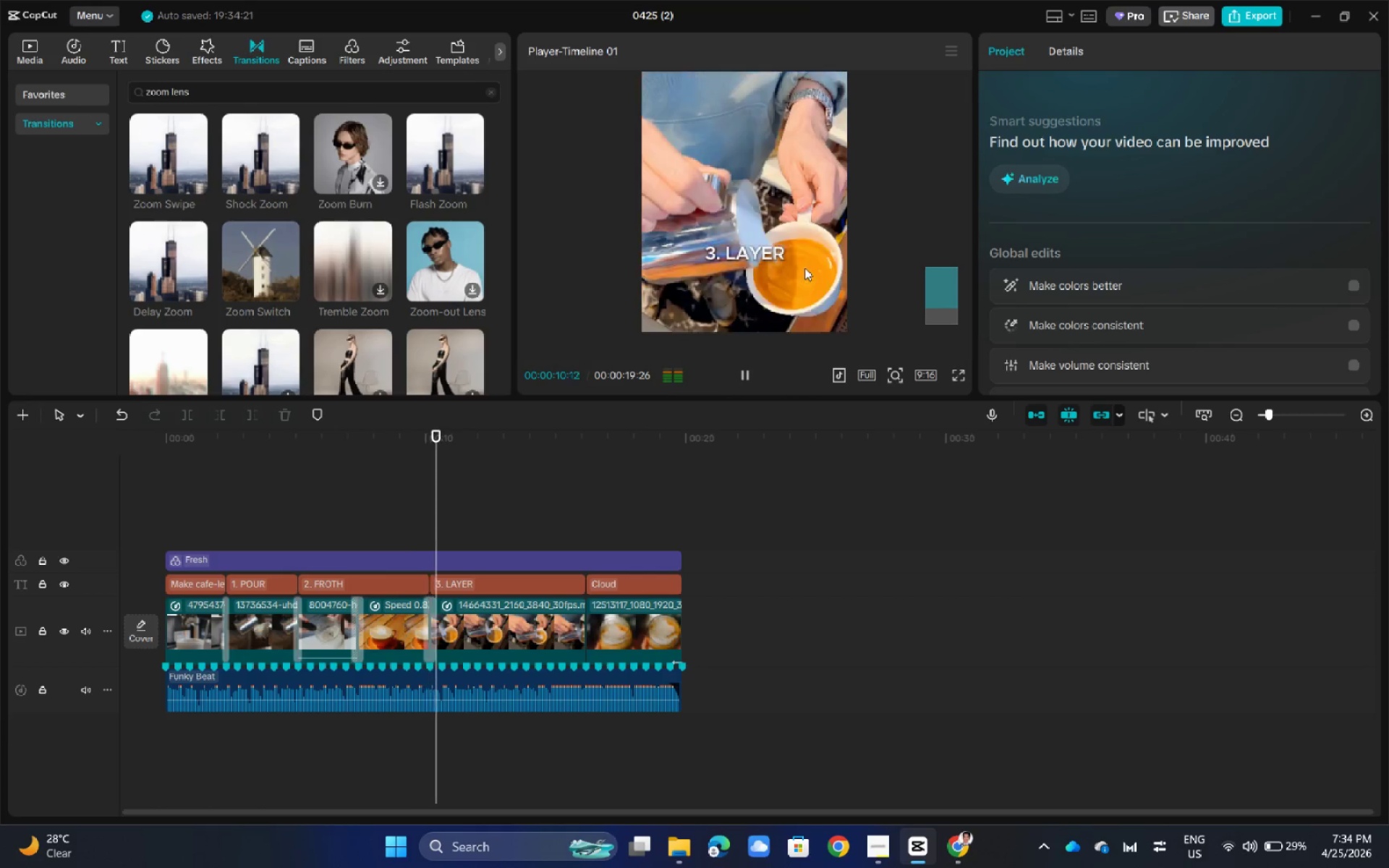 
hold_key(key=ControlLeft, duration=0.47)
hold_key(key=ControlLeft, duration=0.41)
scroll: coordinate [817, 258], scroll_direction: down, amount: 1.0
 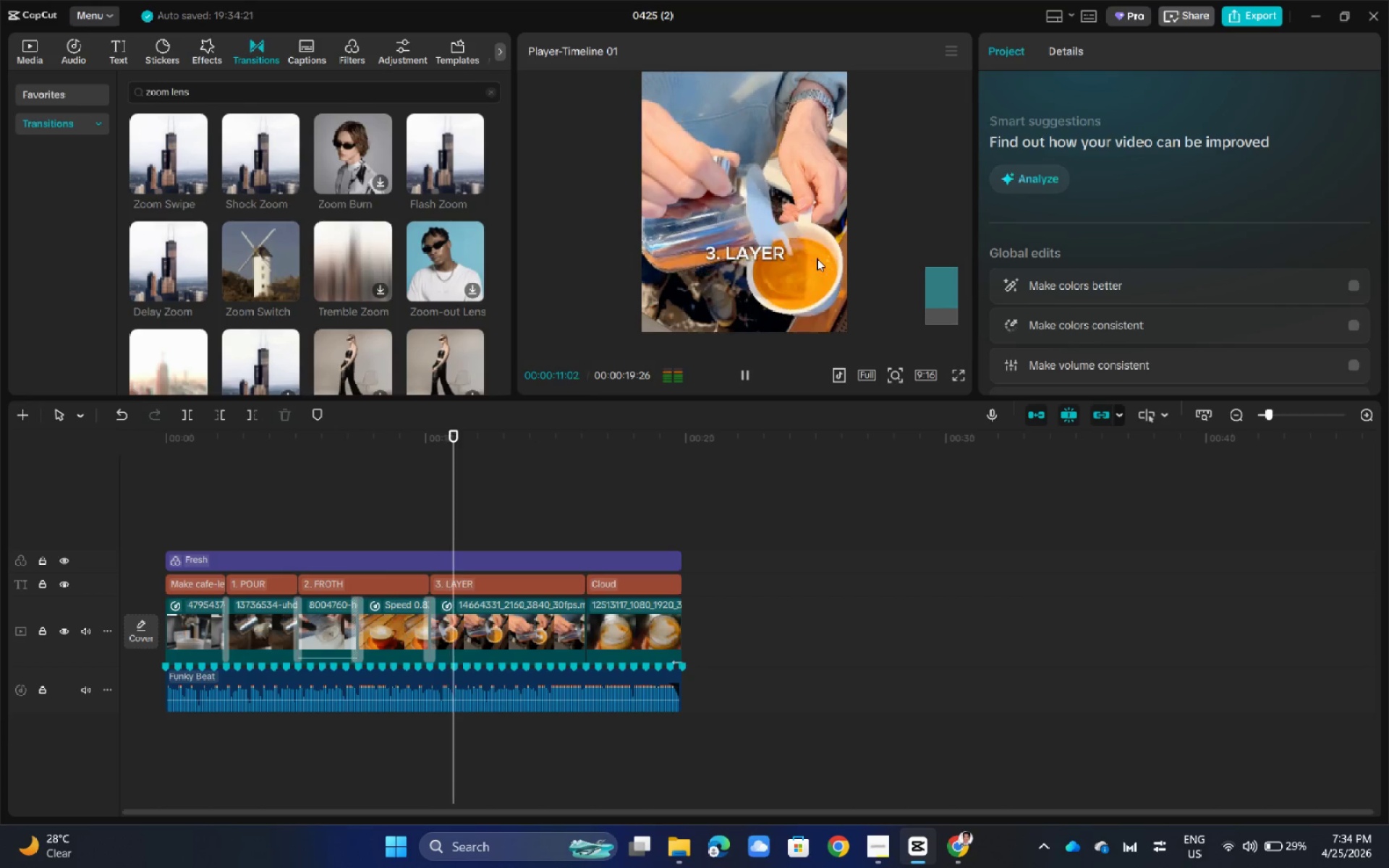 
double_click([397, 489])
 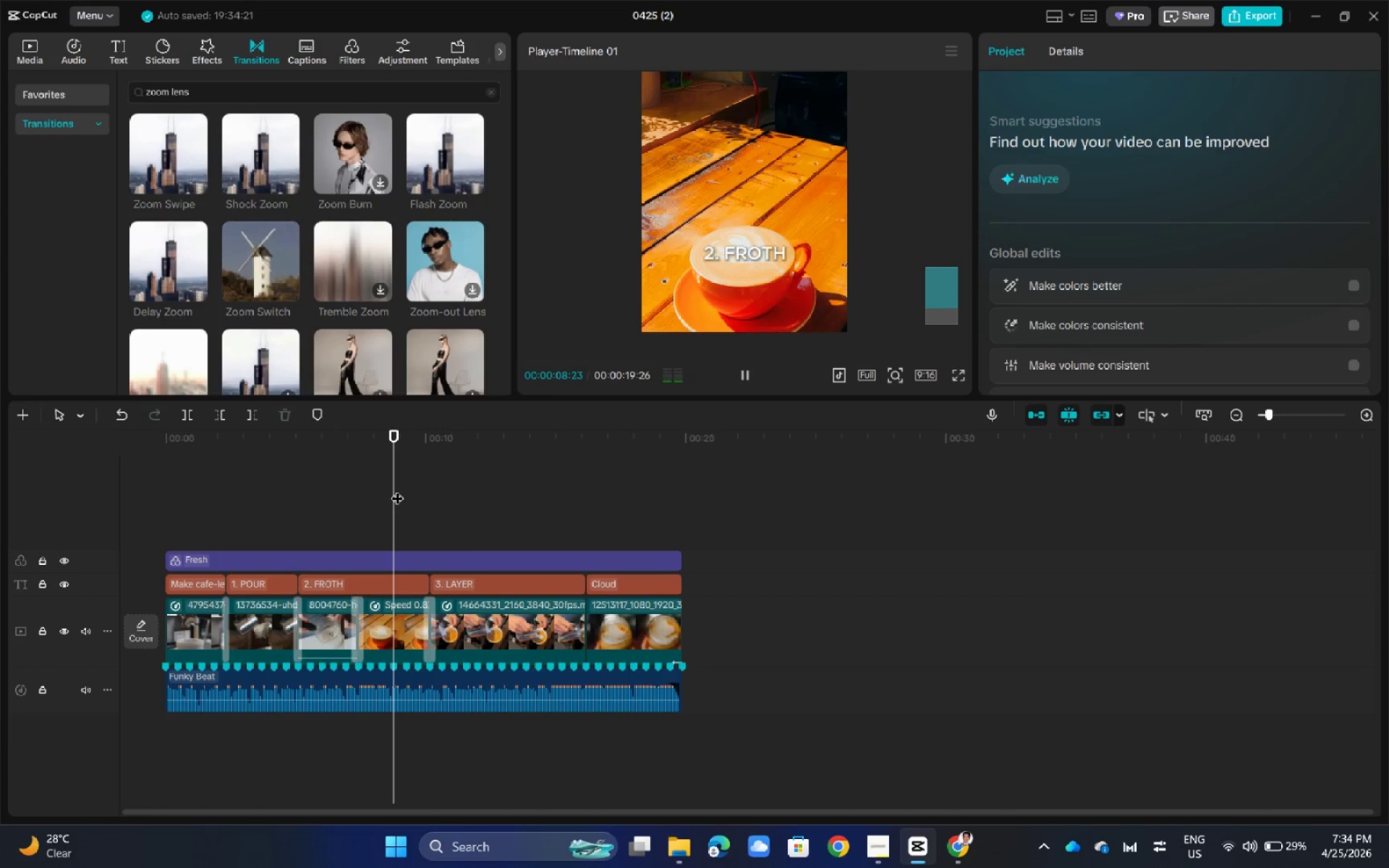 
key(Space)
 